 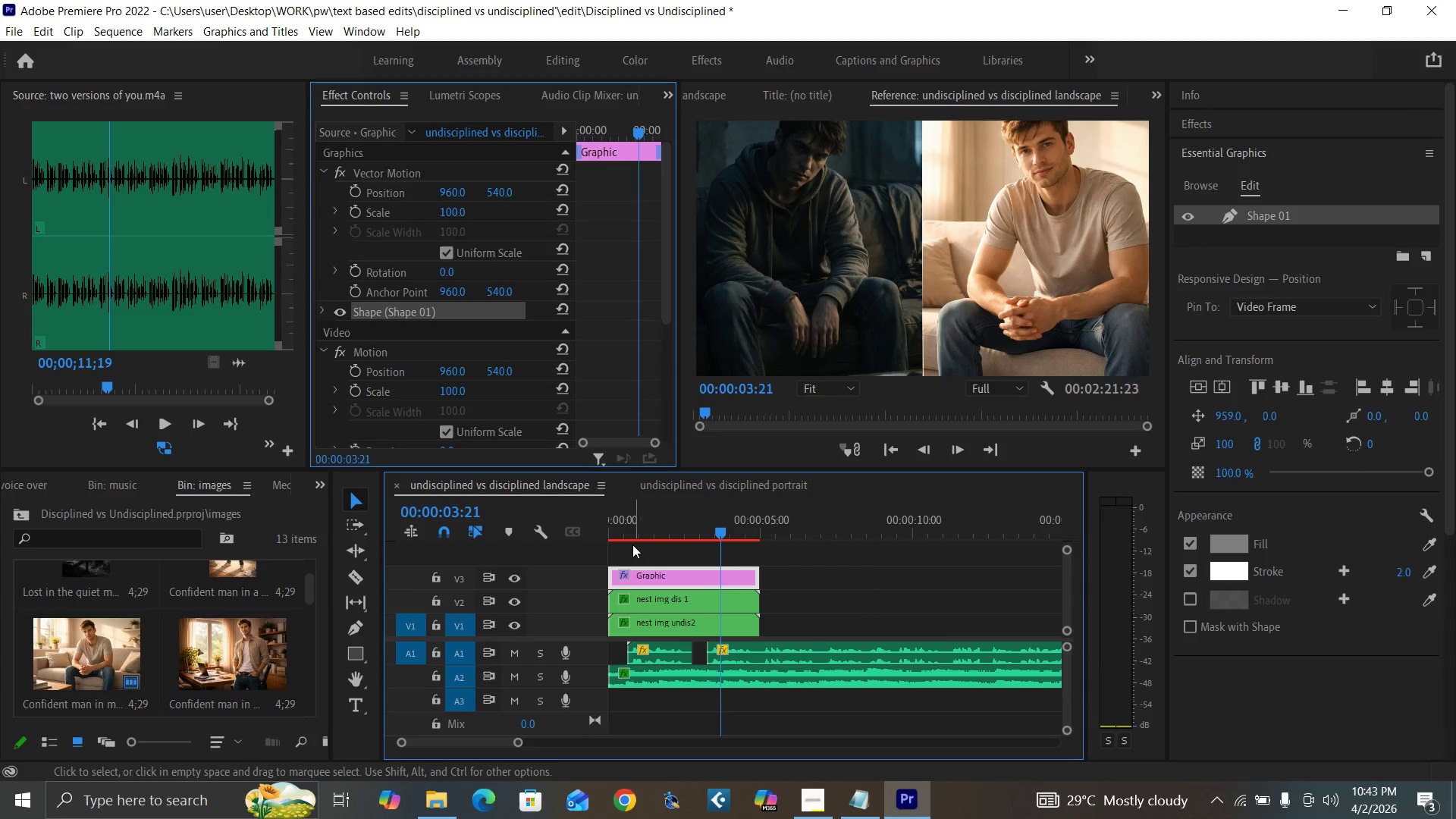 
left_click_drag(start_coordinate=[628, 530], to_coordinate=[568, 573])
 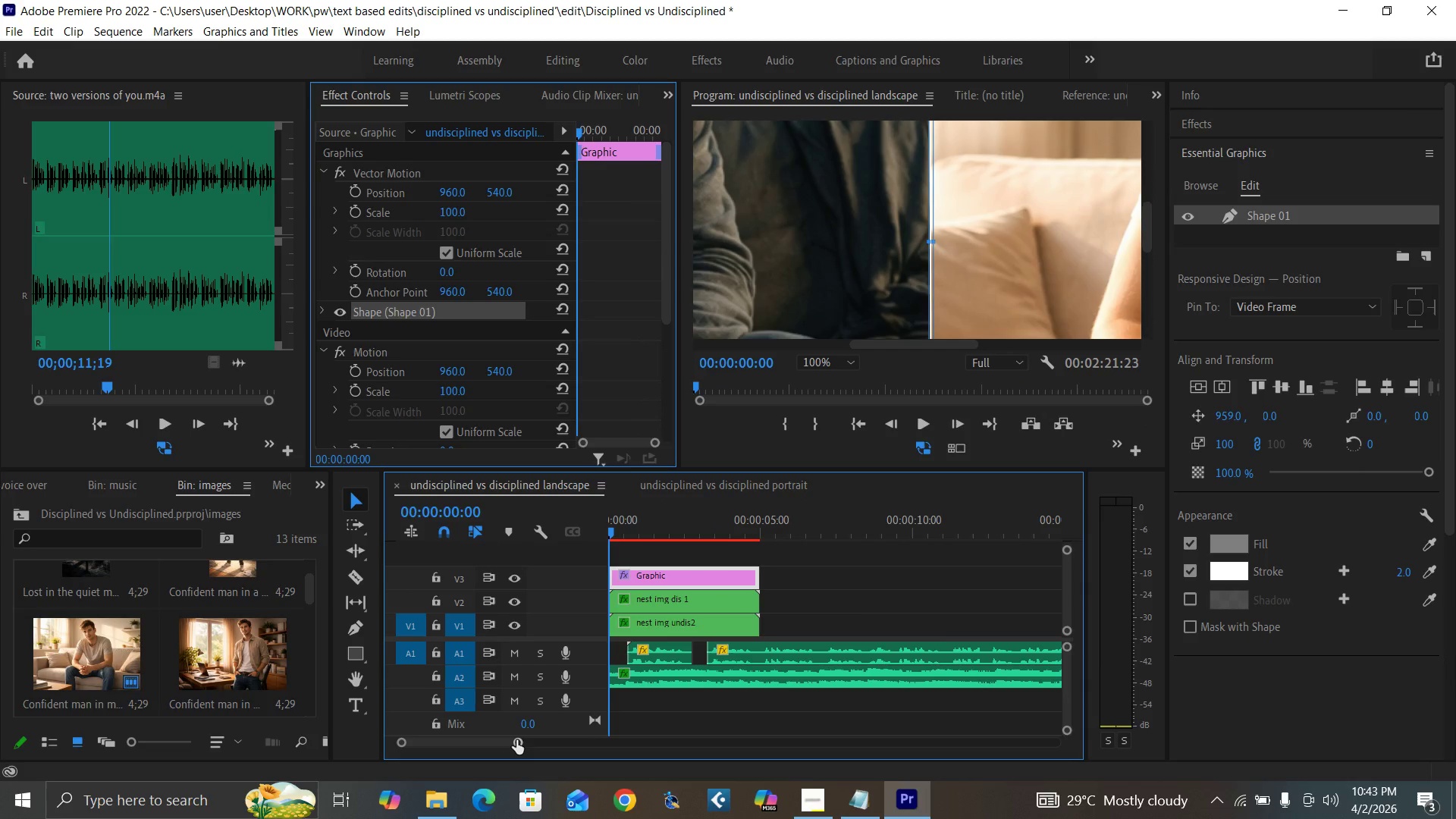 
left_click_drag(start_coordinate=[516, 740], to_coordinate=[557, 761])
 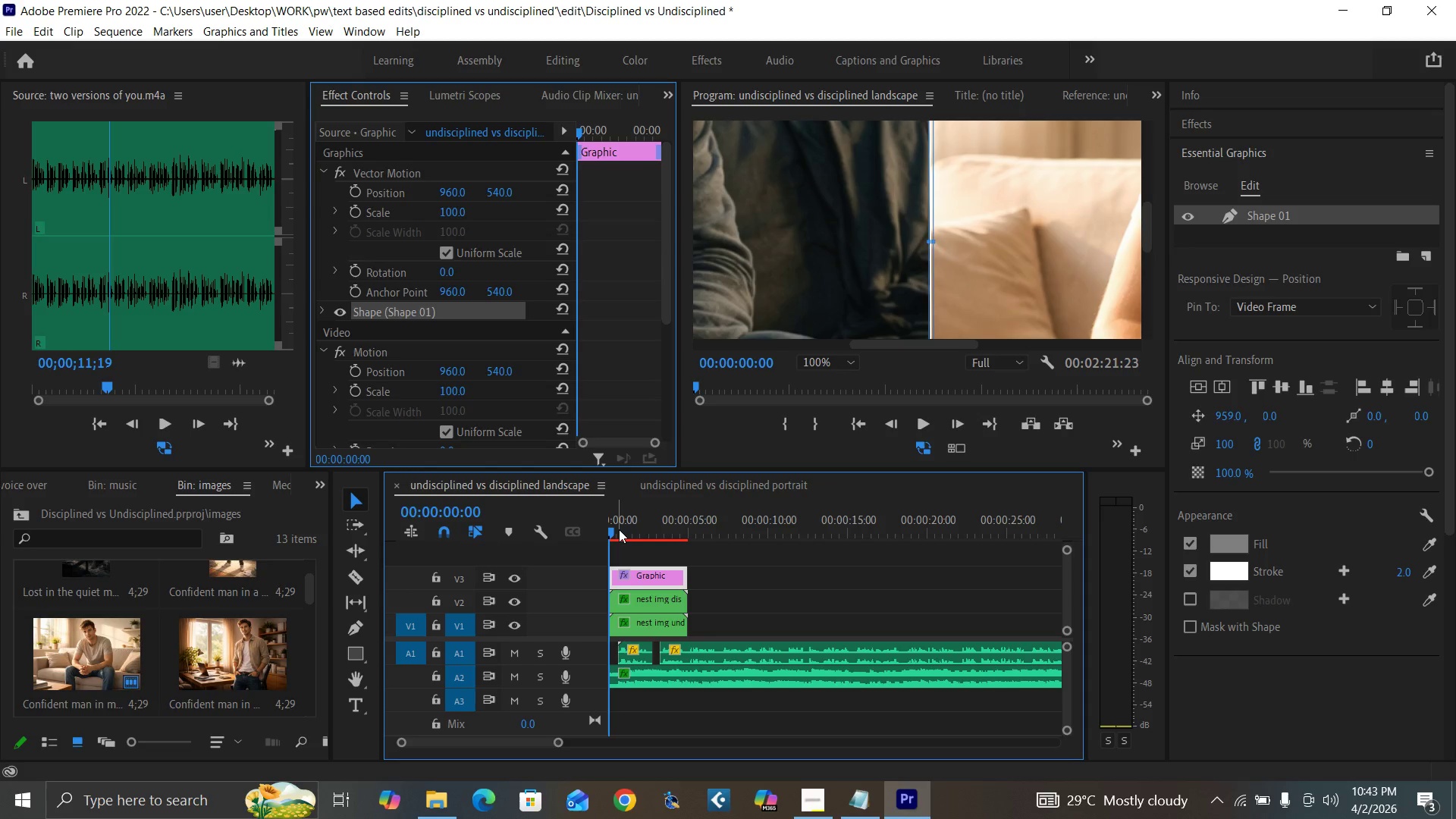 
left_click_drag(start_coordinate=[619, 529], to_coordinate=[602, 540])
 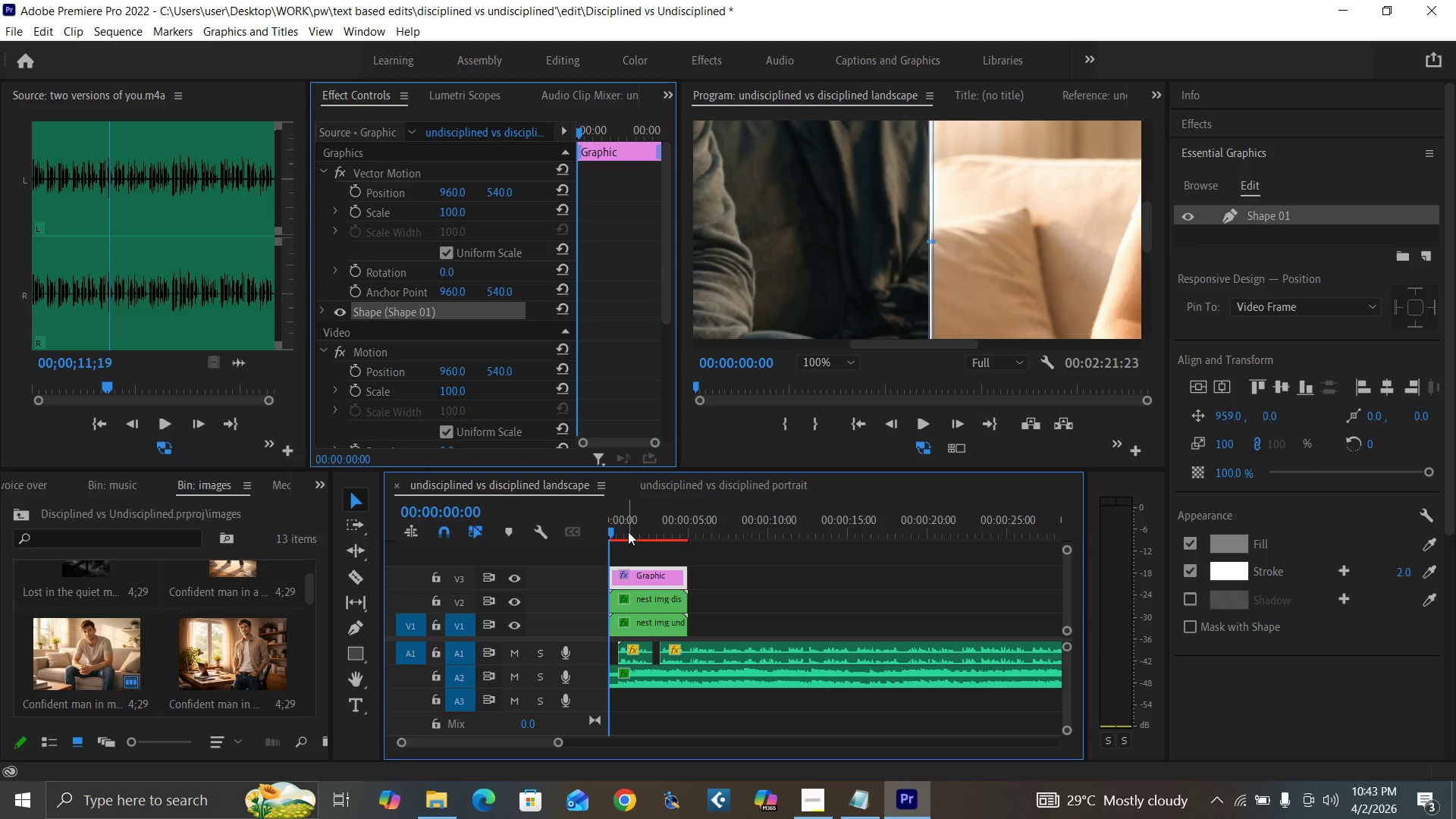 
left_click_drag(start_coordinate=[622, 531], to_coordinate=[599, 536])
 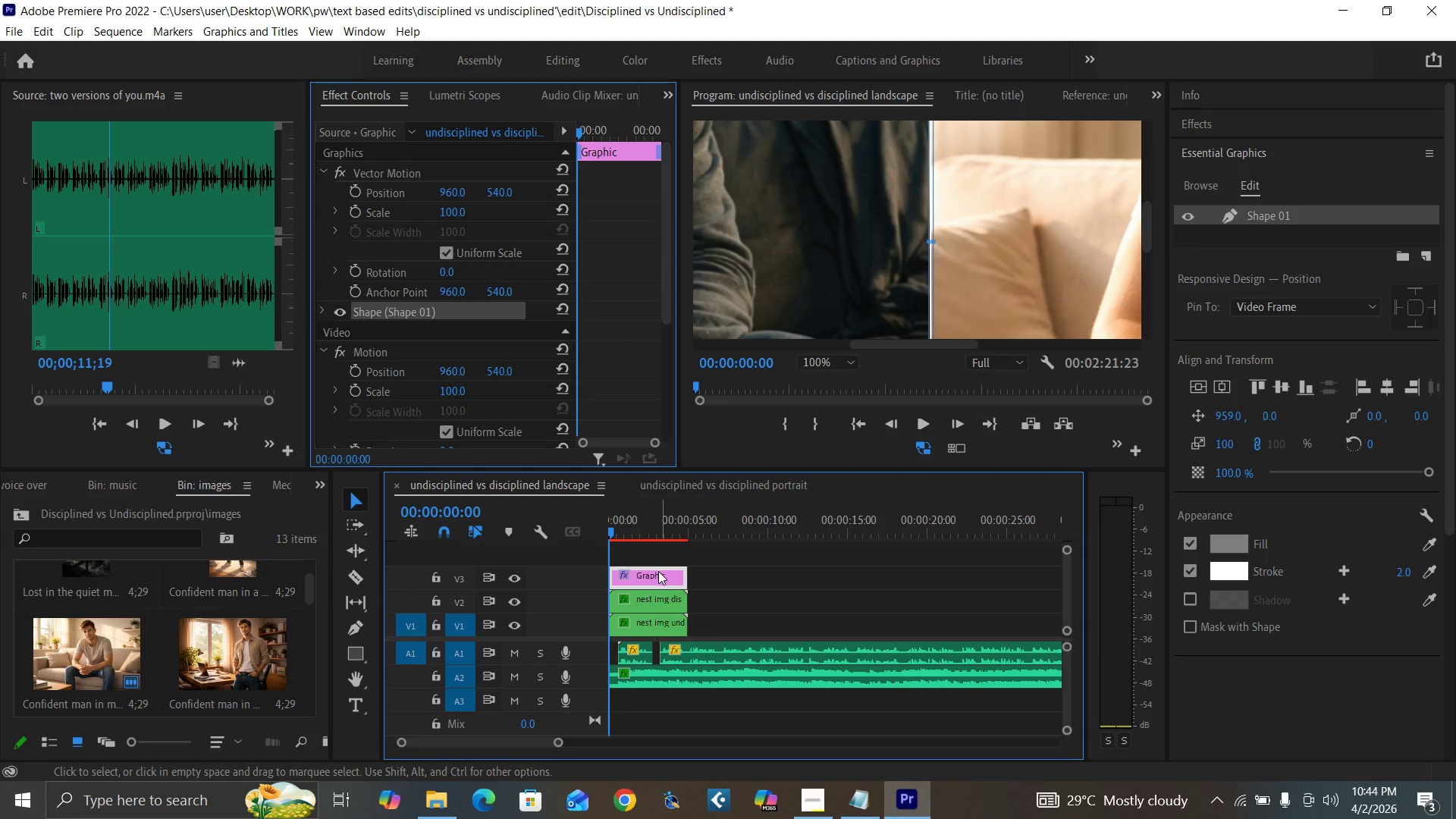 
key(Space)
 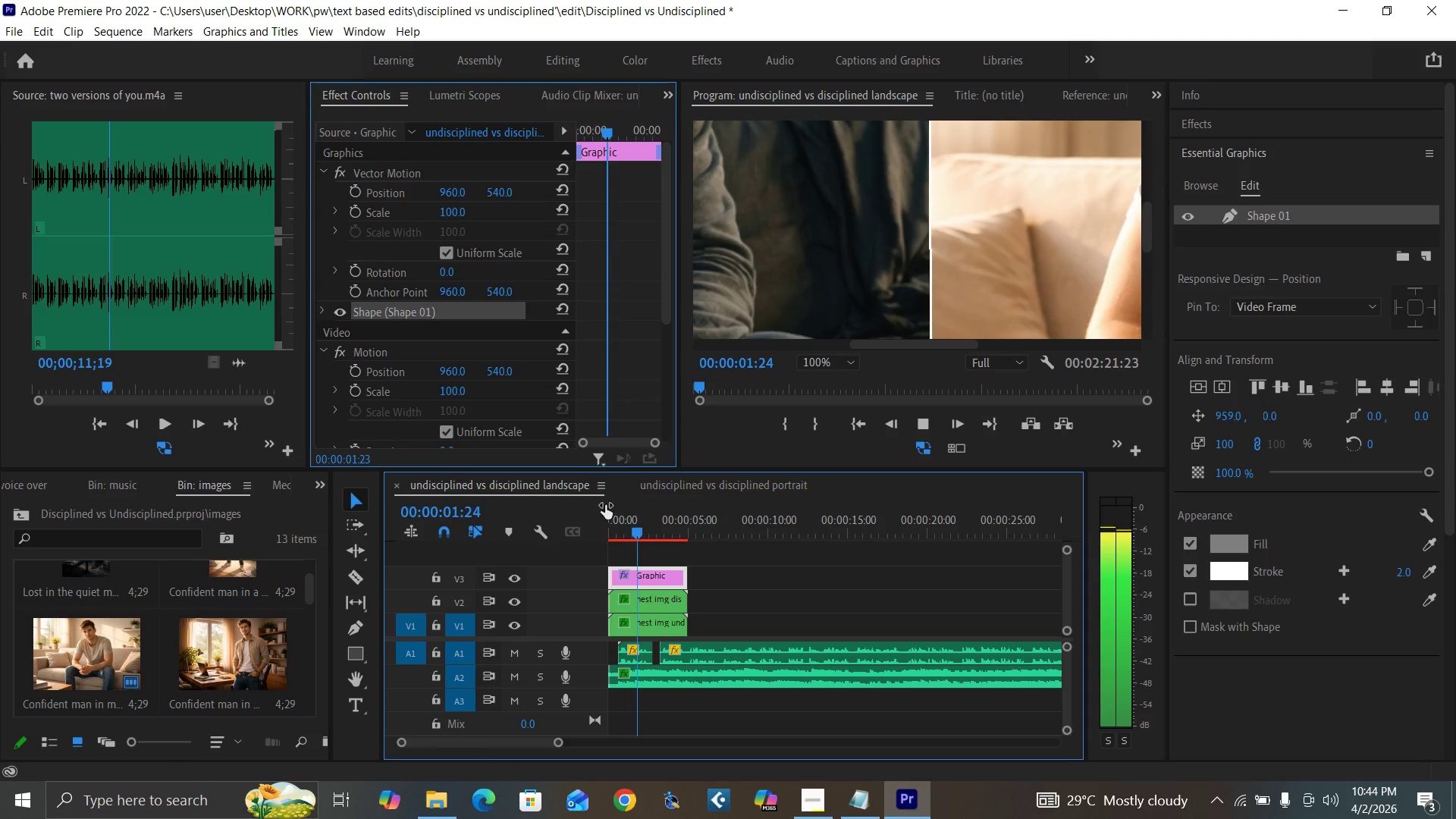 
key(Space)
 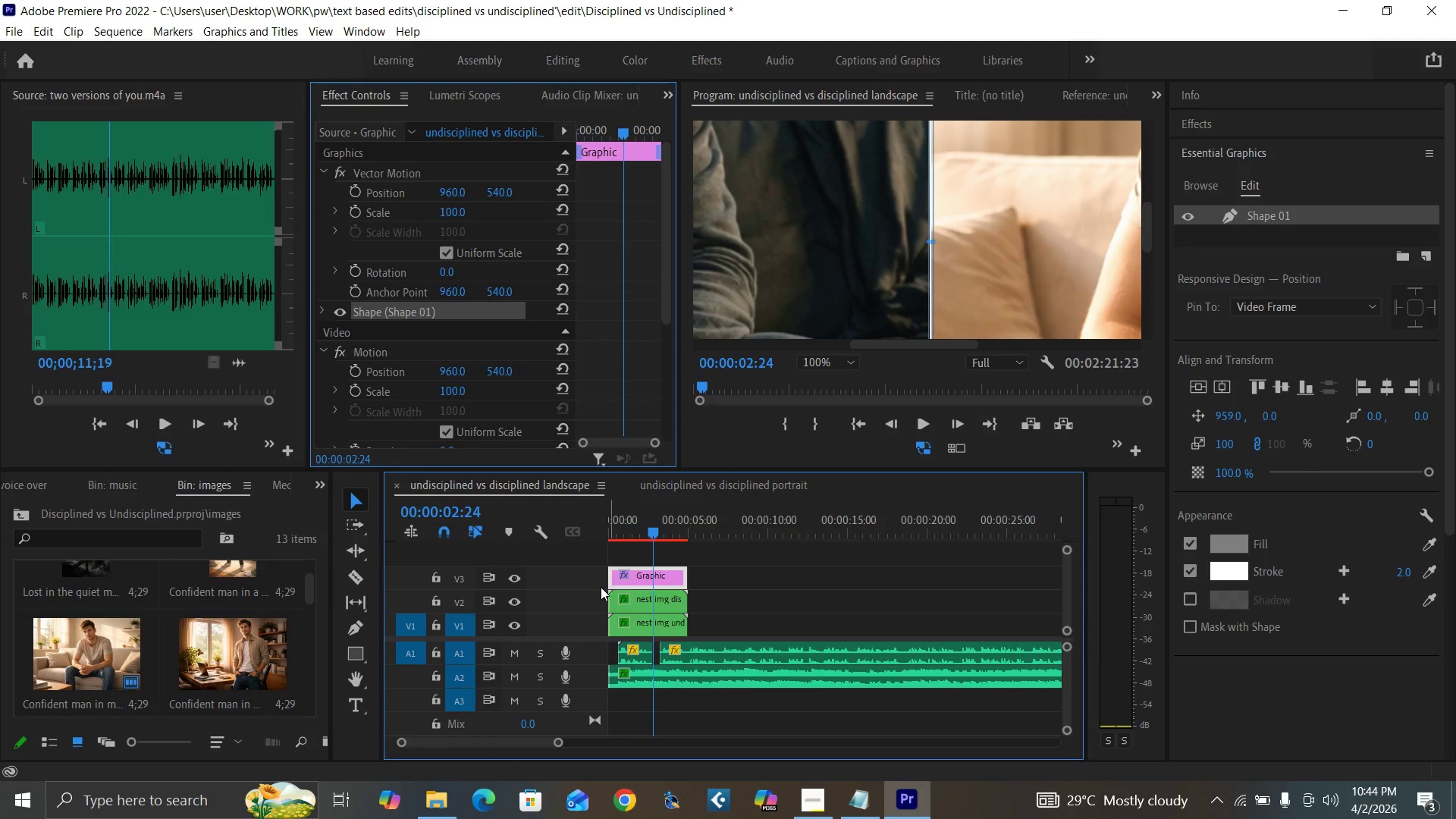 
key(Control+Backquote)
 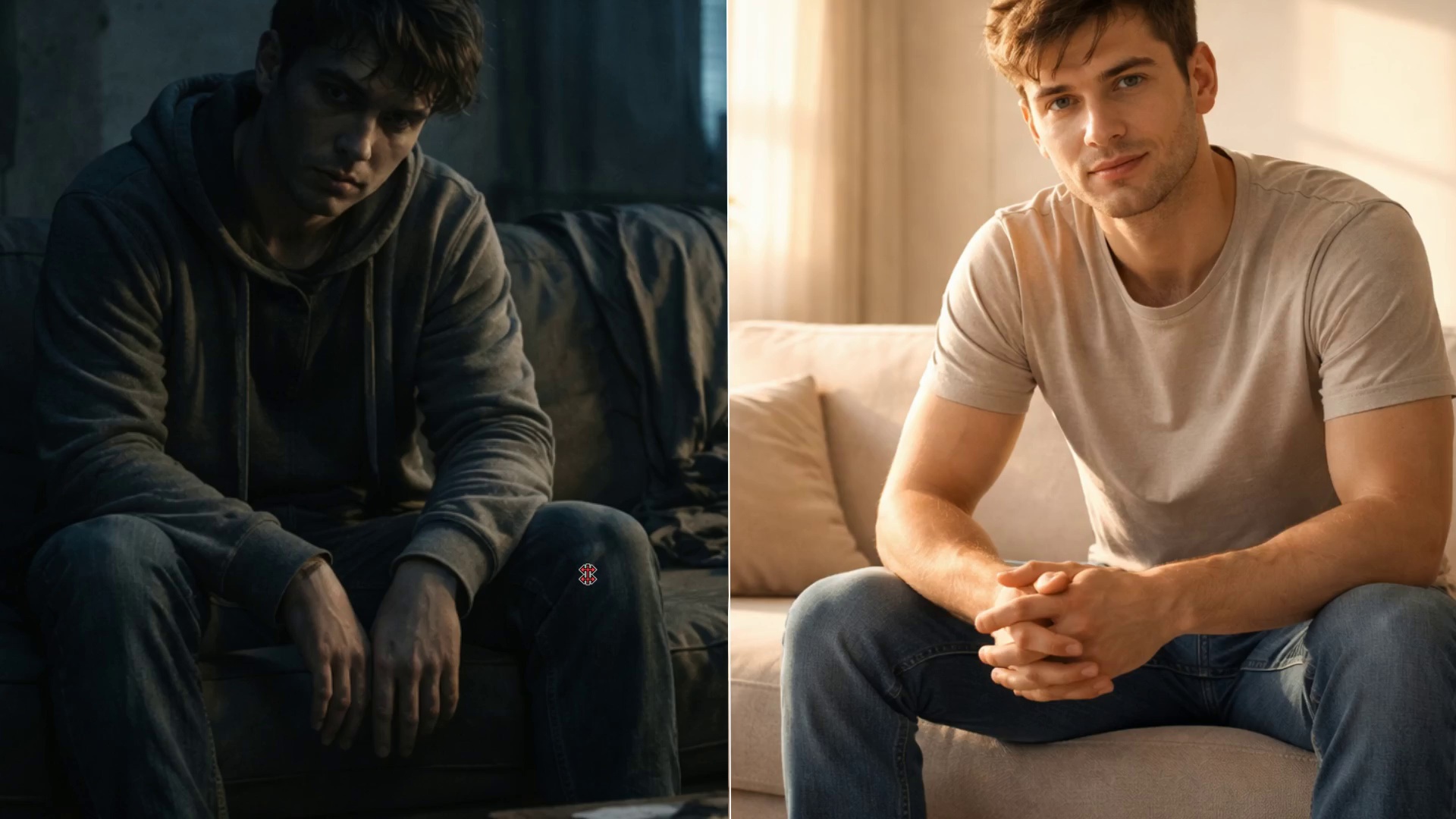 
hold_key(key=ArrowLeft, duration=1.5)
 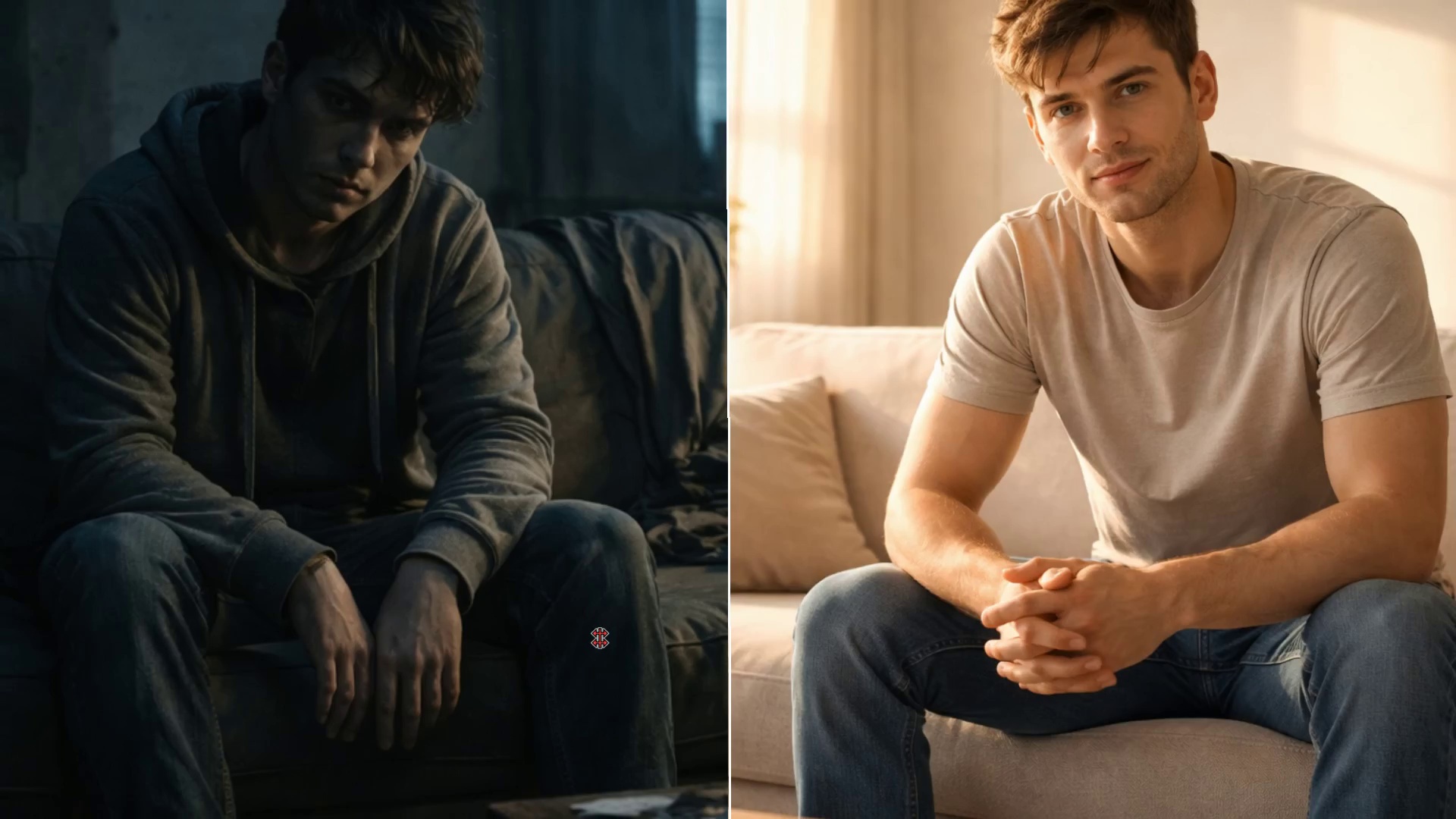 
hold_key(key=ArrowLeft, duration=1.5)
 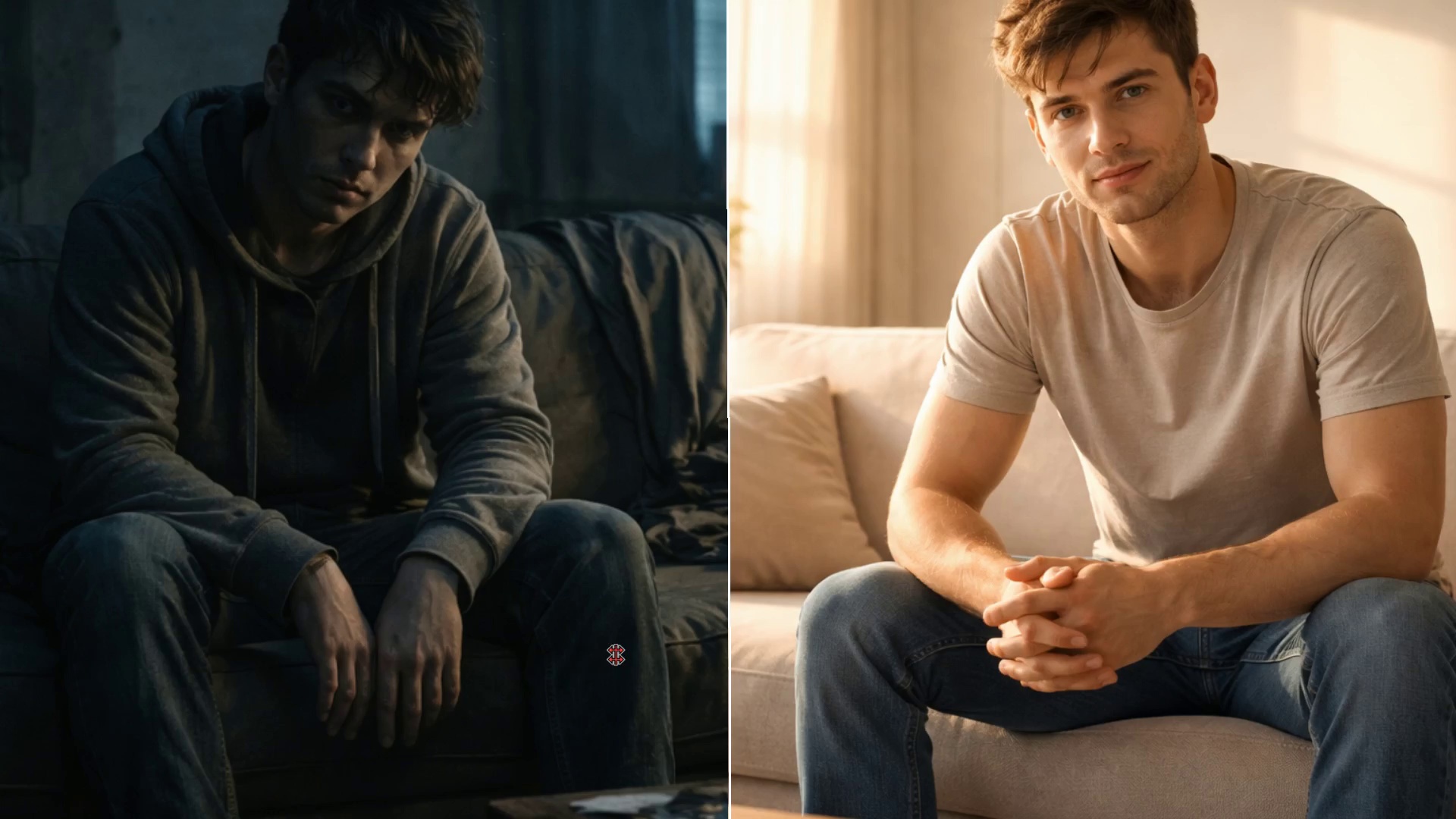 
hold_key(key=ArrowLeft, duration=0.91)
 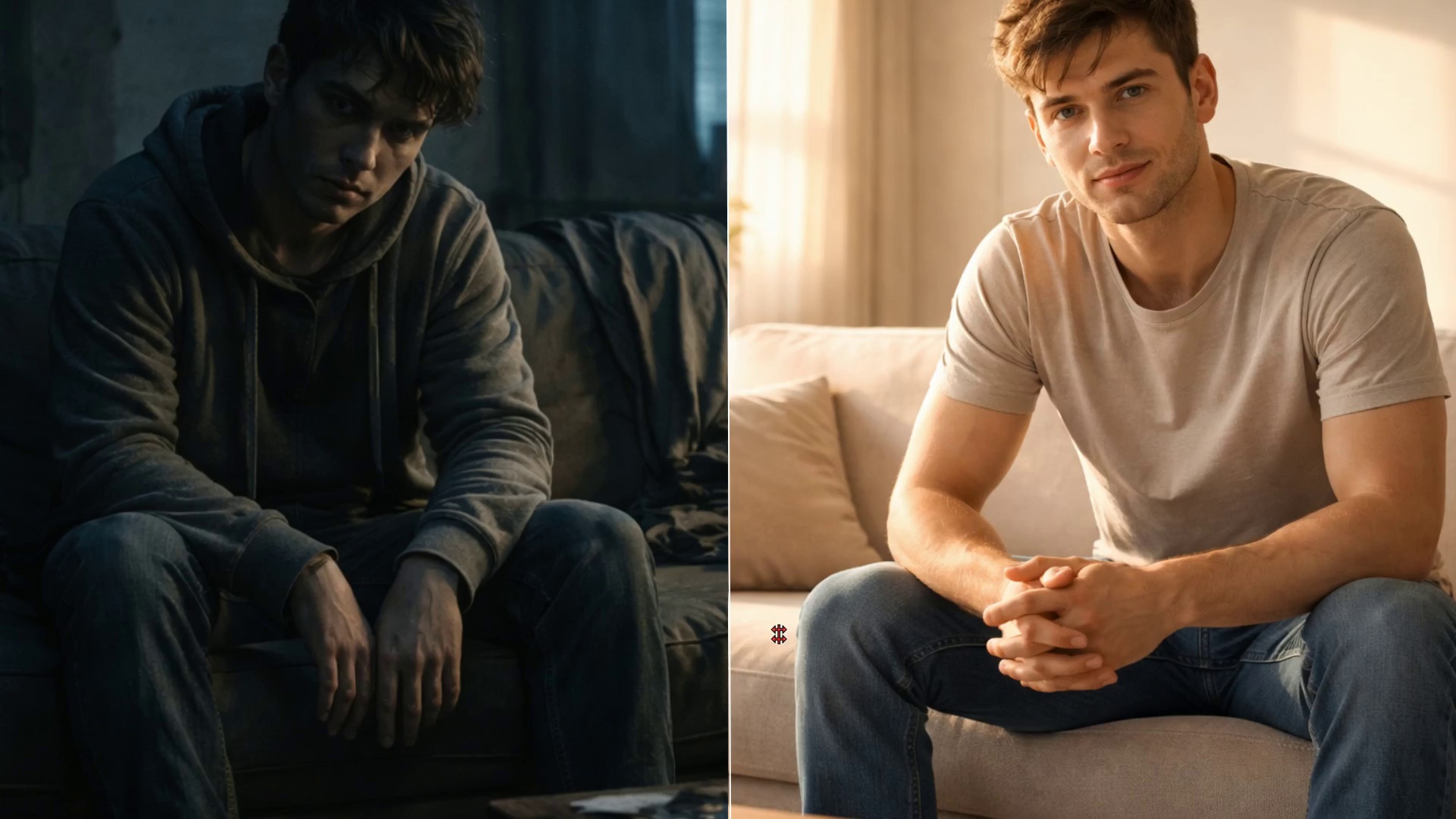 
wait(6.91)
 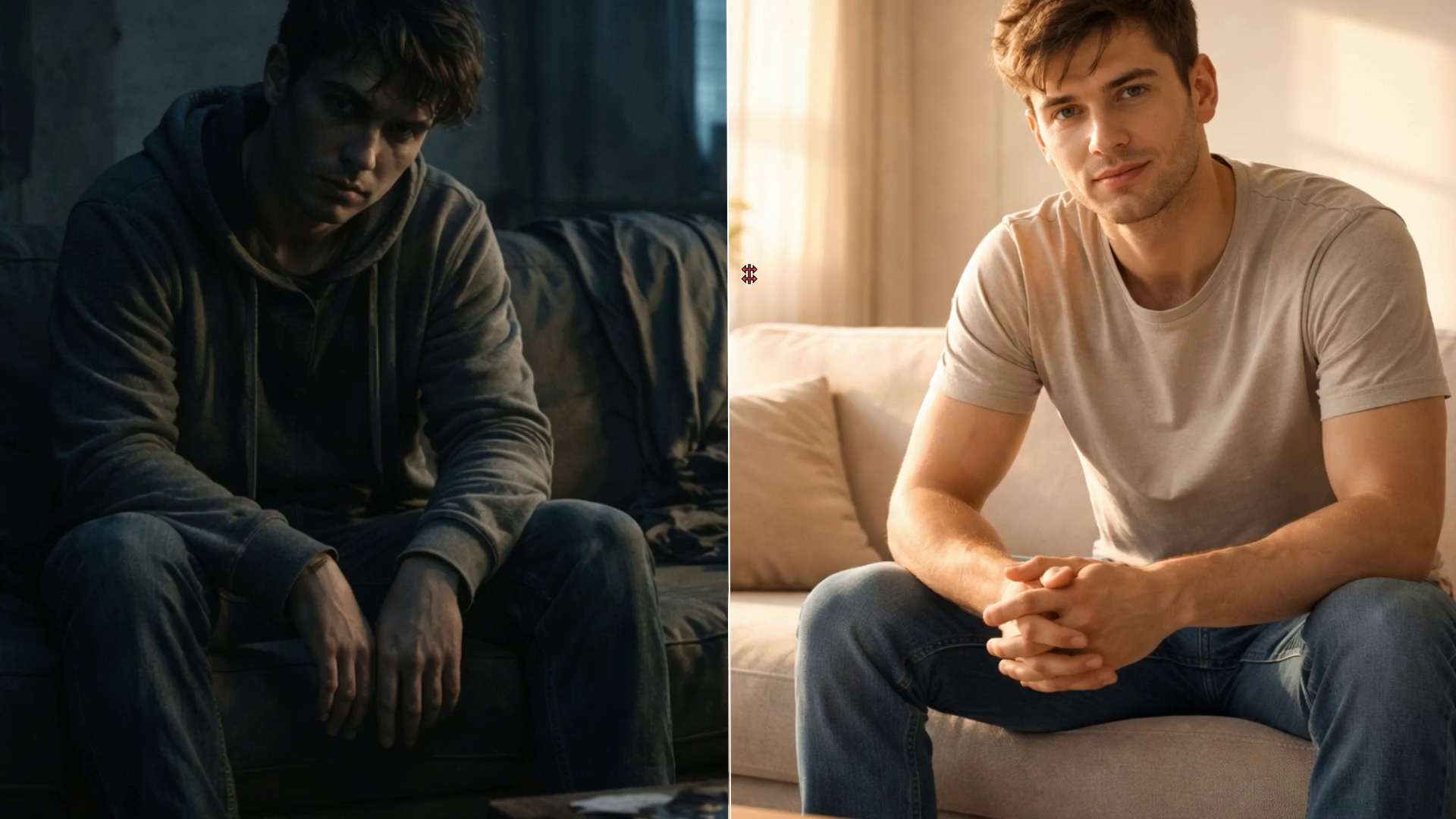 
key(Space)
 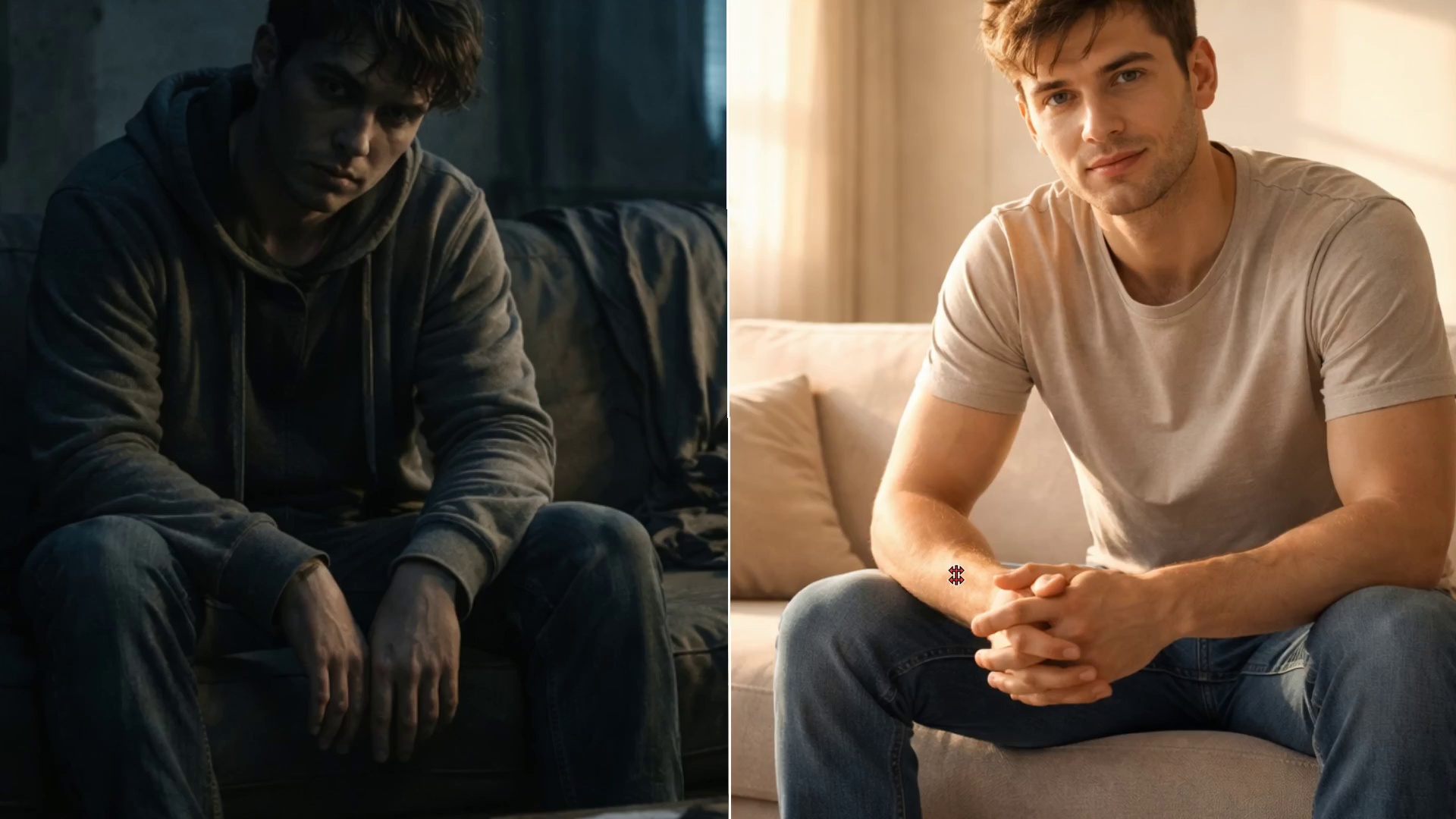 
wait(6.98)
 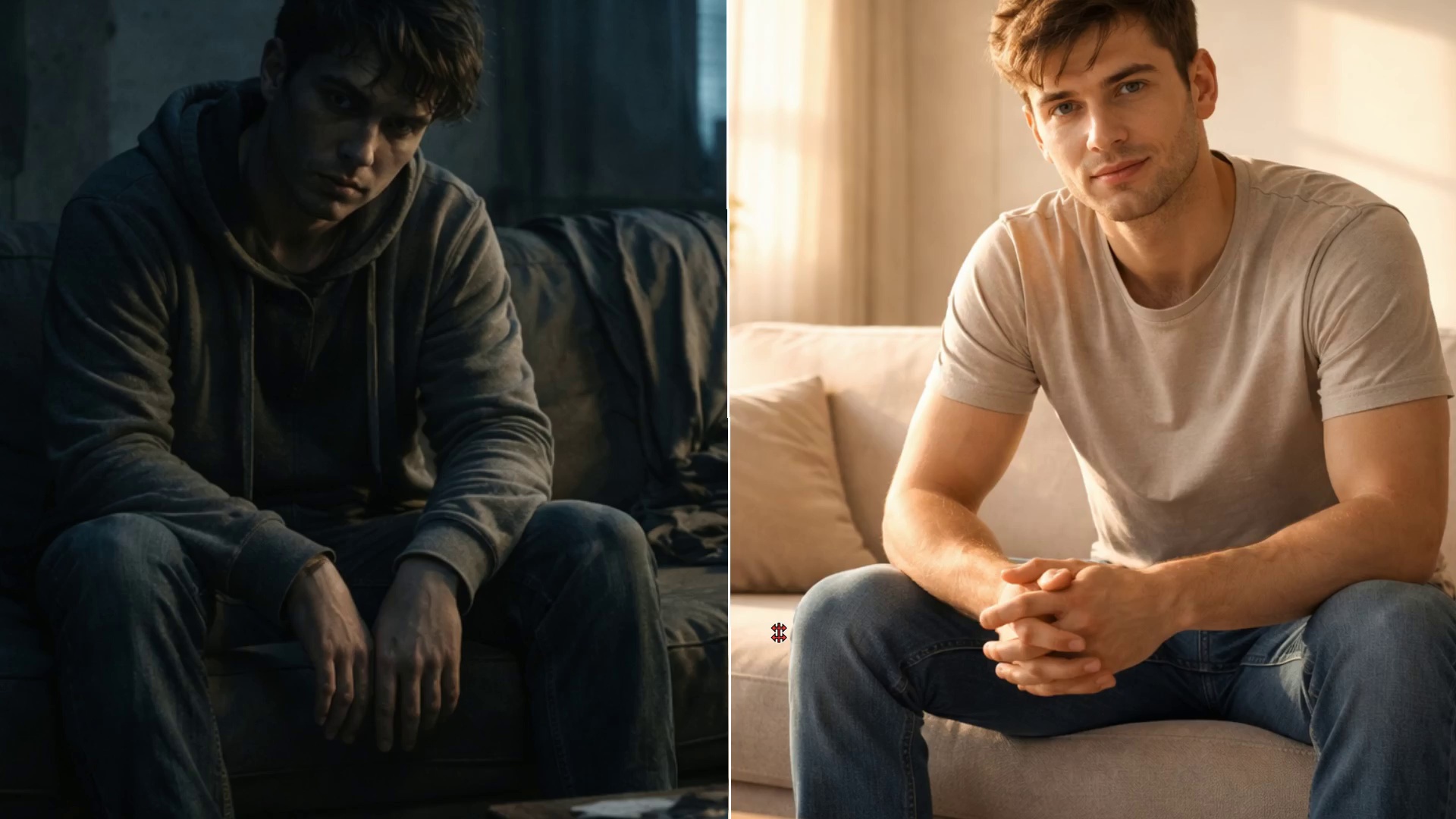 
key(Space)
 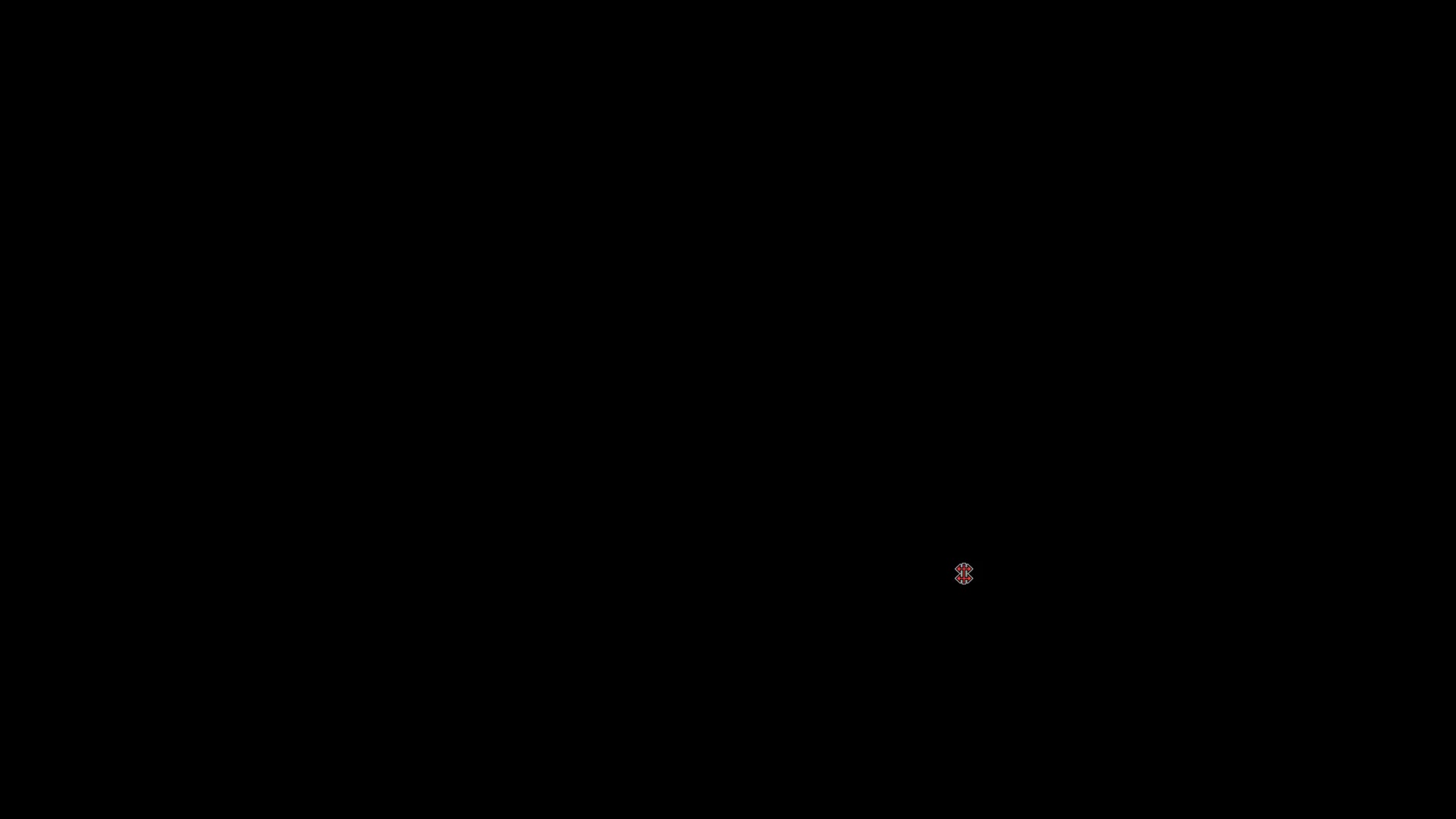 
key(Control+Backquote)
 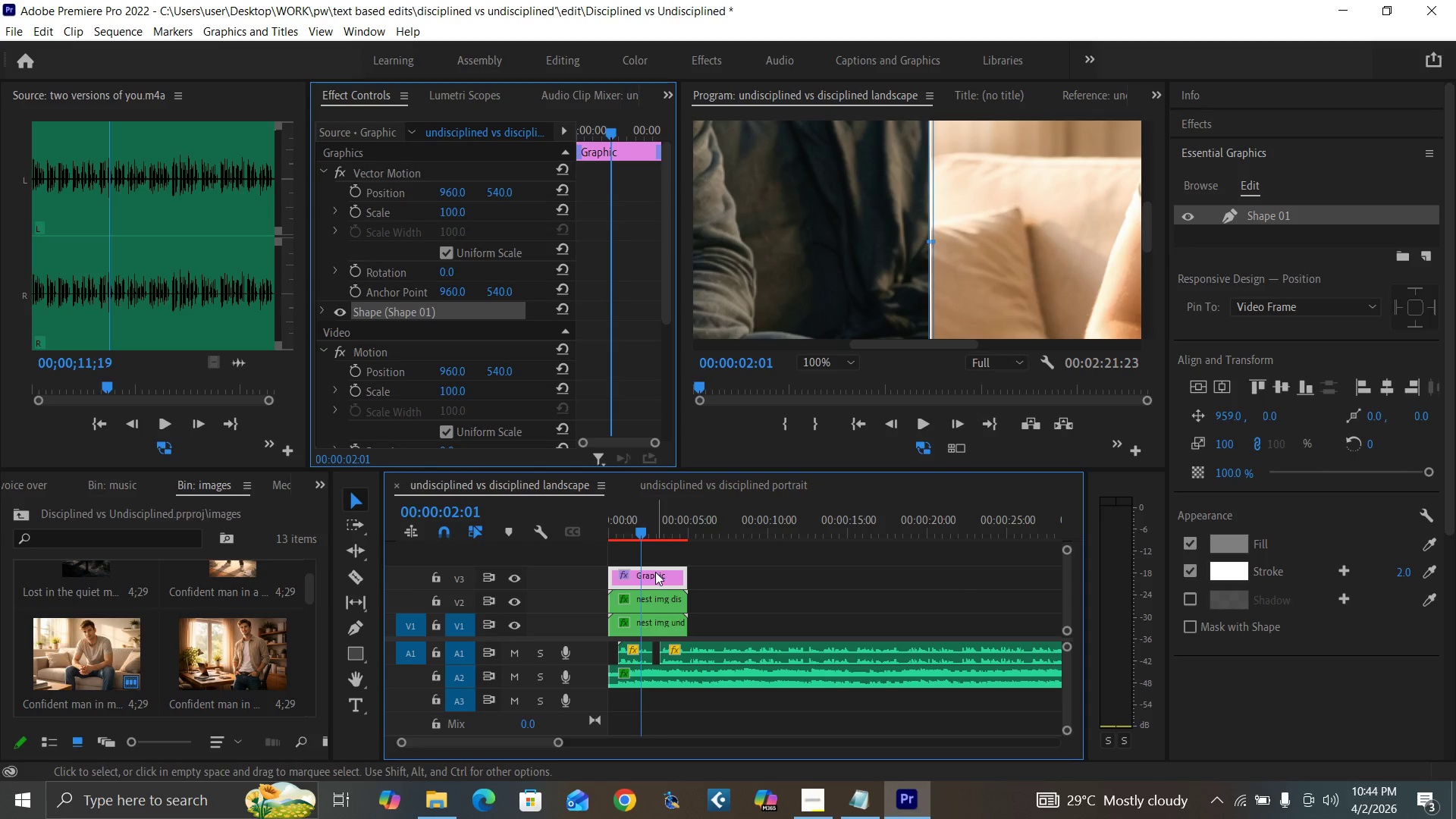 
left_click([662, 559])
 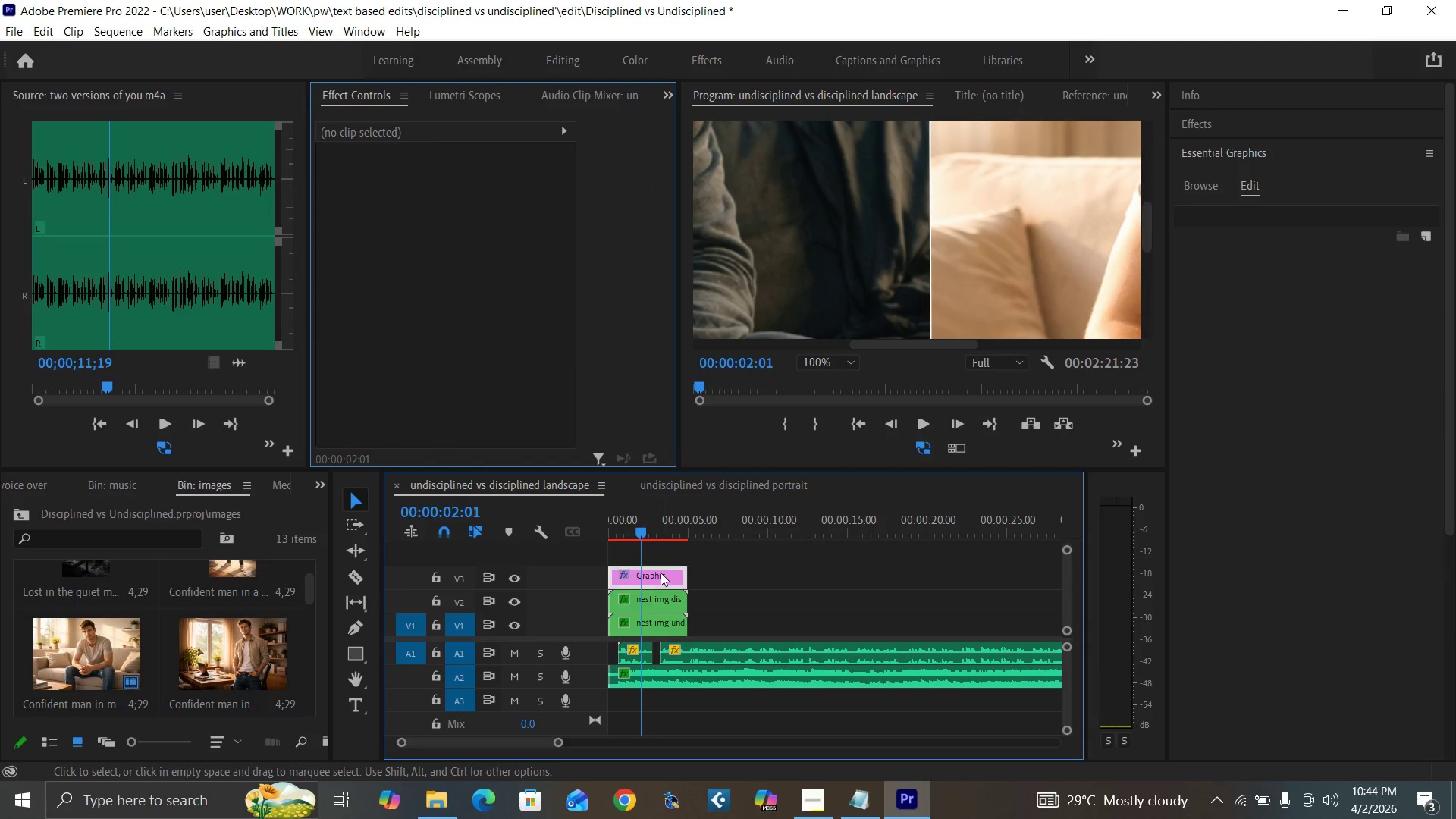 
double_click([661, 573])
 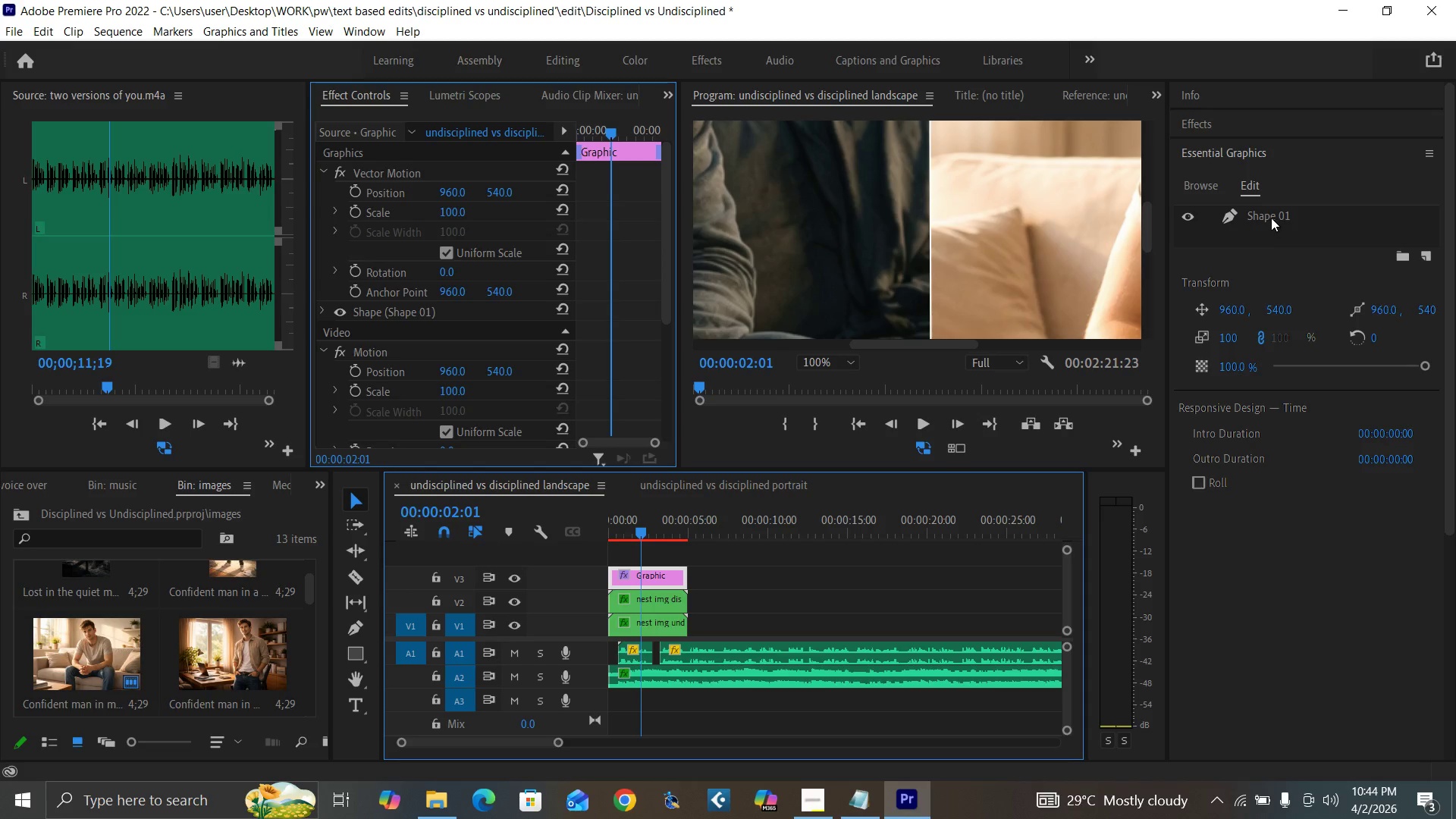 
double_click([1269, 217])
 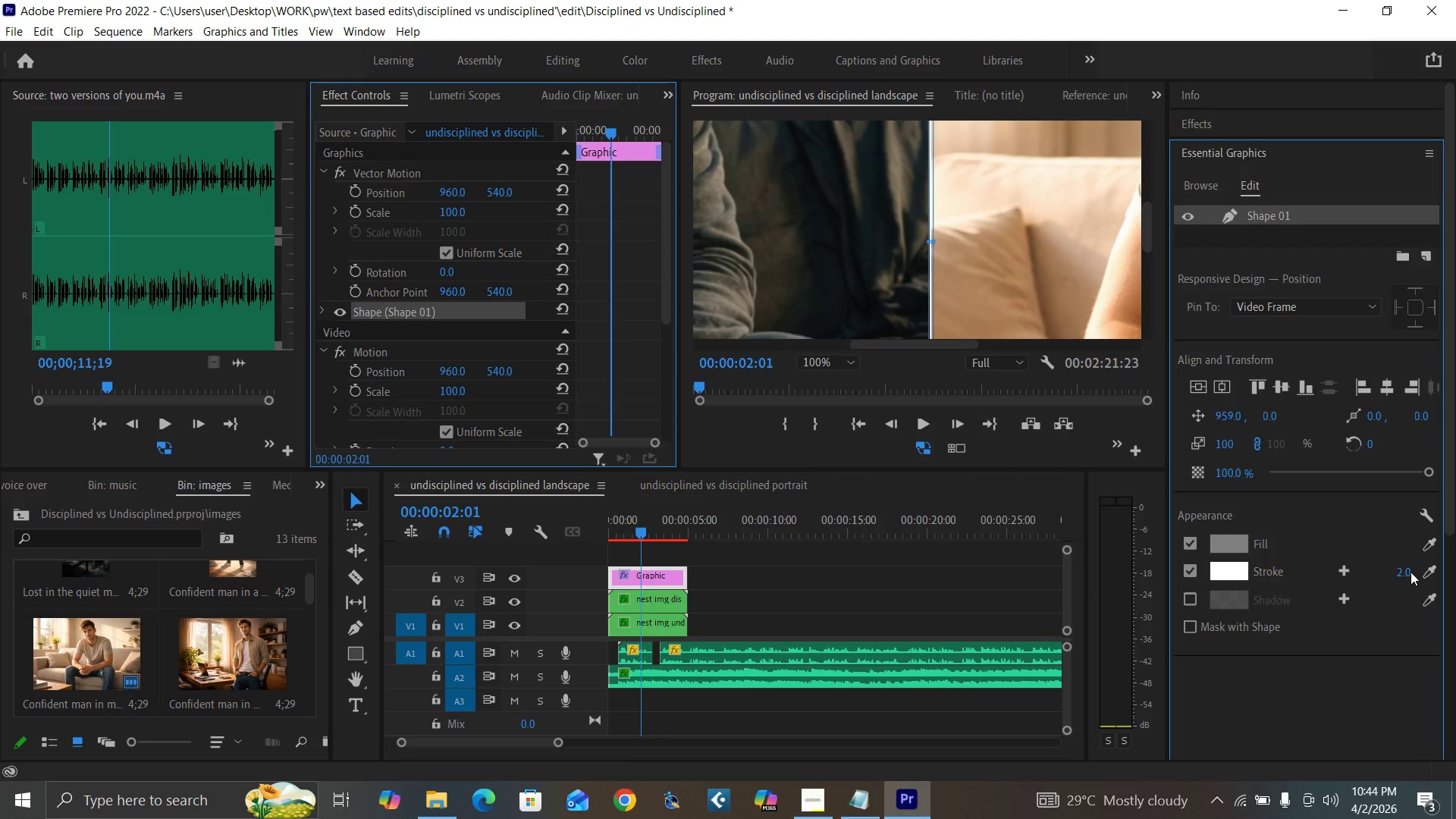 
left_click([1404, 572])
 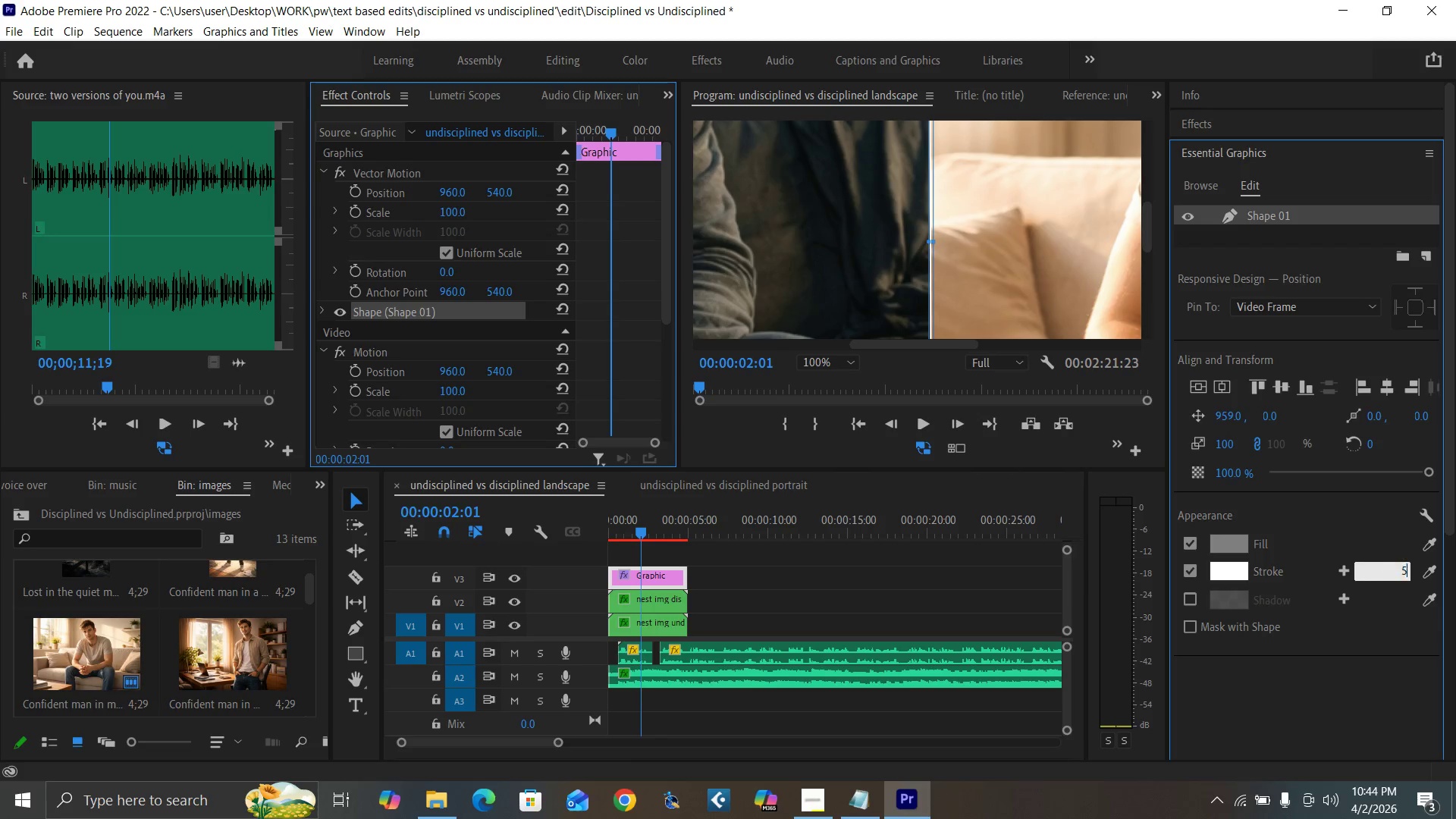 
key(5)
 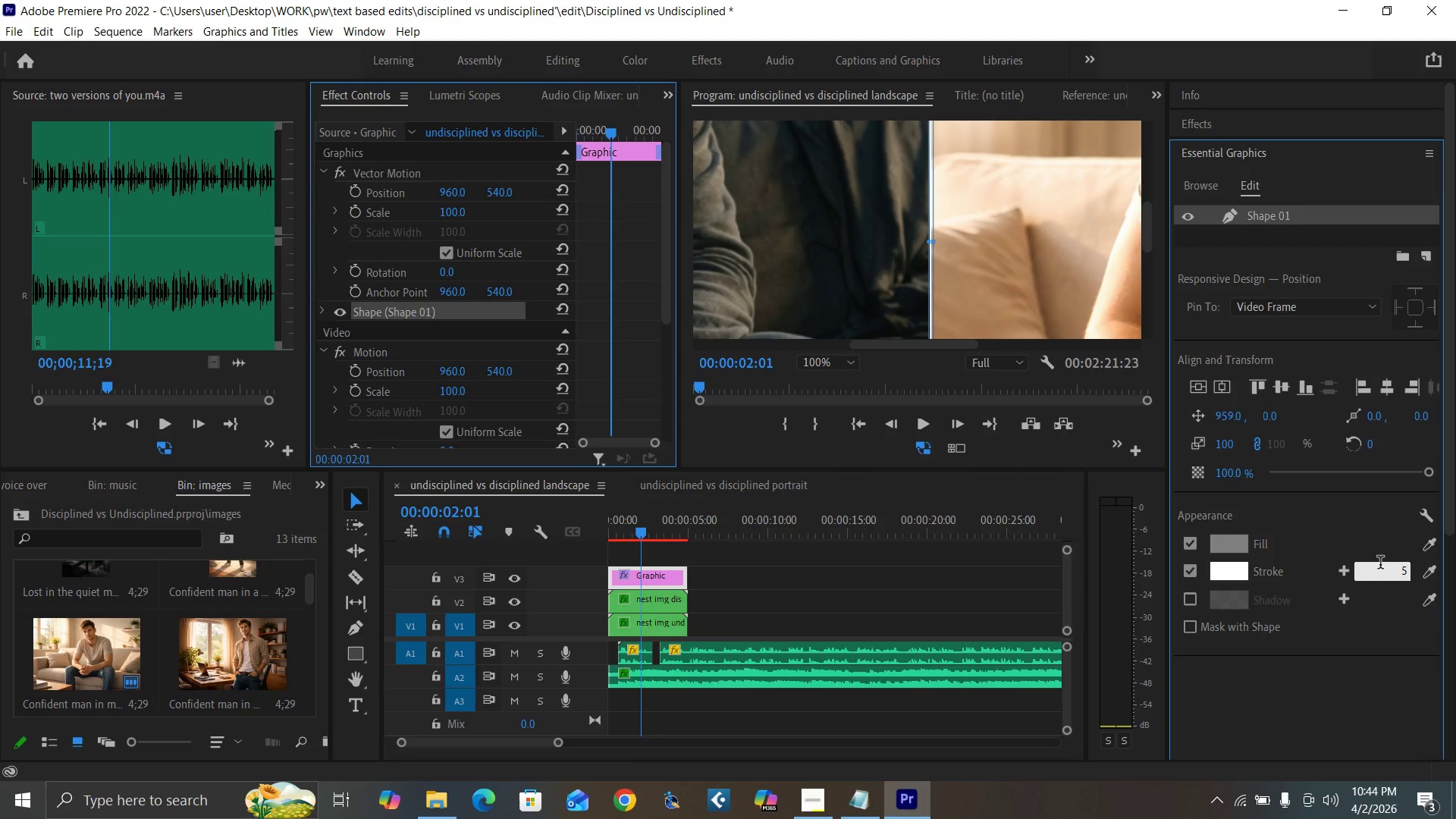 
key(Enter)
 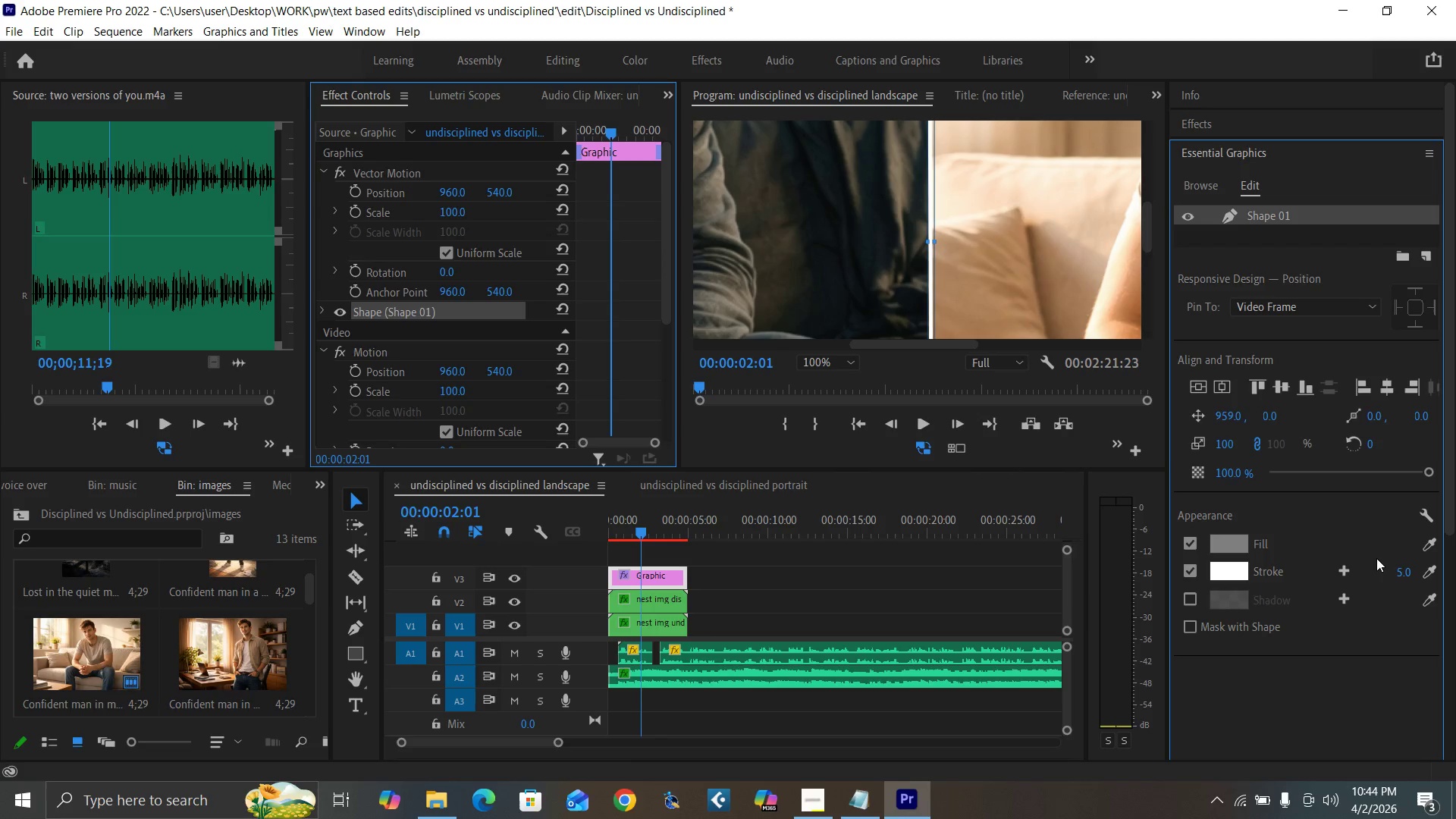 
key(Control+Backquote)
 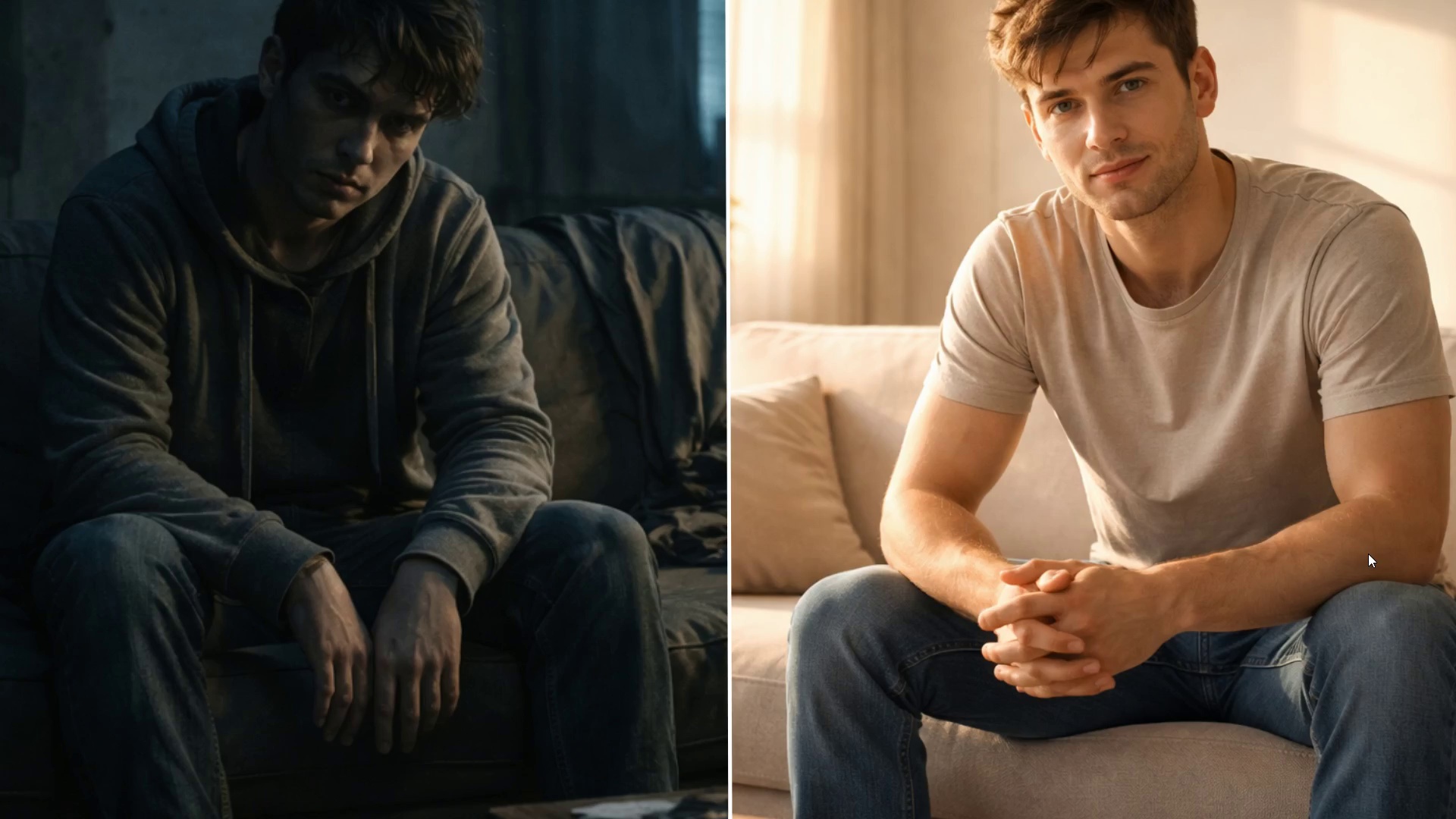 
key(Space)
 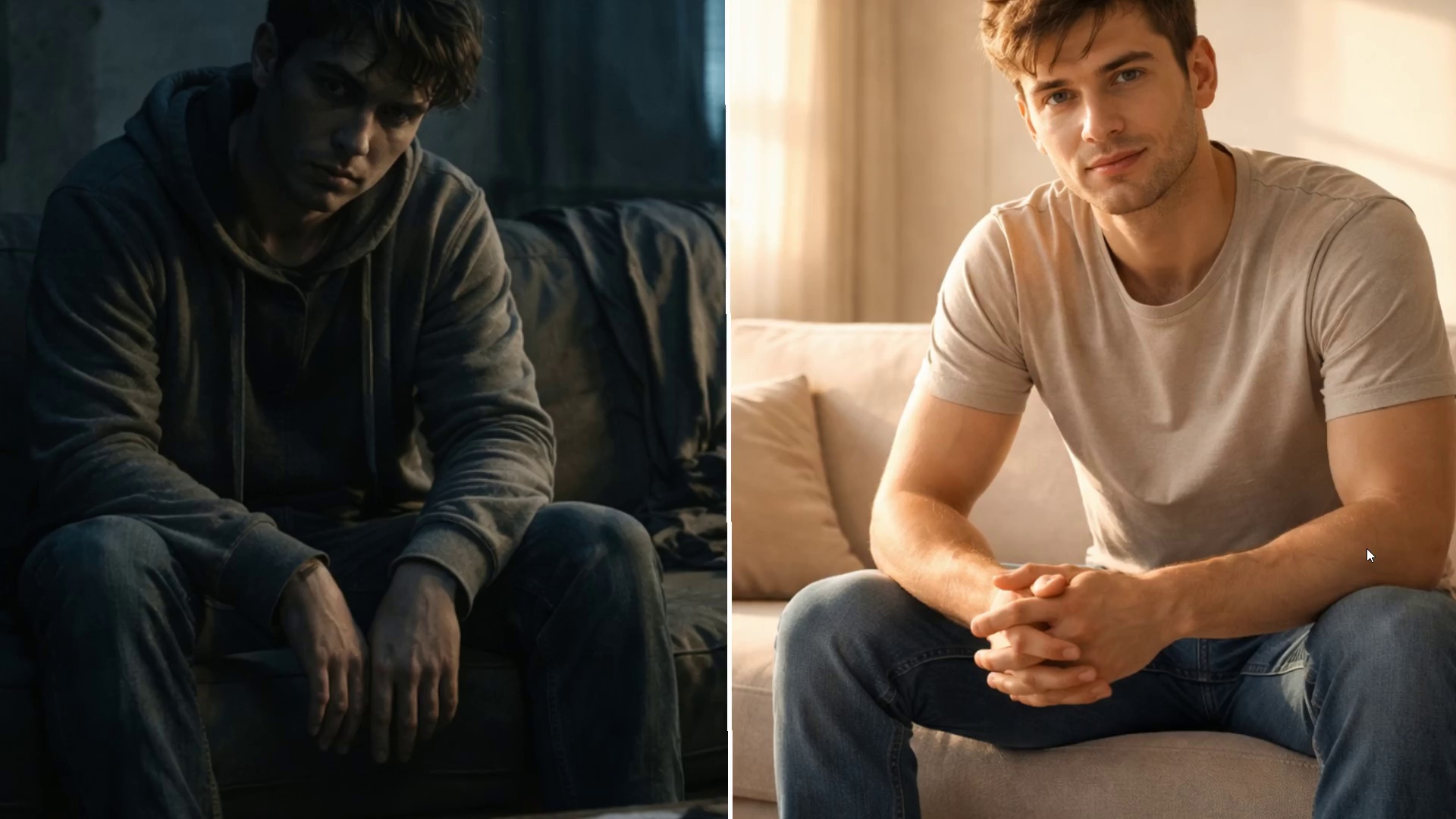 
key(Space)
 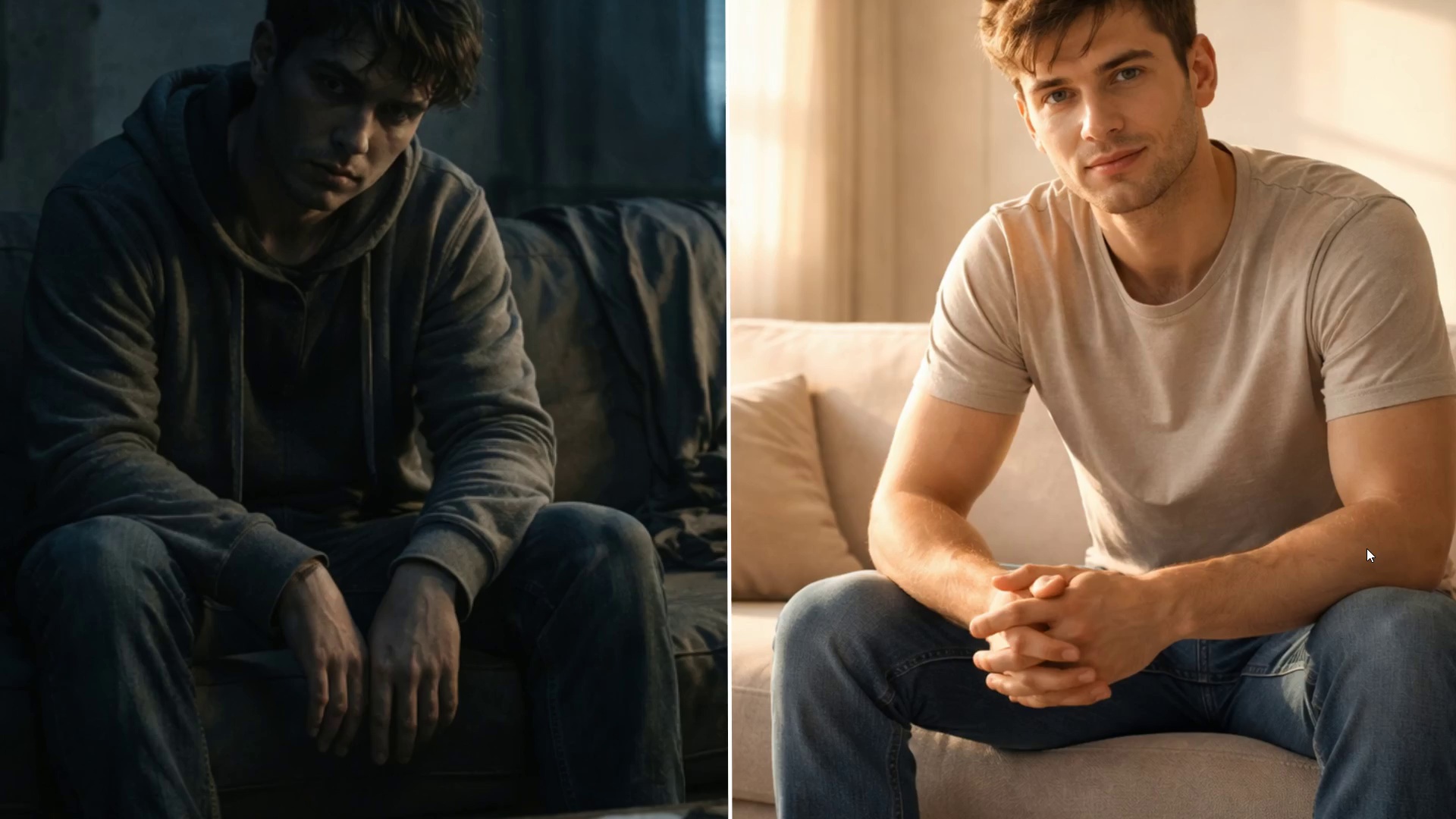 
key(Control+Backquote)
 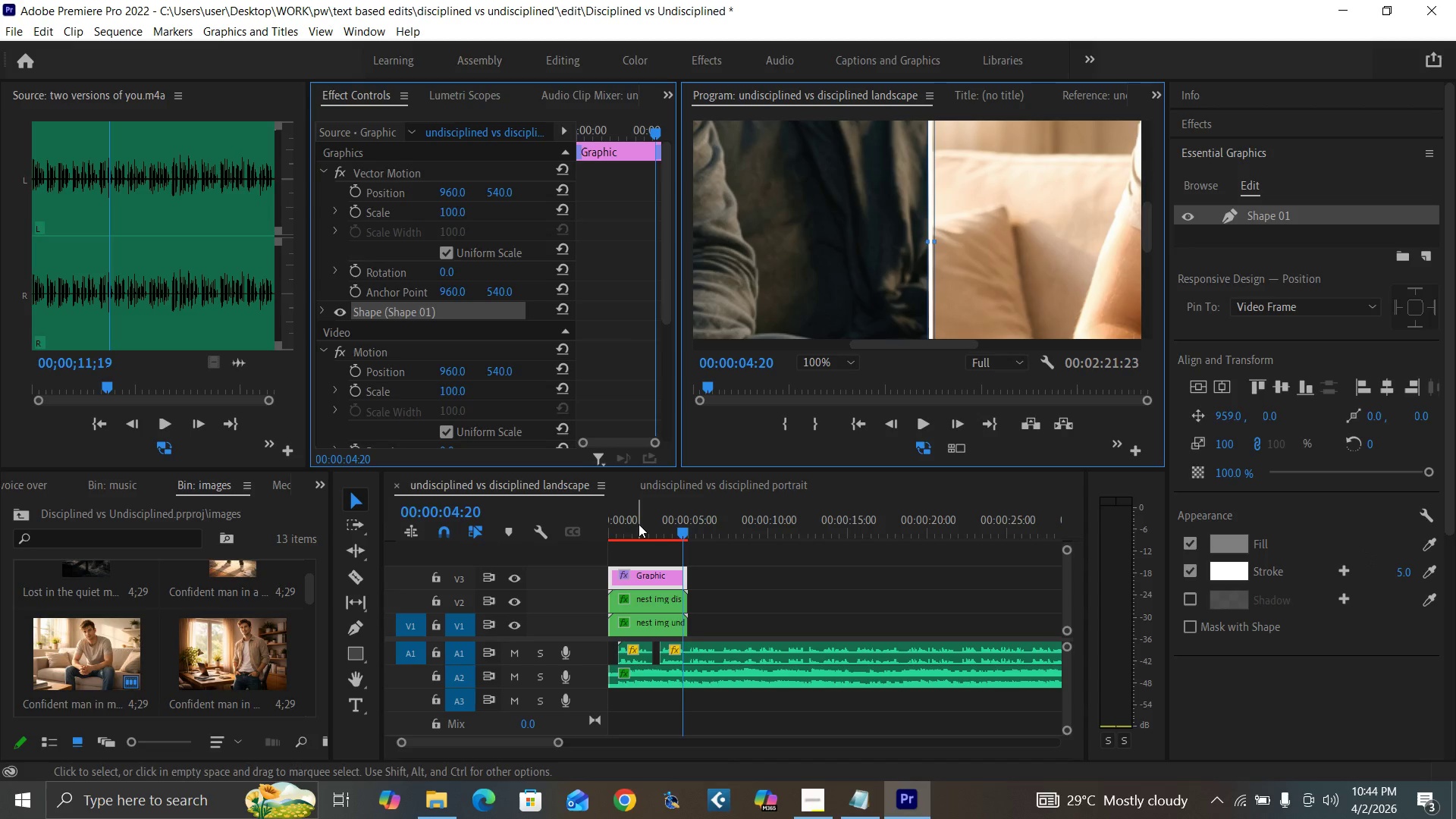 
left_click_drag(start_coordinate=[639, 523], to_coordinate=[595, 545])
 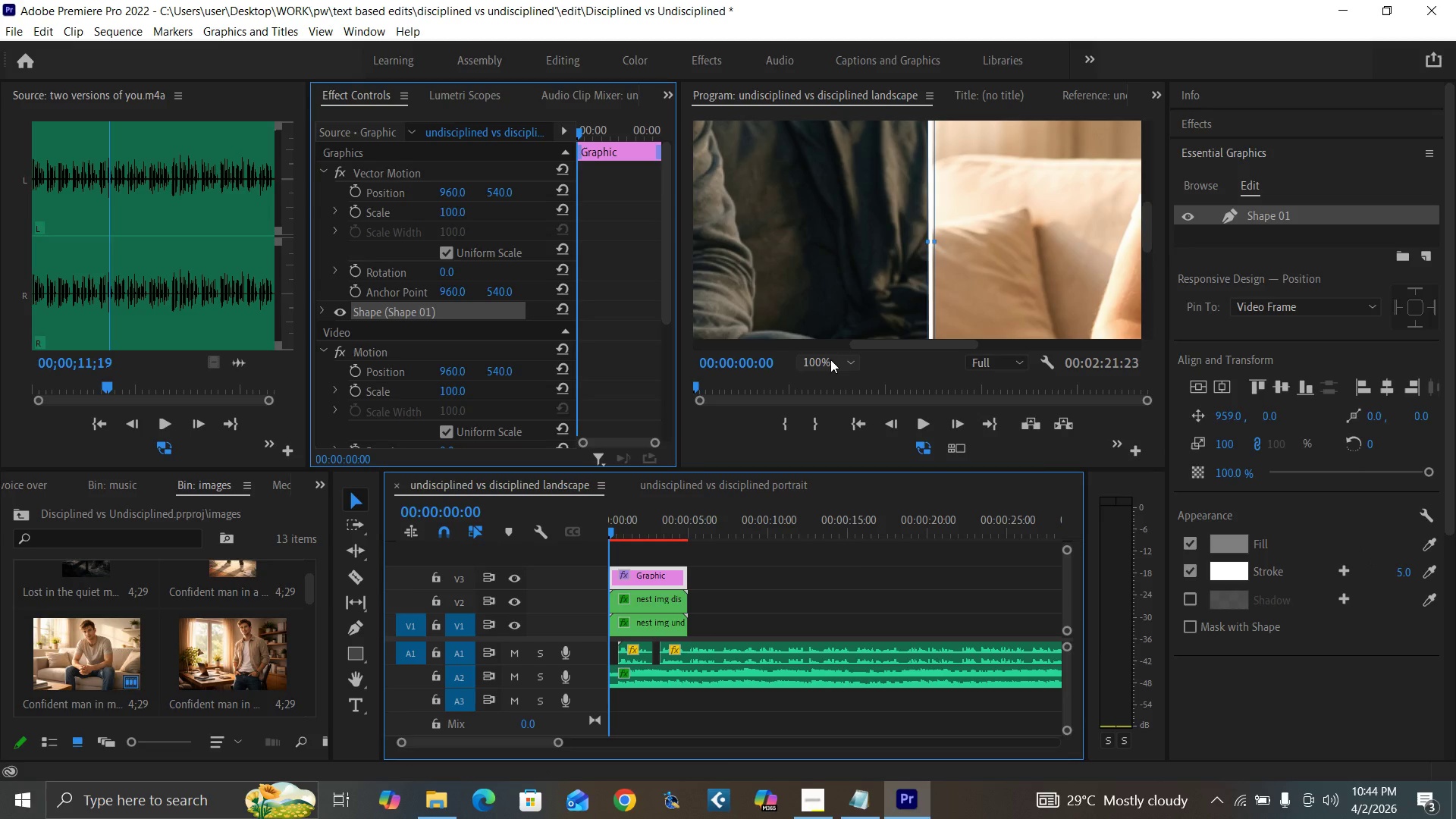 
left_click([830, 359])
 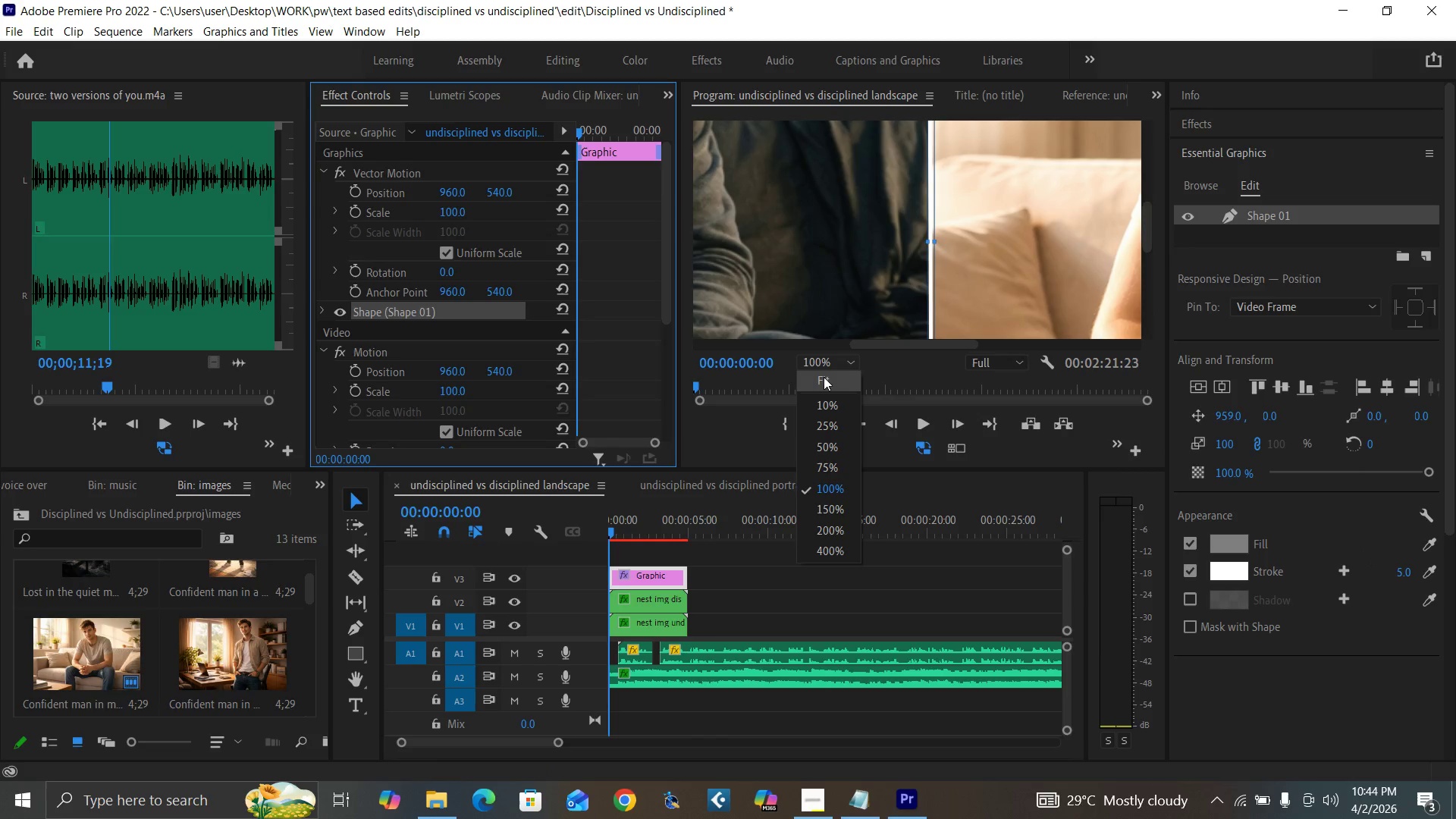 
left_click([824, 377])
 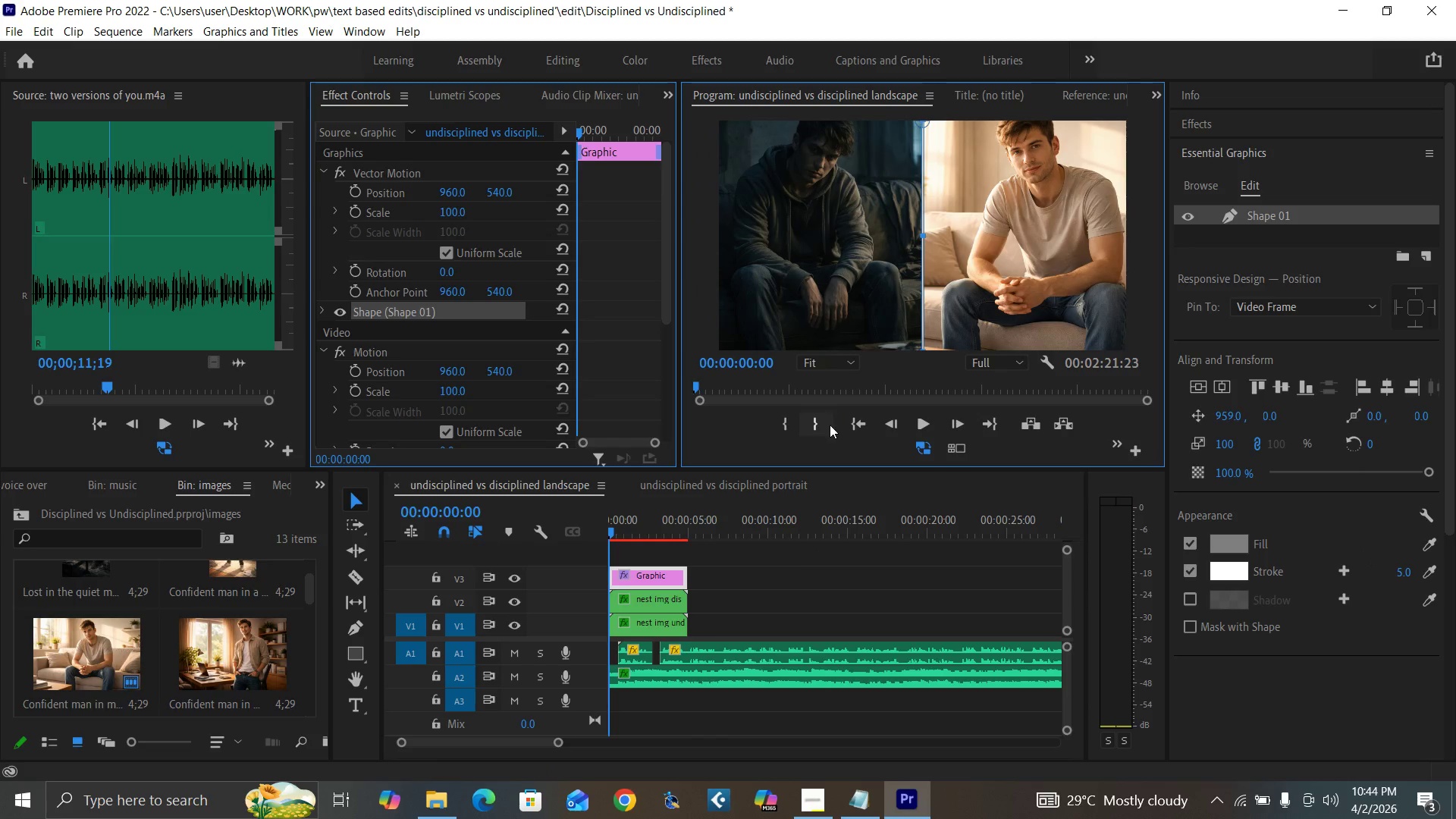 
key(Control+S)
 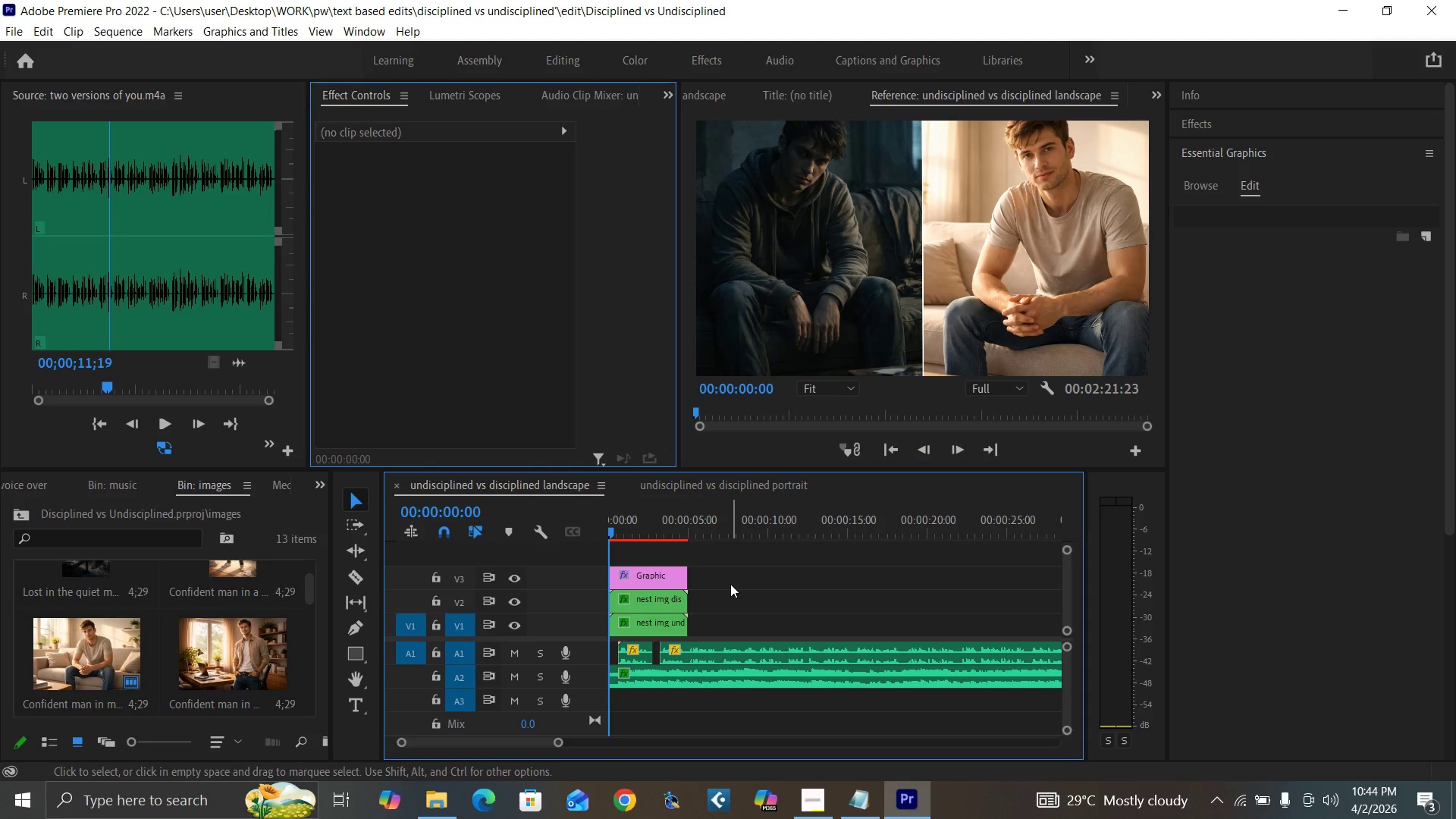 
key(Control+Backquote)
 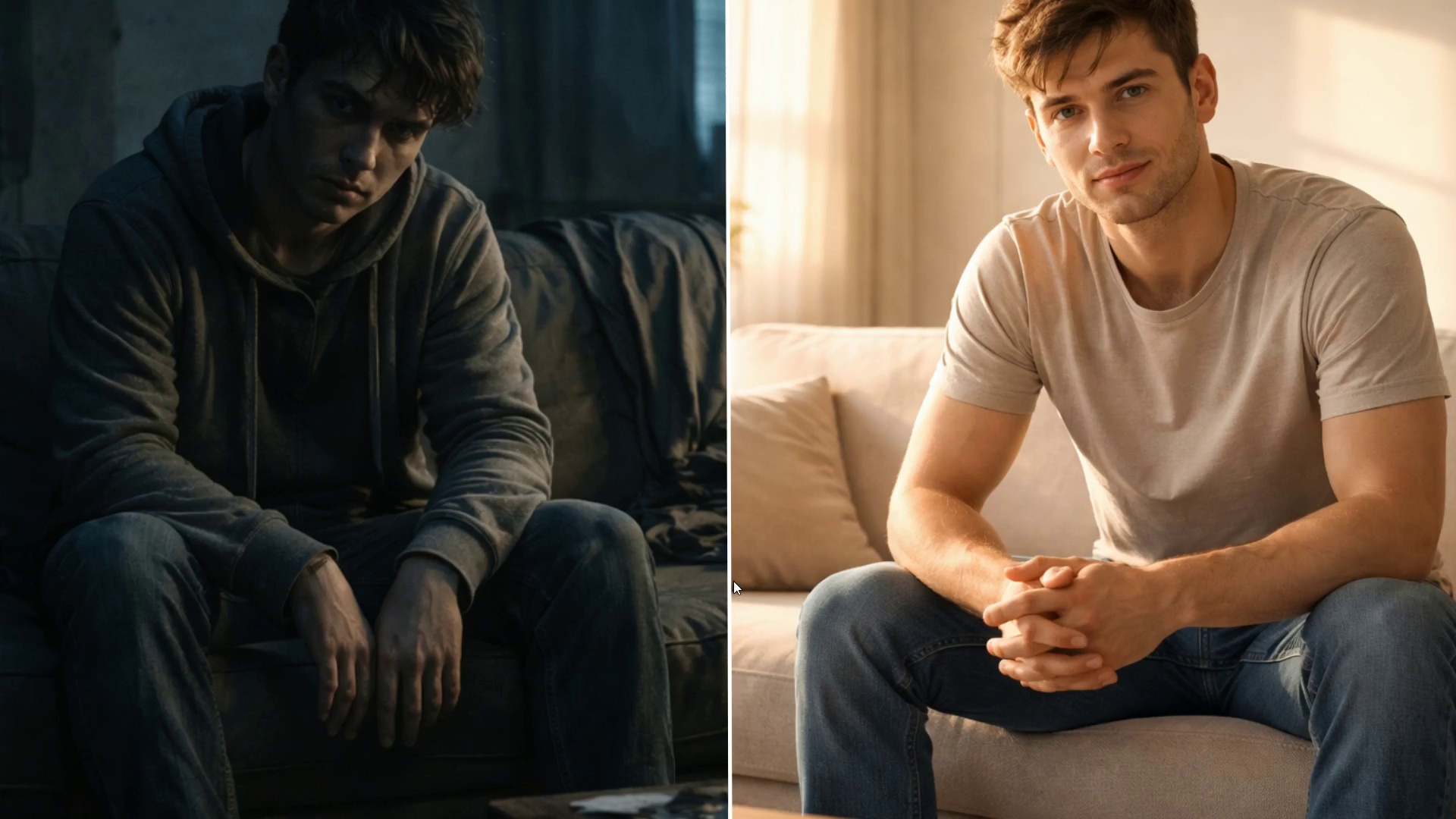 
hold_key(key=ControlLeft, duration=1.52)
 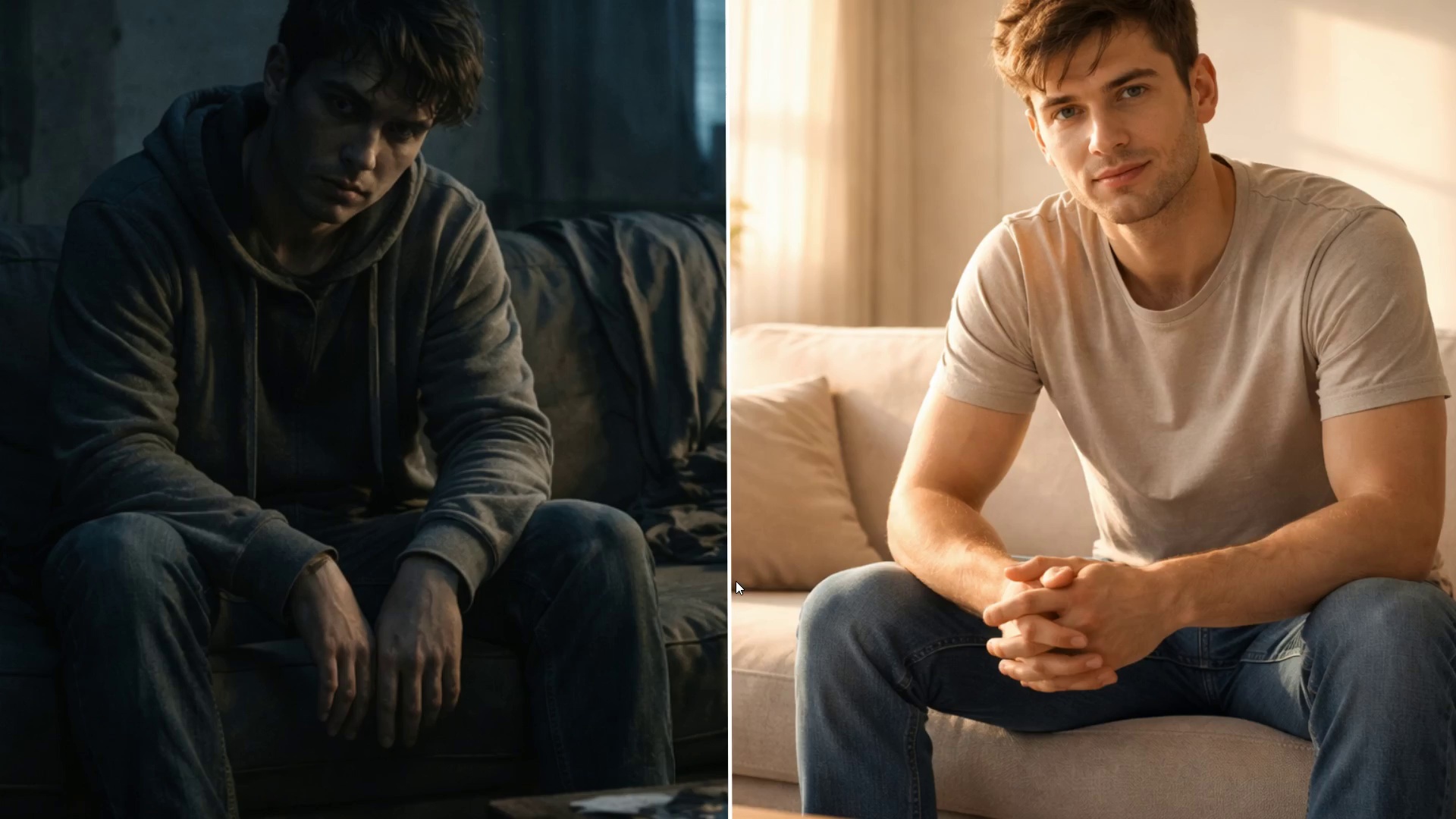 
hold_key(key=ControlLeft, duration=1.51)
 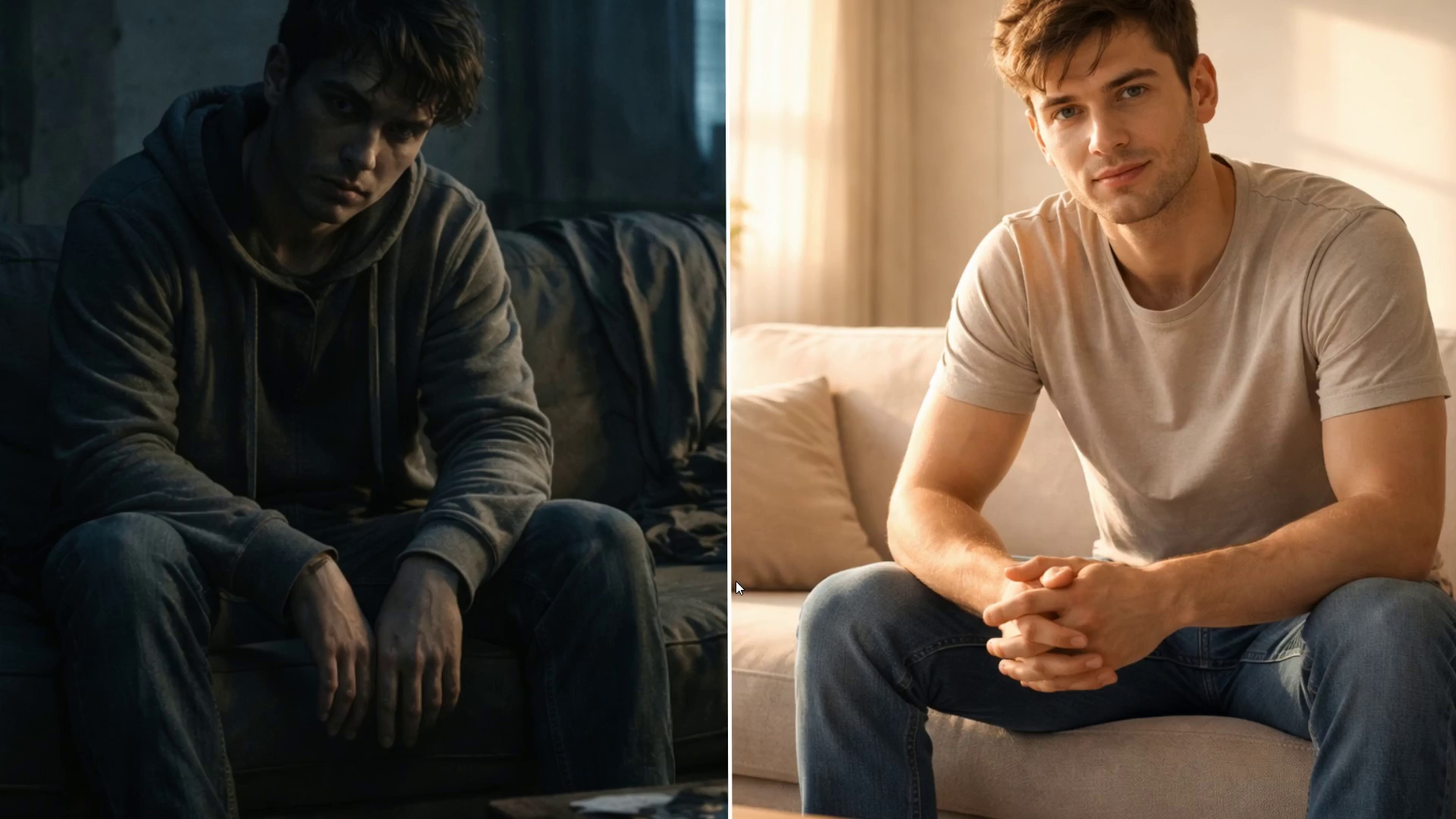 
key(Control+Backquote)
 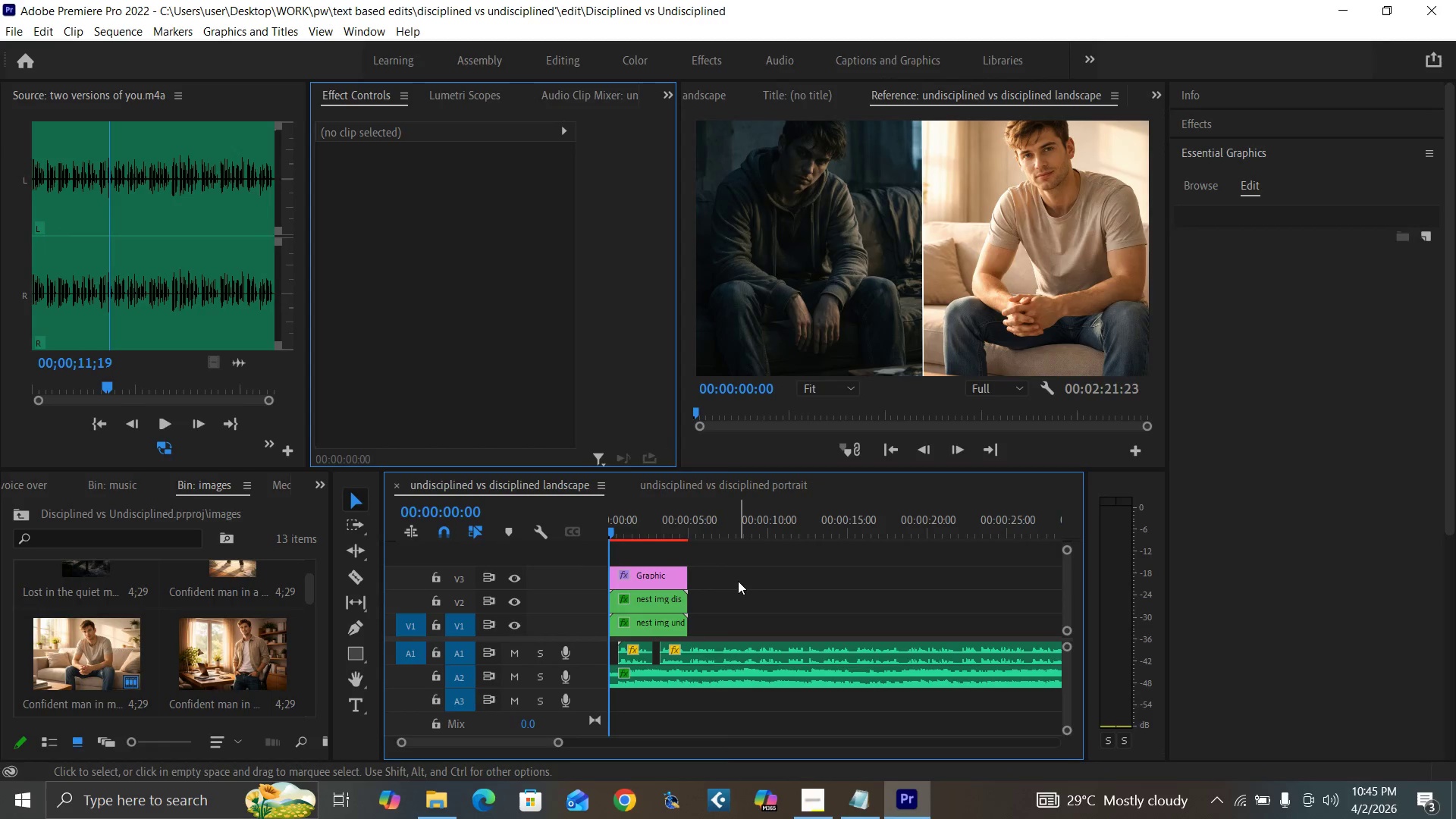 
key(Control+S)
 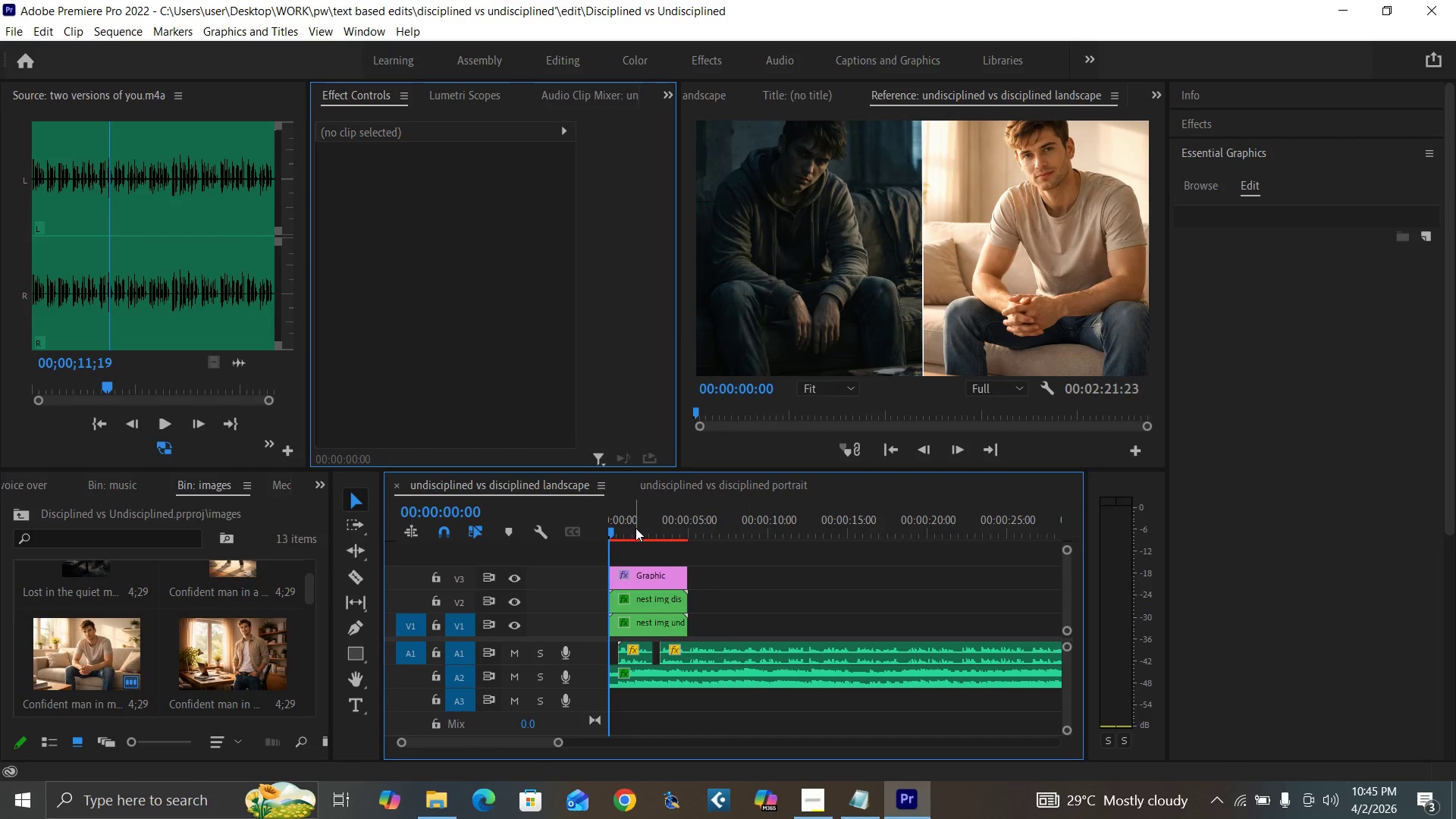 
left_click_drag(start_coordinate=[633, 525], to_coordinate=[591, 544])
 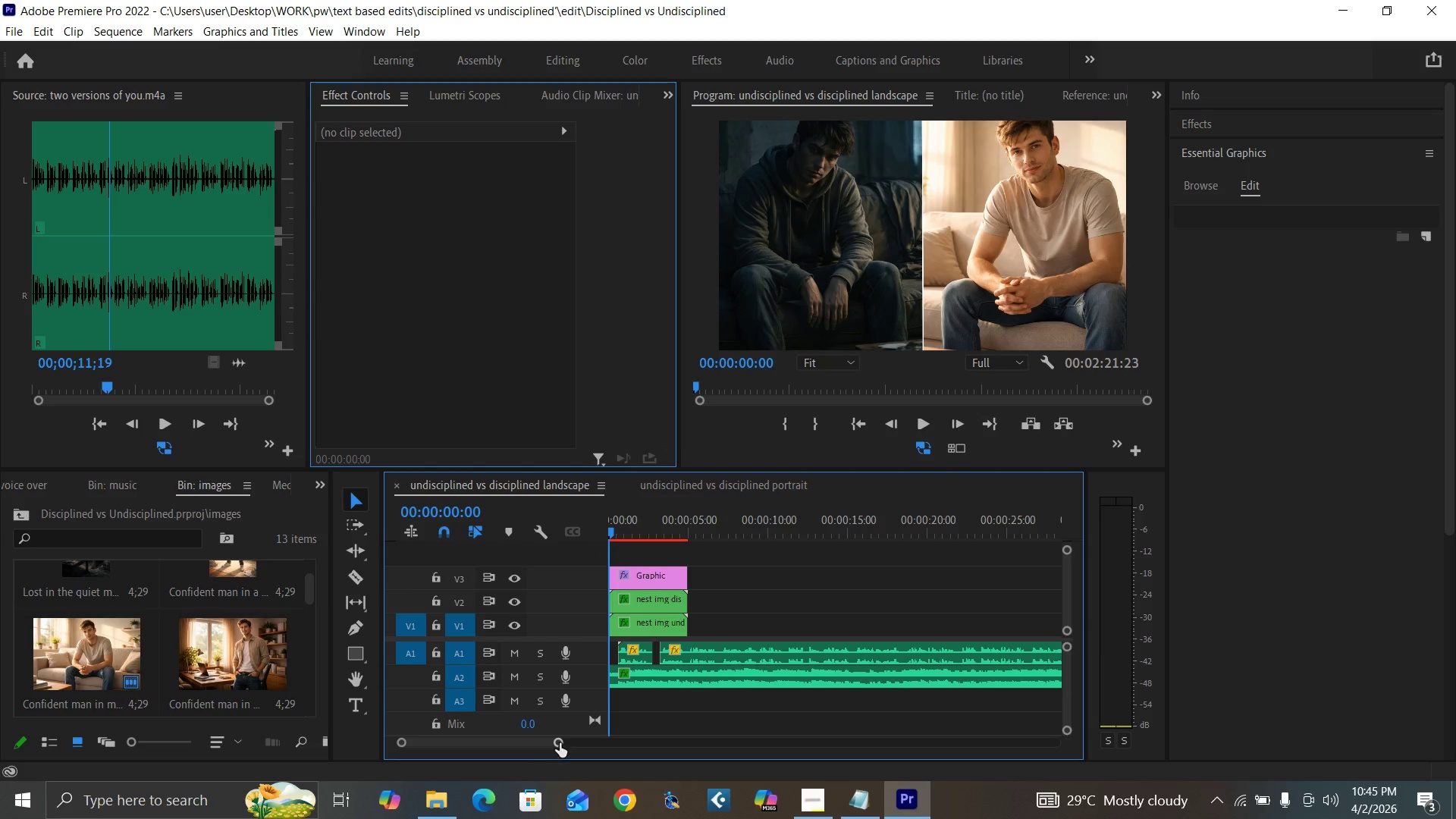 
left_click_drag(start_coordinate=[560, 743], to_coordinate=[593, 749])
 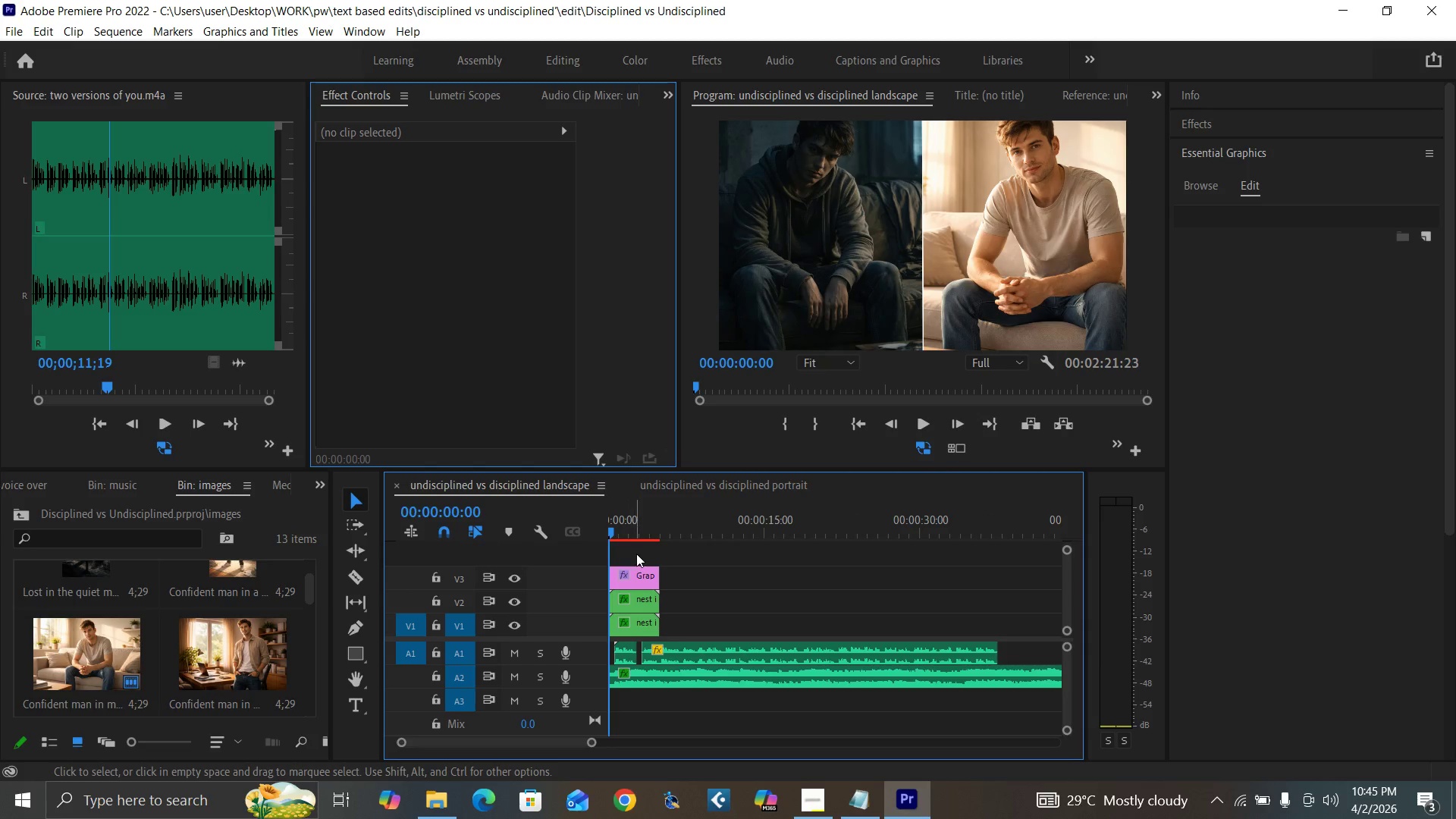 
hold_key(key=ControlLeft, duration=0.66)
 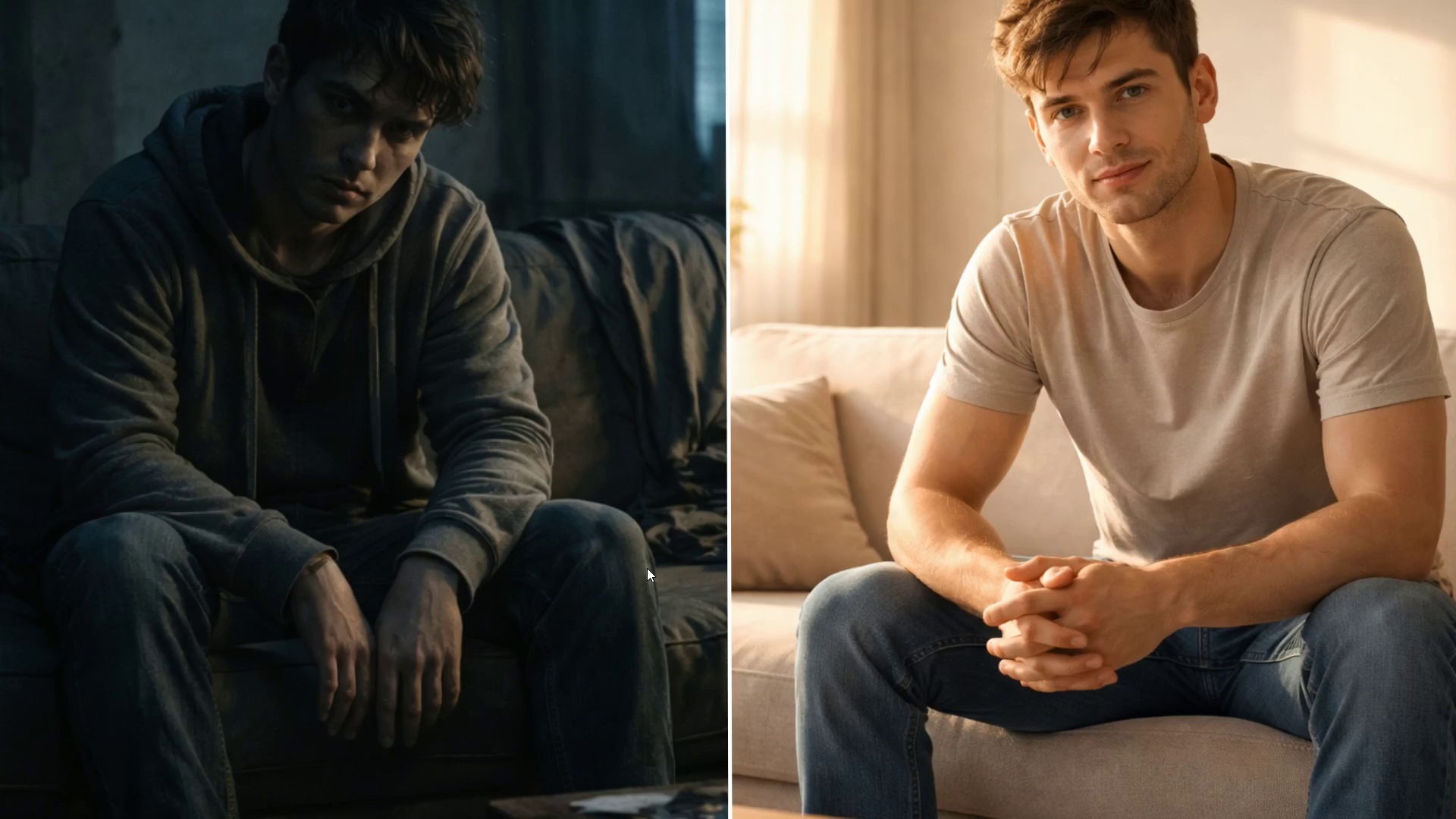 
hold_key(key=Backquote, duration=0.33)
 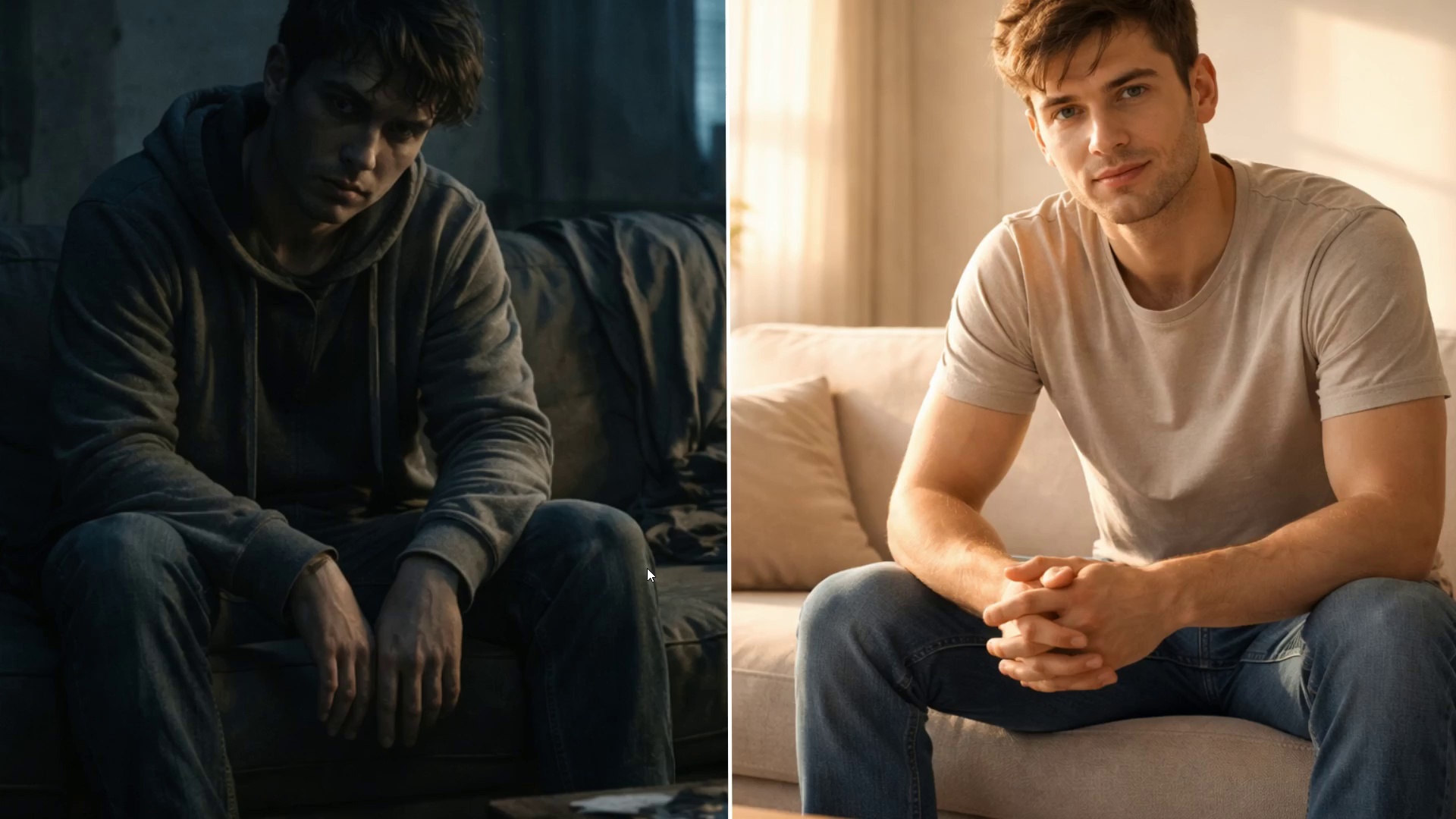 
key(Control+Backquote)
 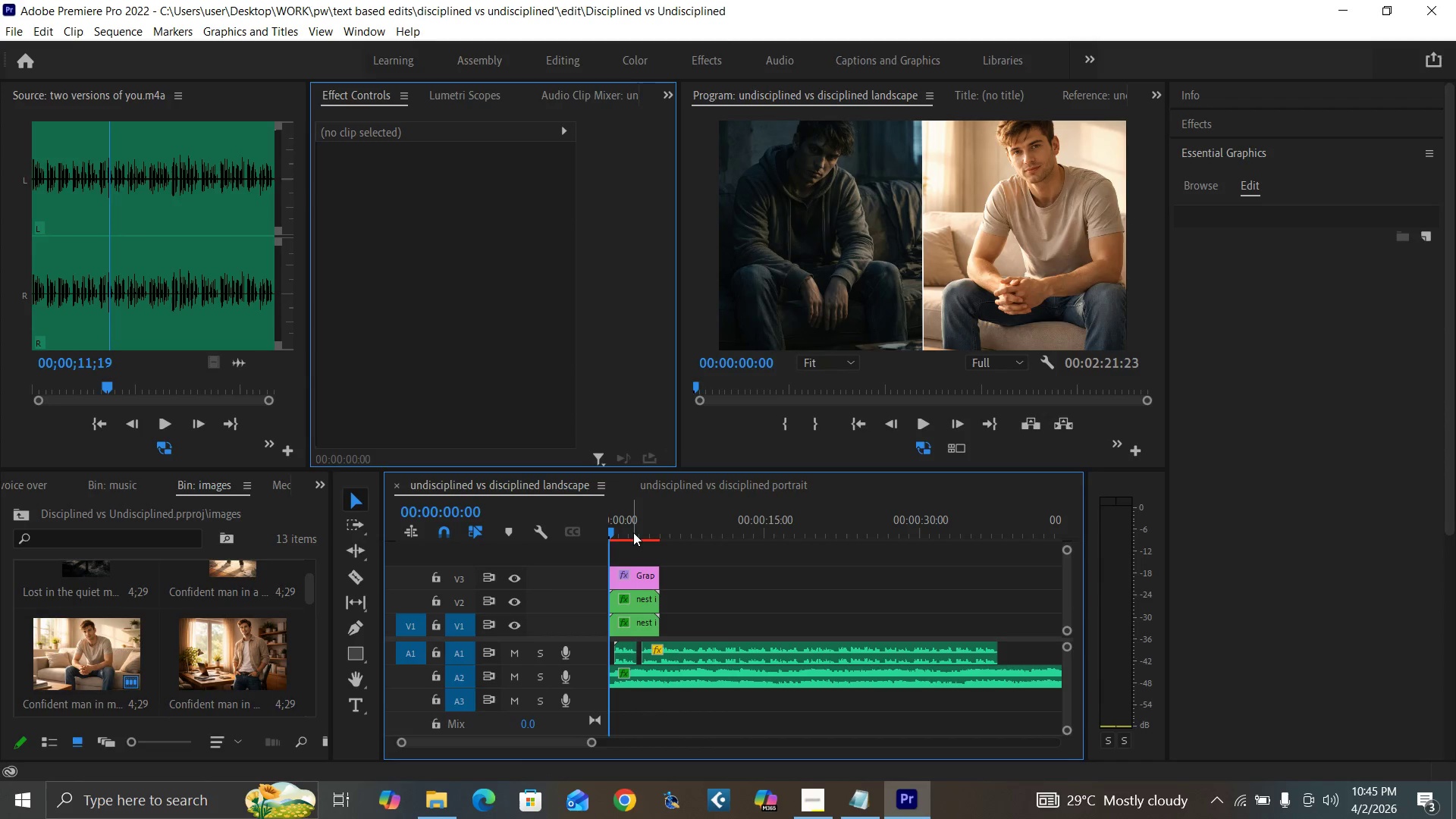 
left_click_drag(start_coordinate=[633, 532], to_coordinate=[657, 542])
 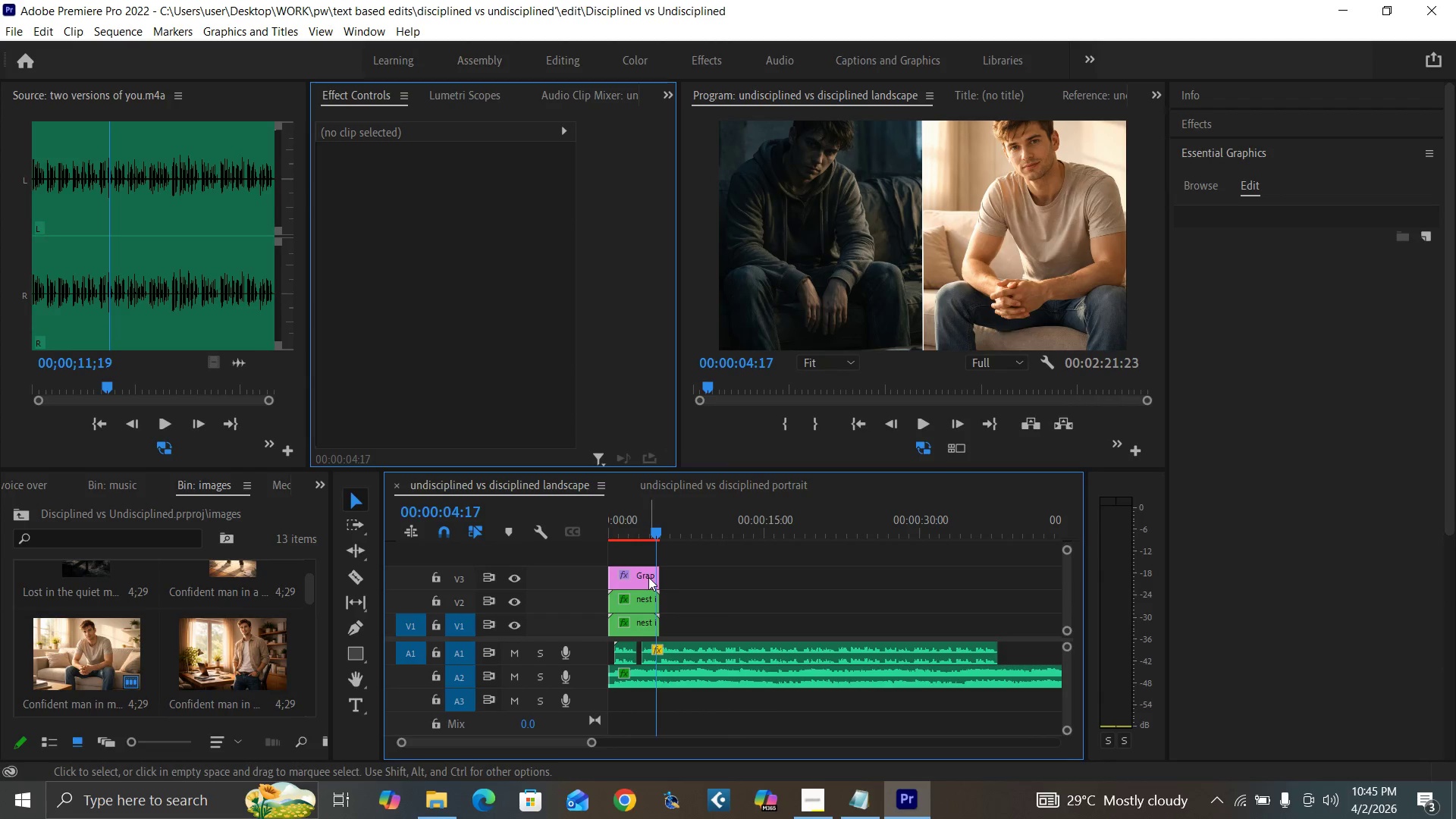 
left_click([648, 578])
 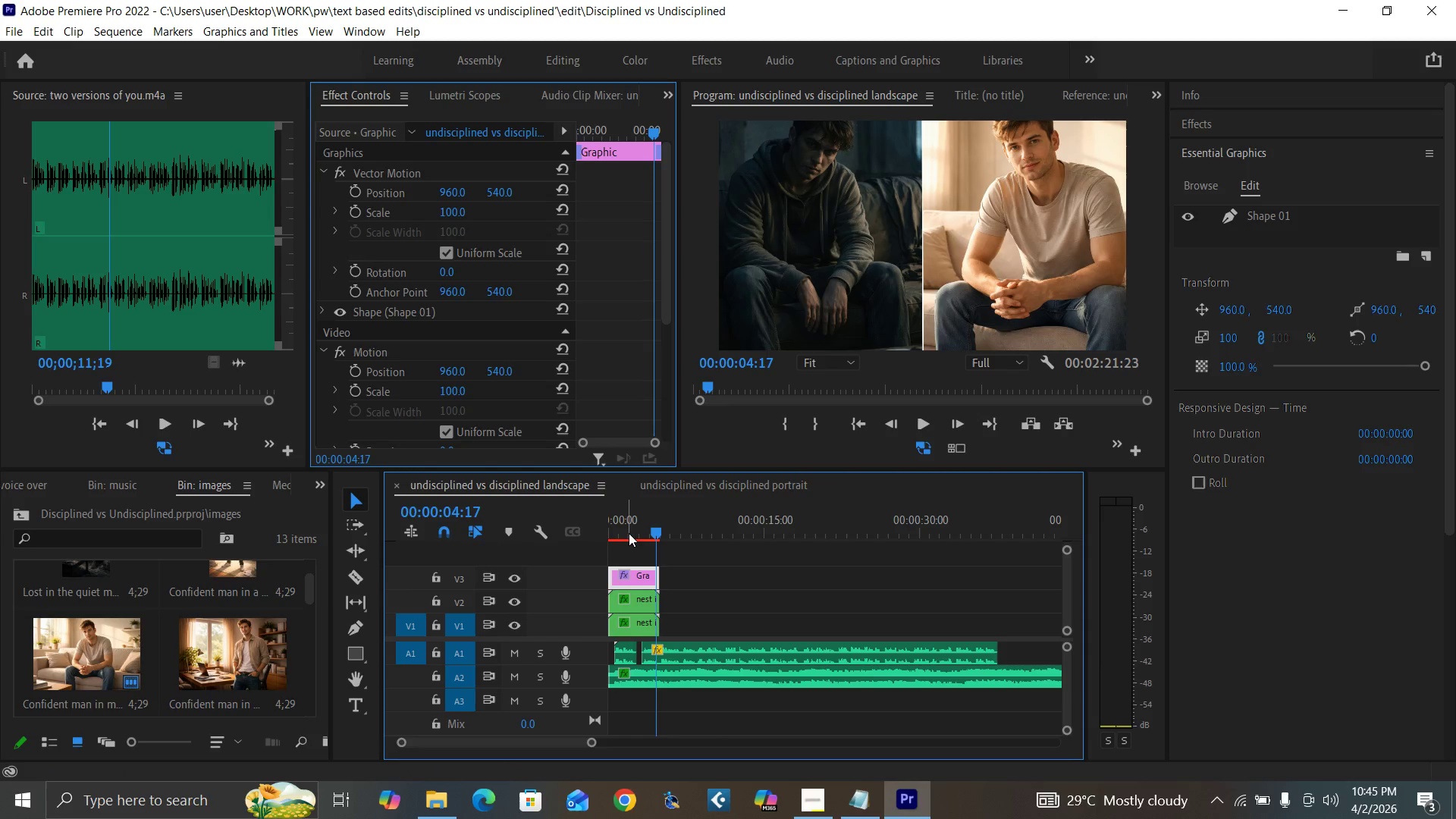 
key(Control+Backquote)
 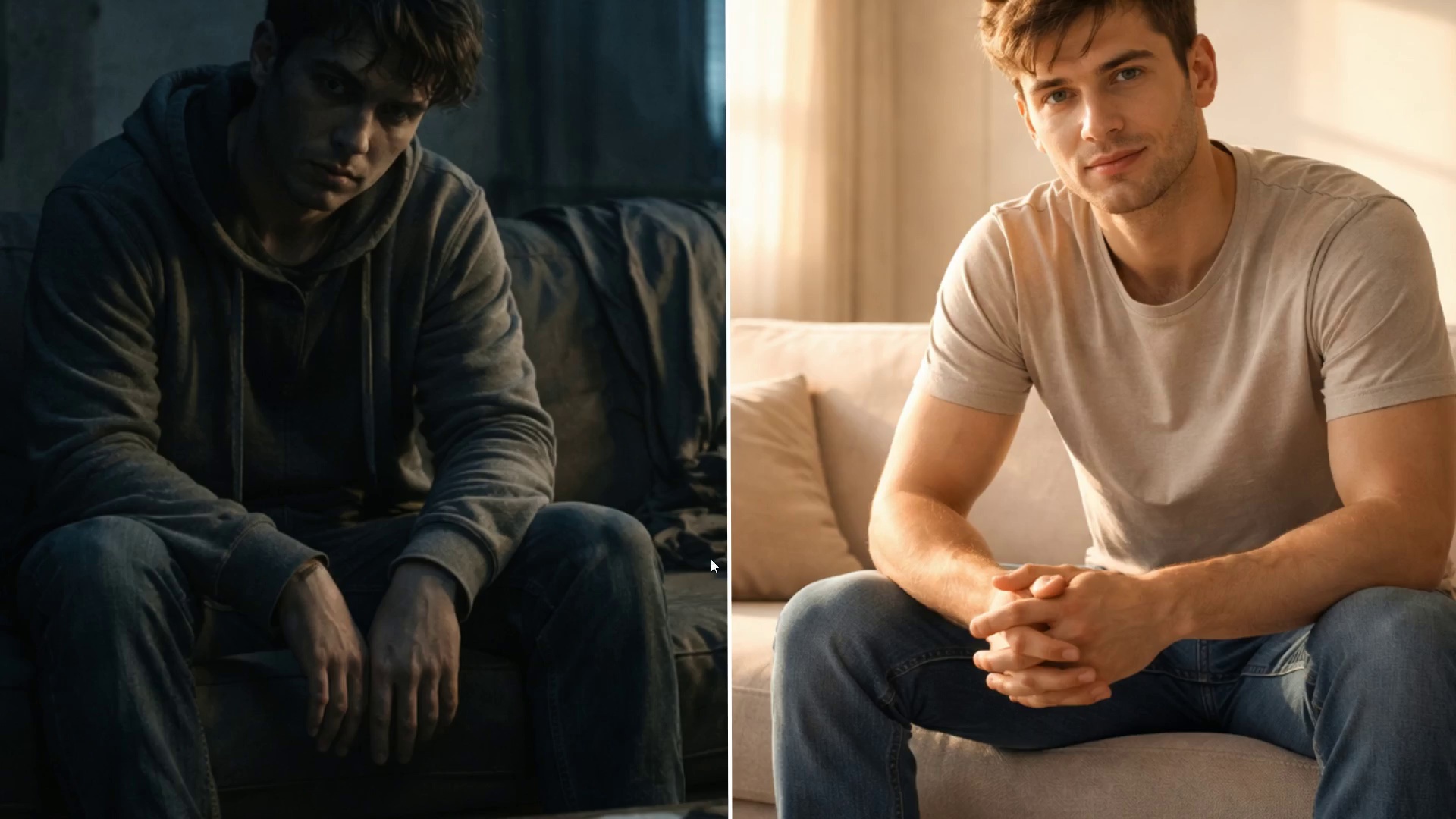 
key(Control+Backquote)
 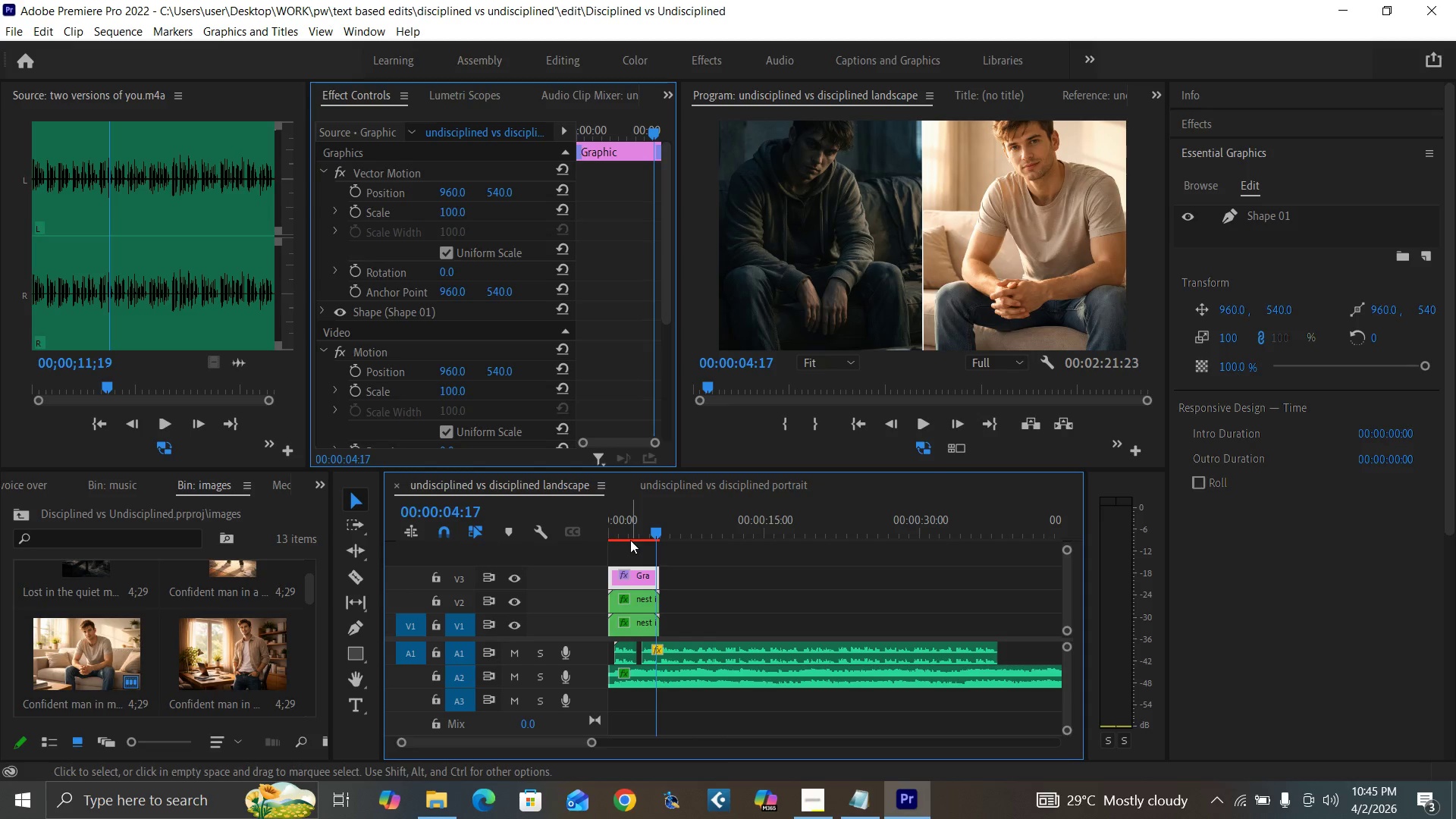 
left_click_drag(start_coordinate=[632, 532], to_coordinate=[592, 569])
 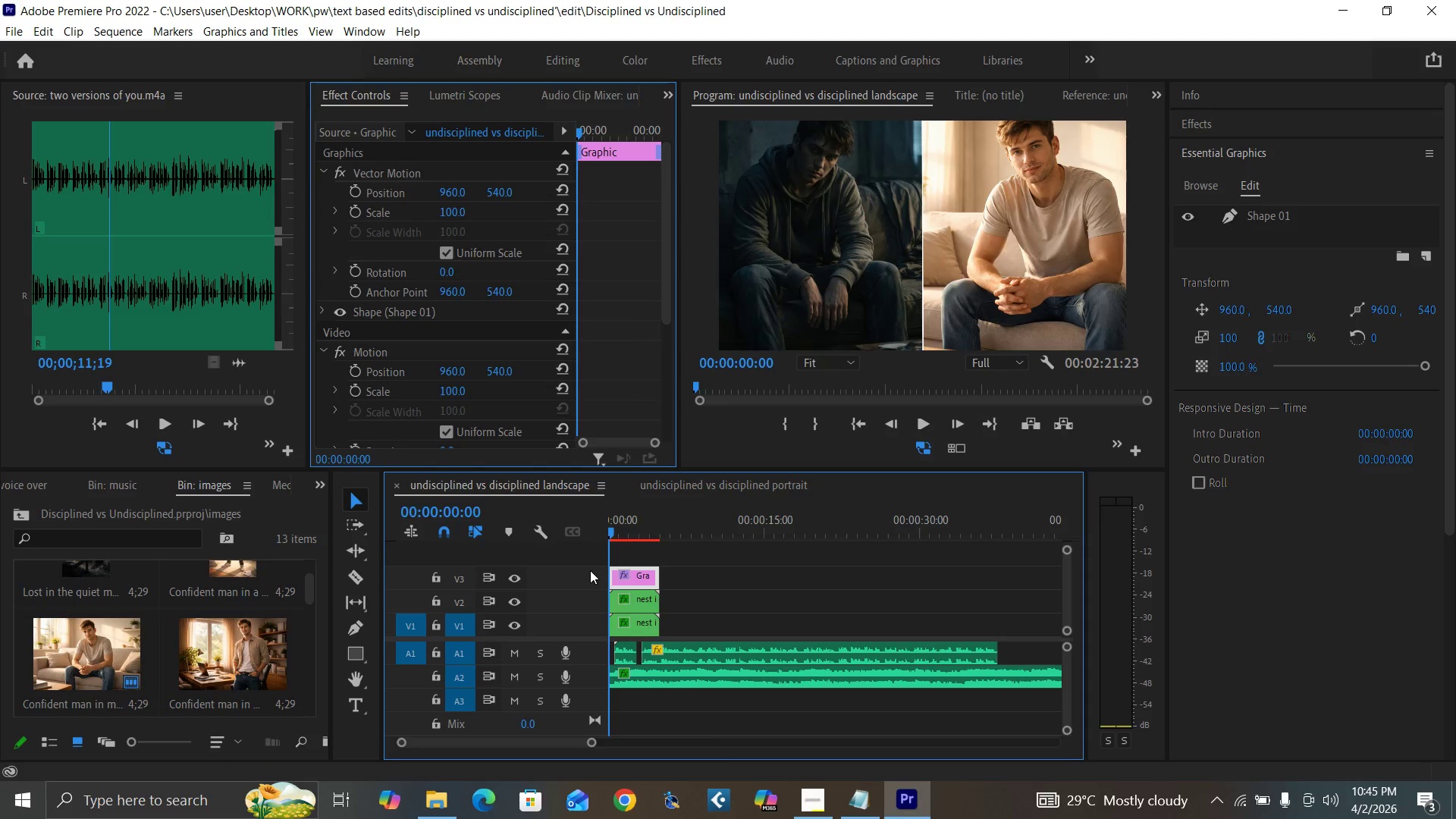 
key(Enter)
 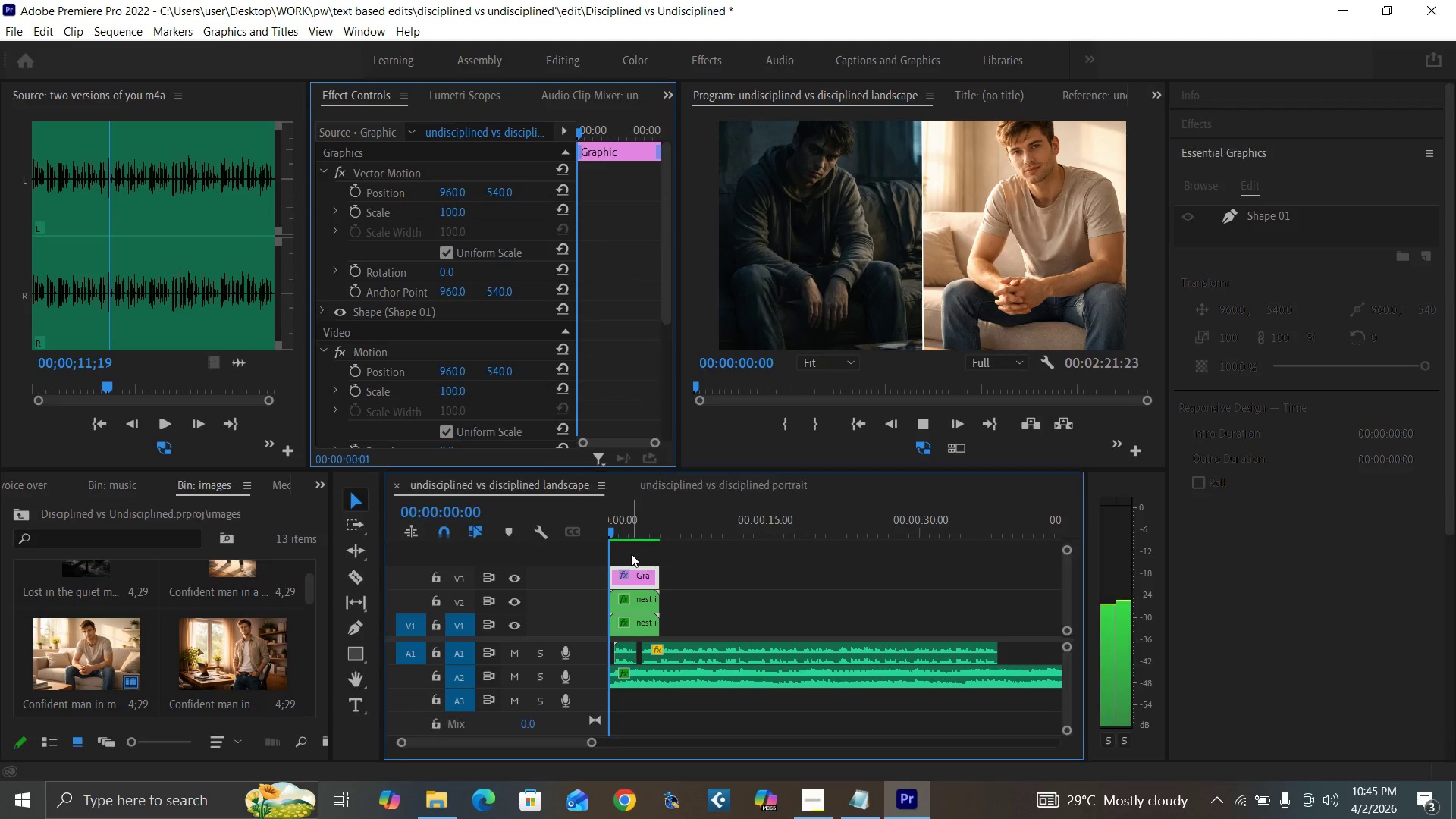 
wait(7.09)
 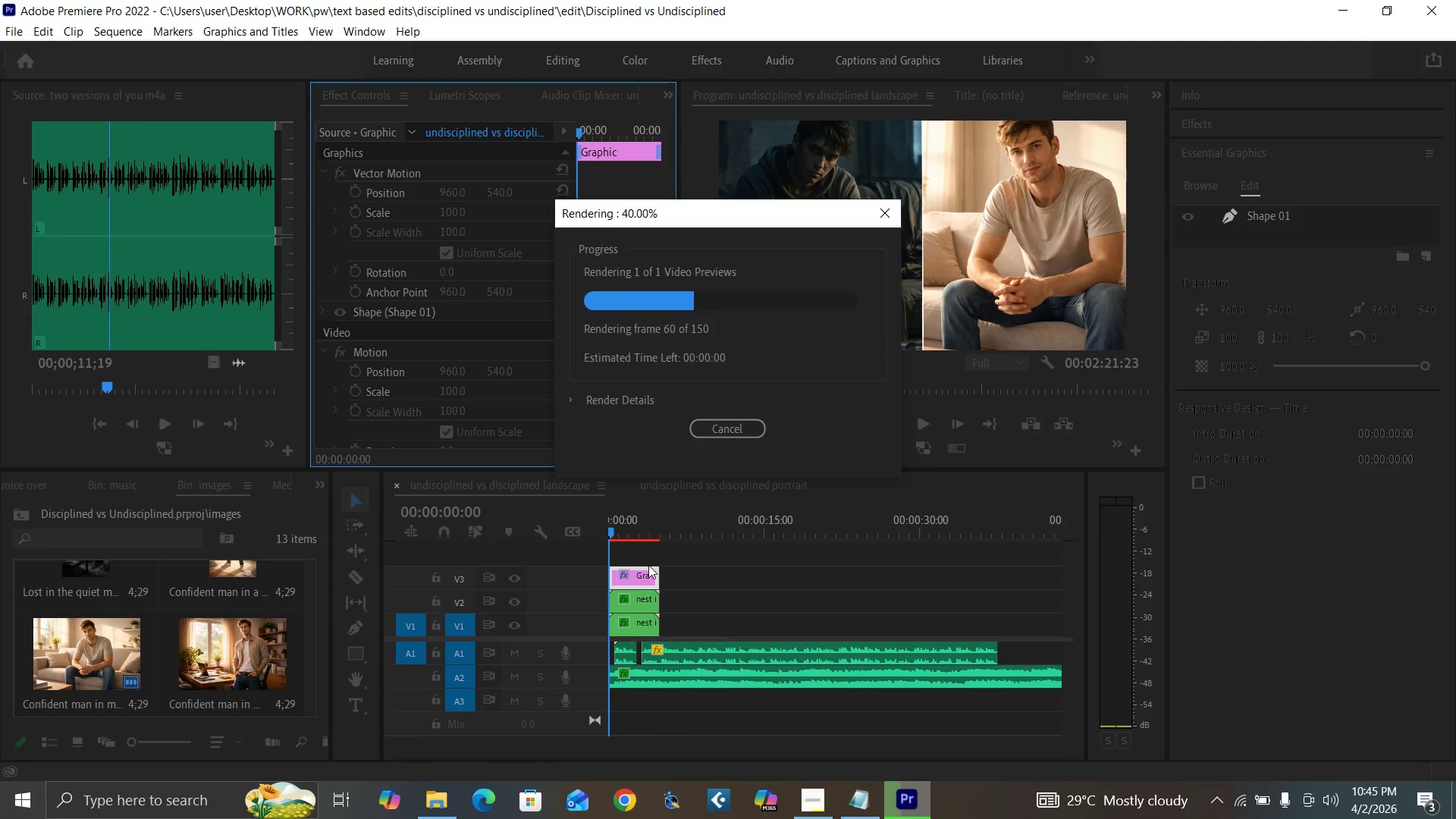 
left_click_drag(start_coordinate=[614, 531], to_coordinate=[586, 556])
 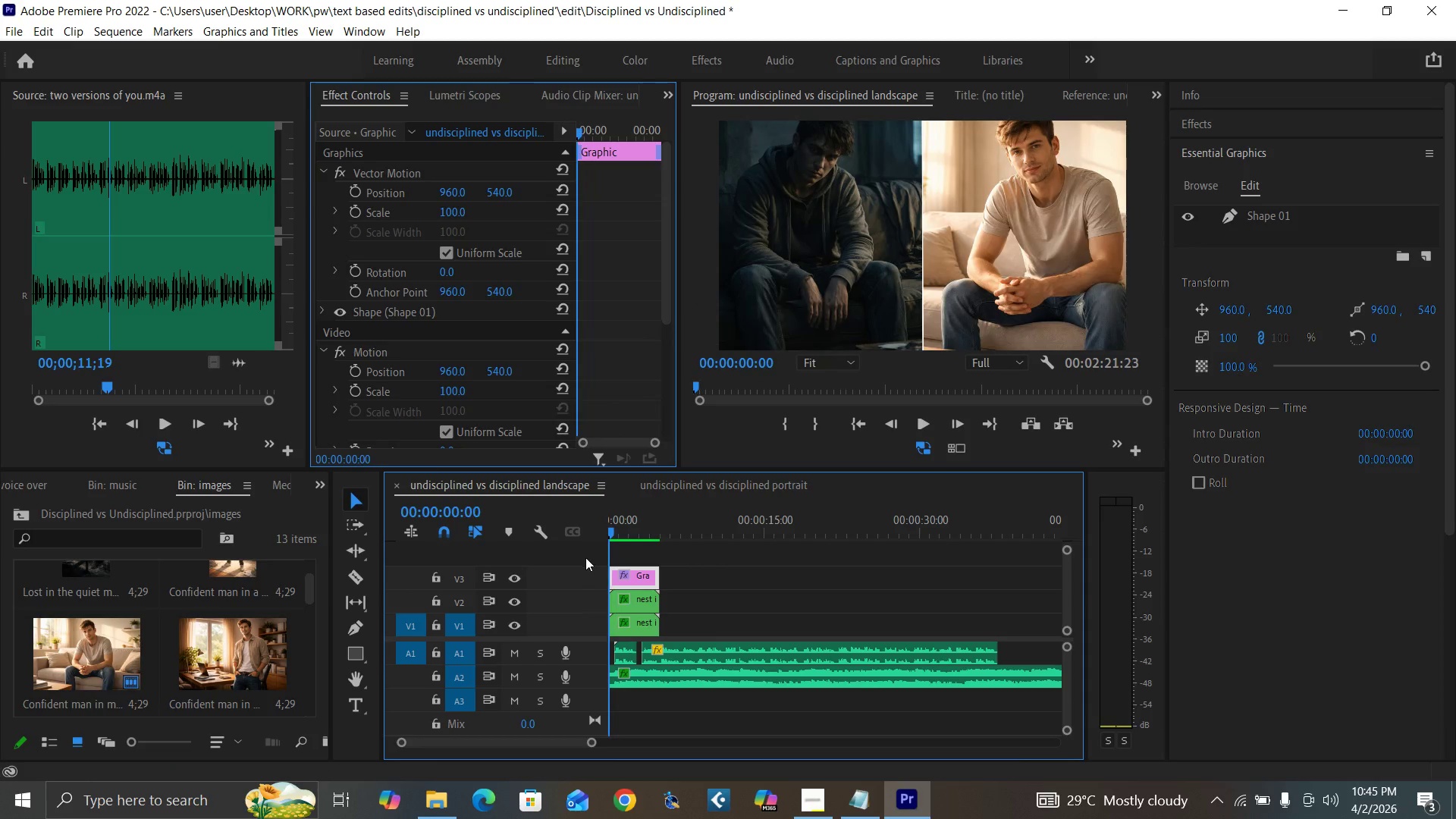 
key(Control+Backquote)
 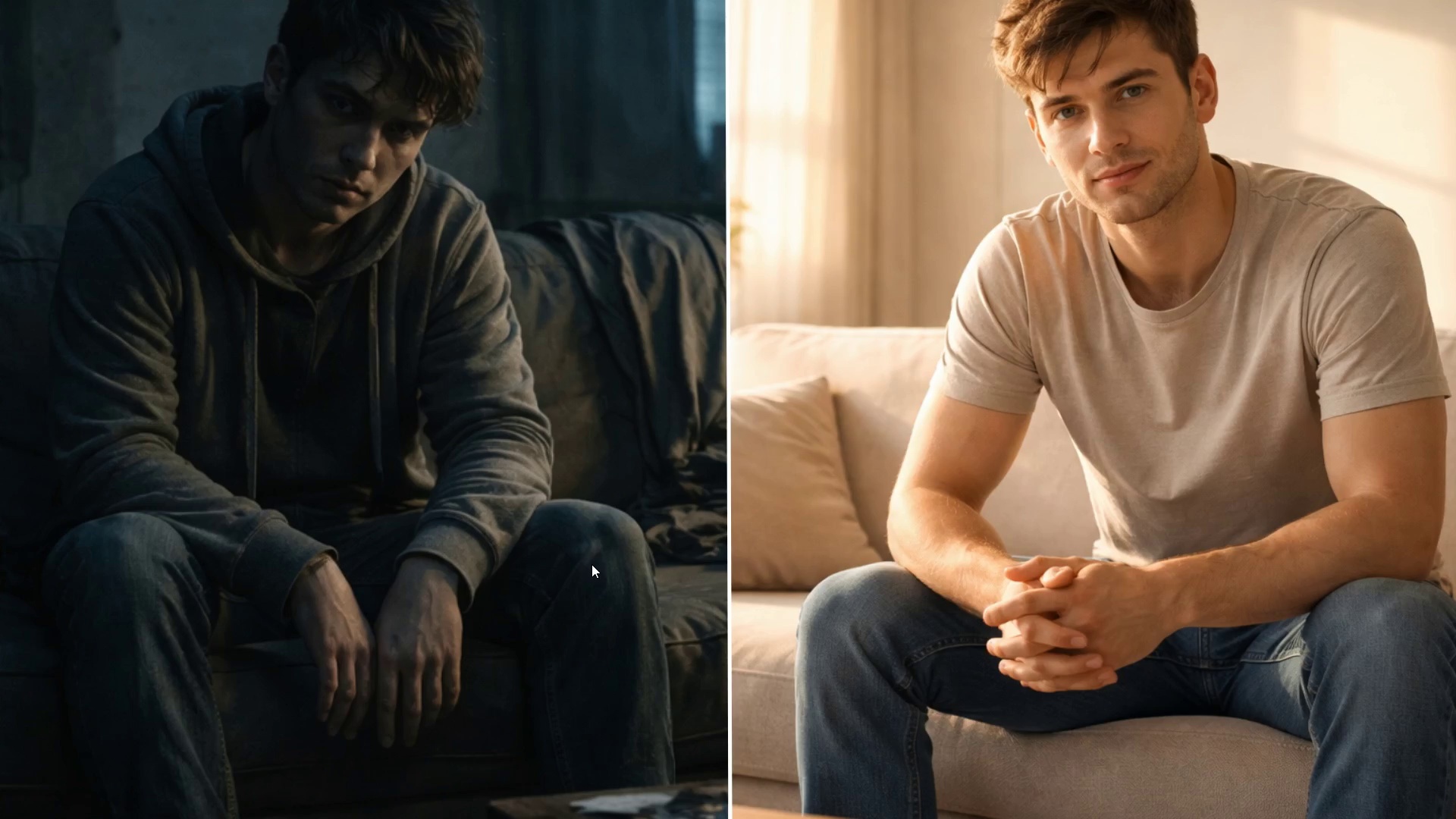 
key(Space)
 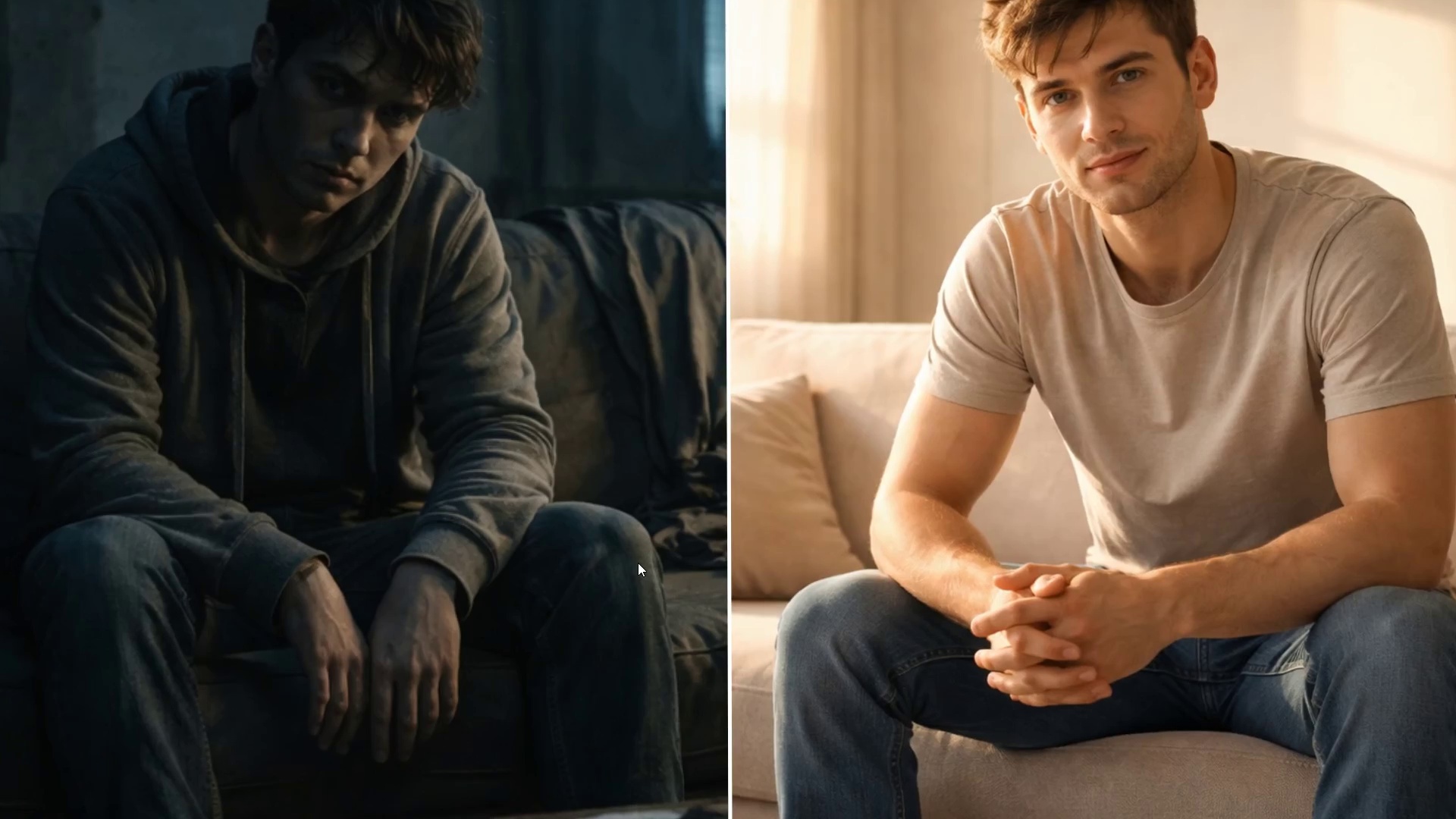 
wait(5.25)
 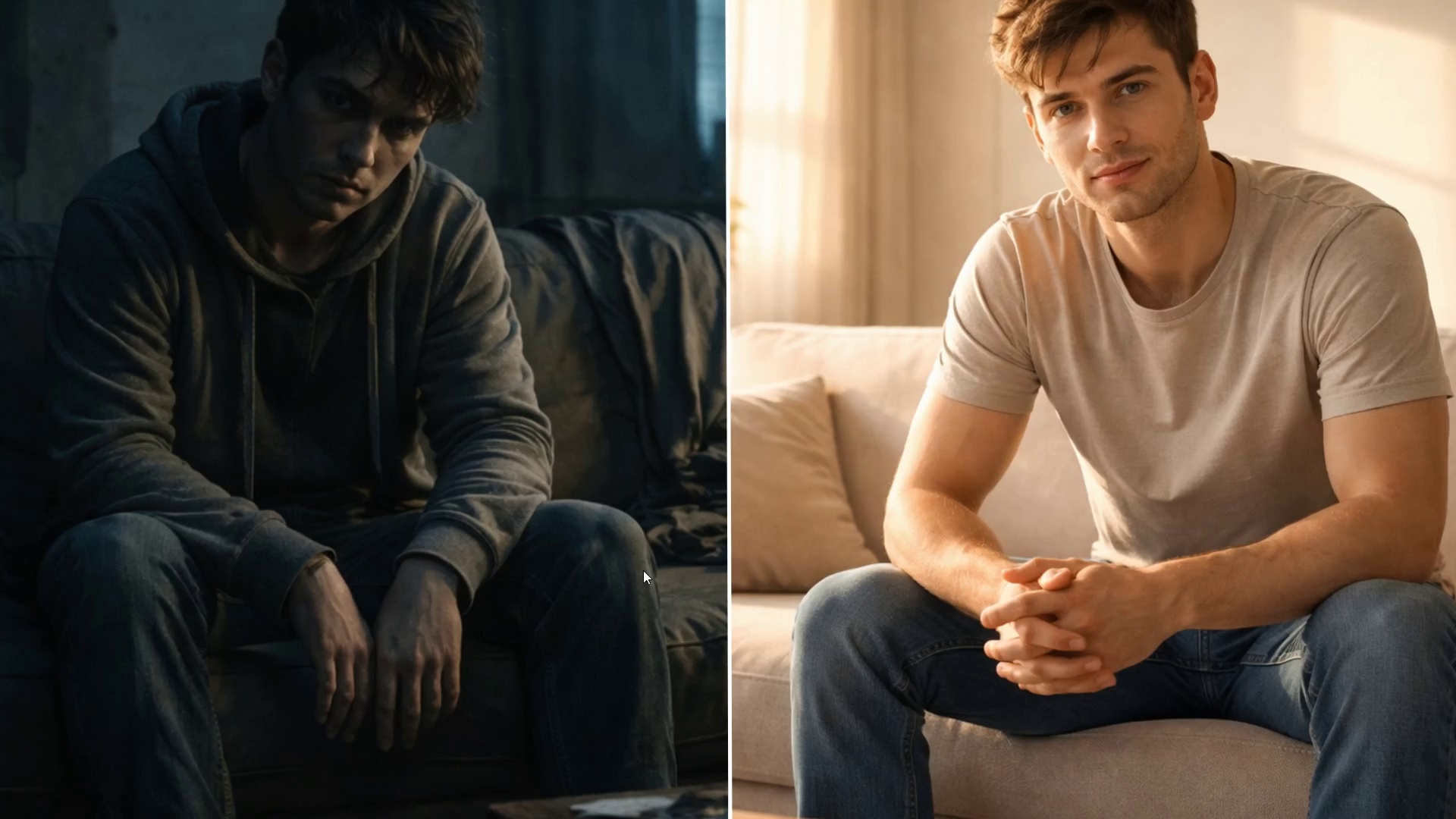 
key(Space)
 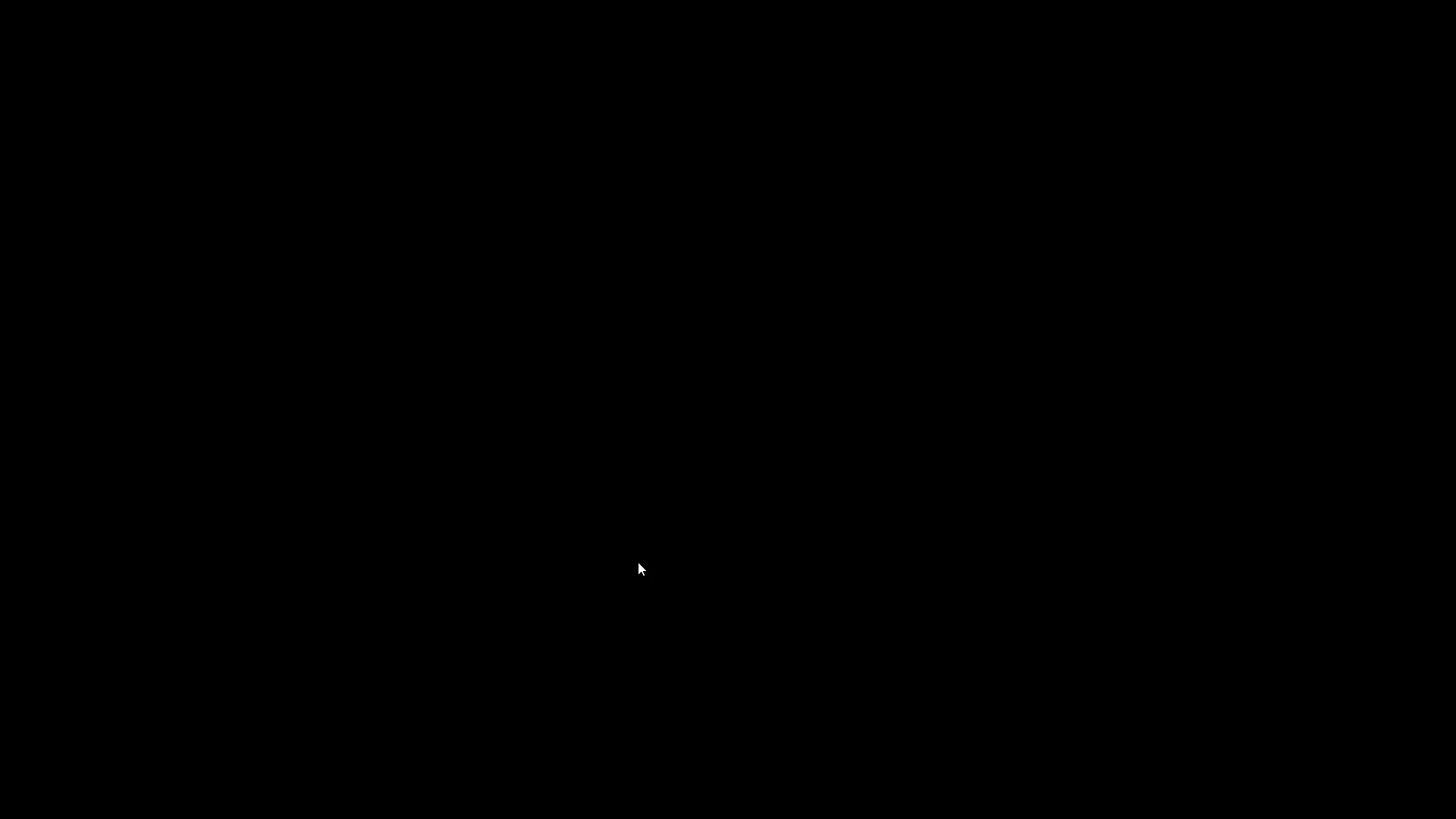 
key(Control+Backquote)
 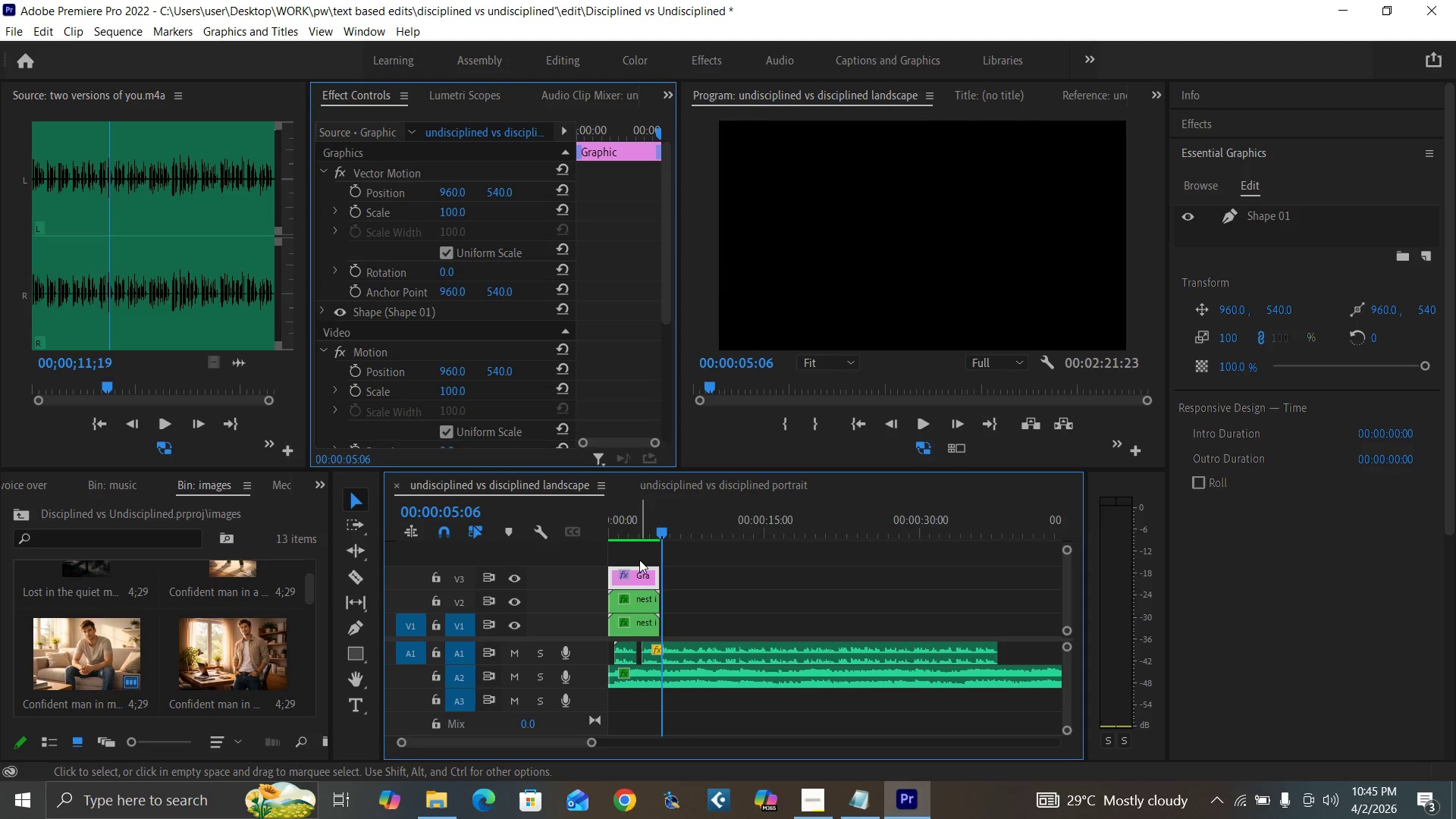 
key(Control+S)
 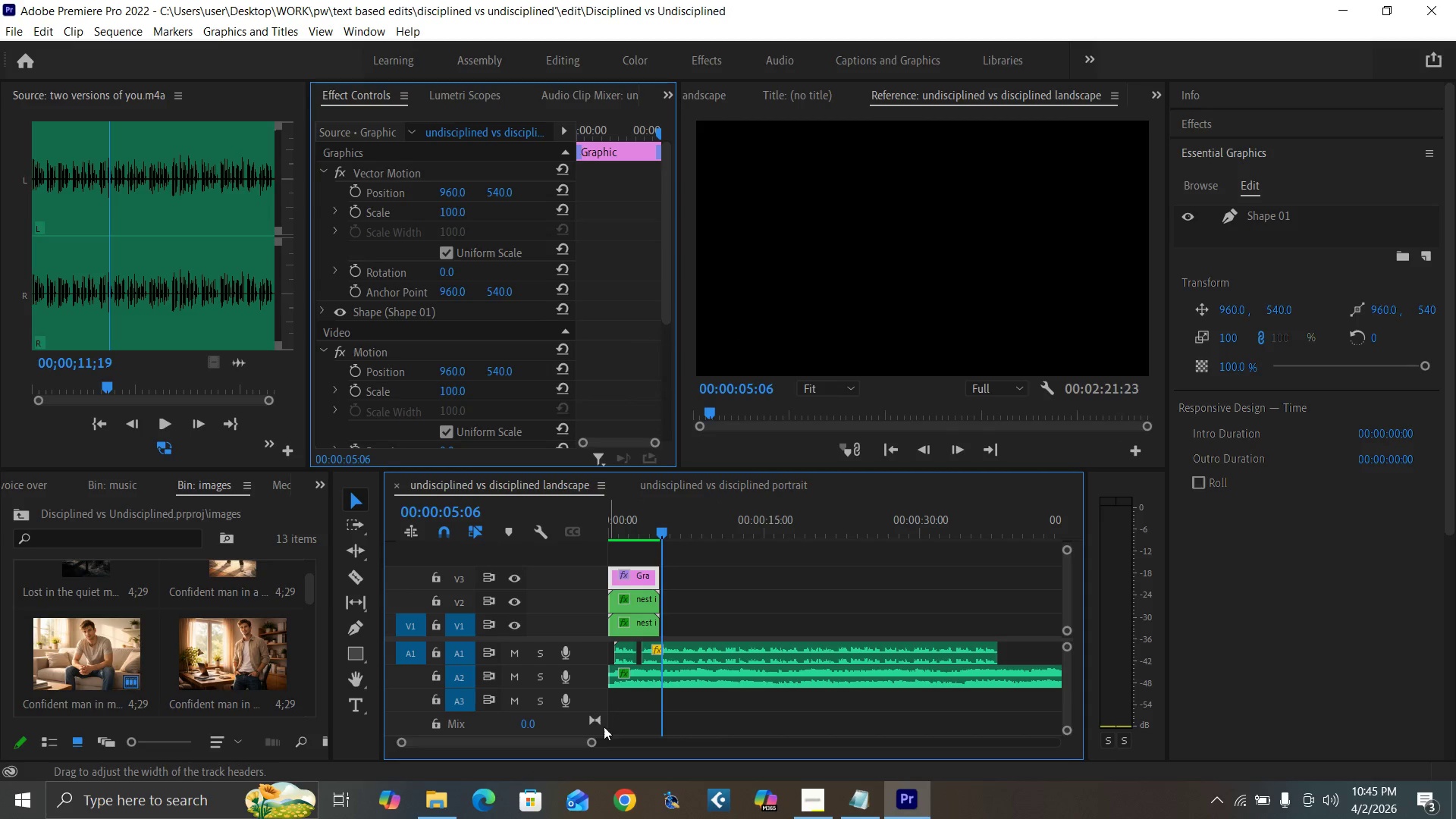 
left_click_drag(start_coordinate=[591, 741], to_coordinate=[566, 746])
 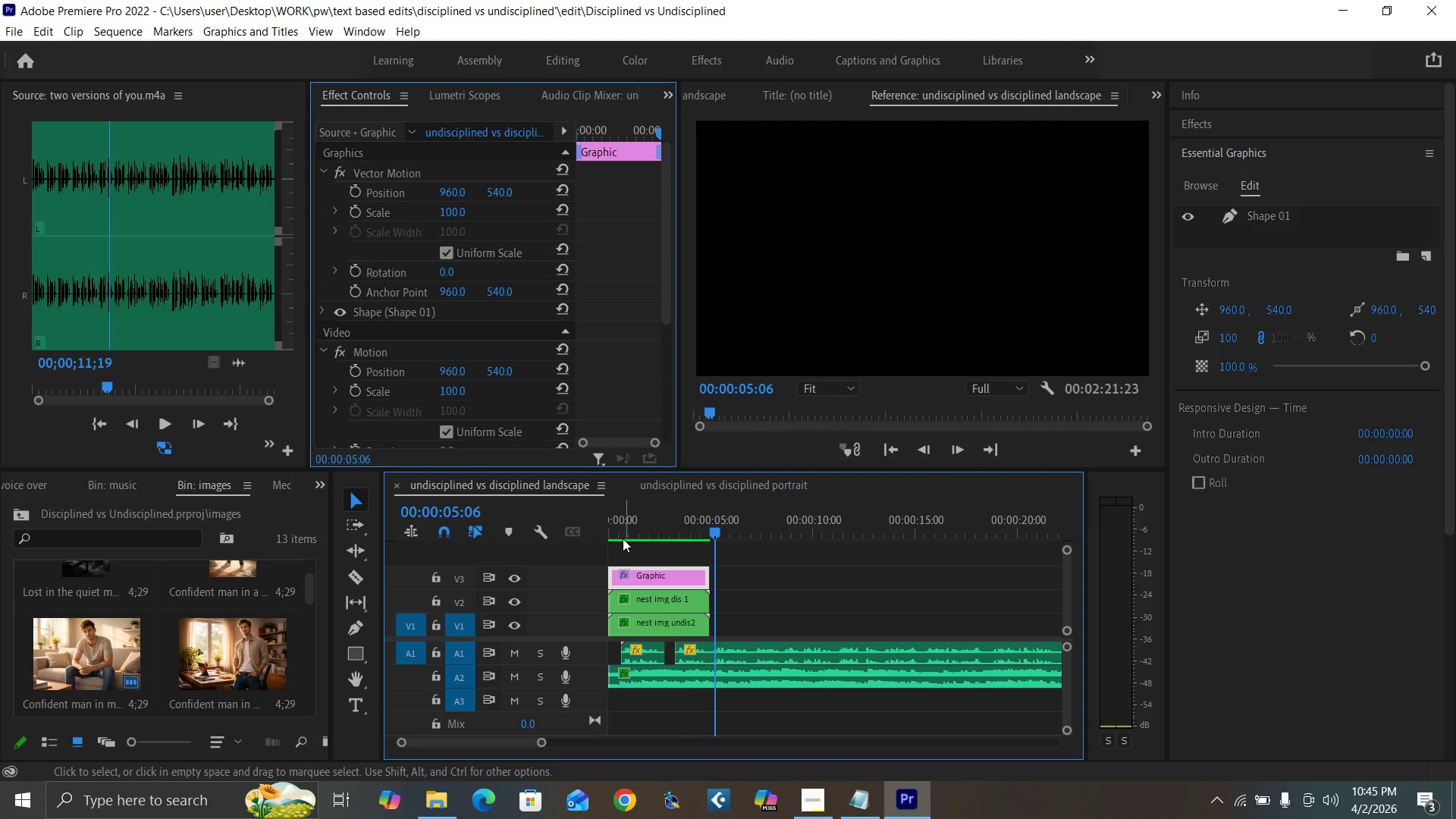 
left_click_drag(start_coordinate=[621, 532], to_coordinate=[581, 564])
 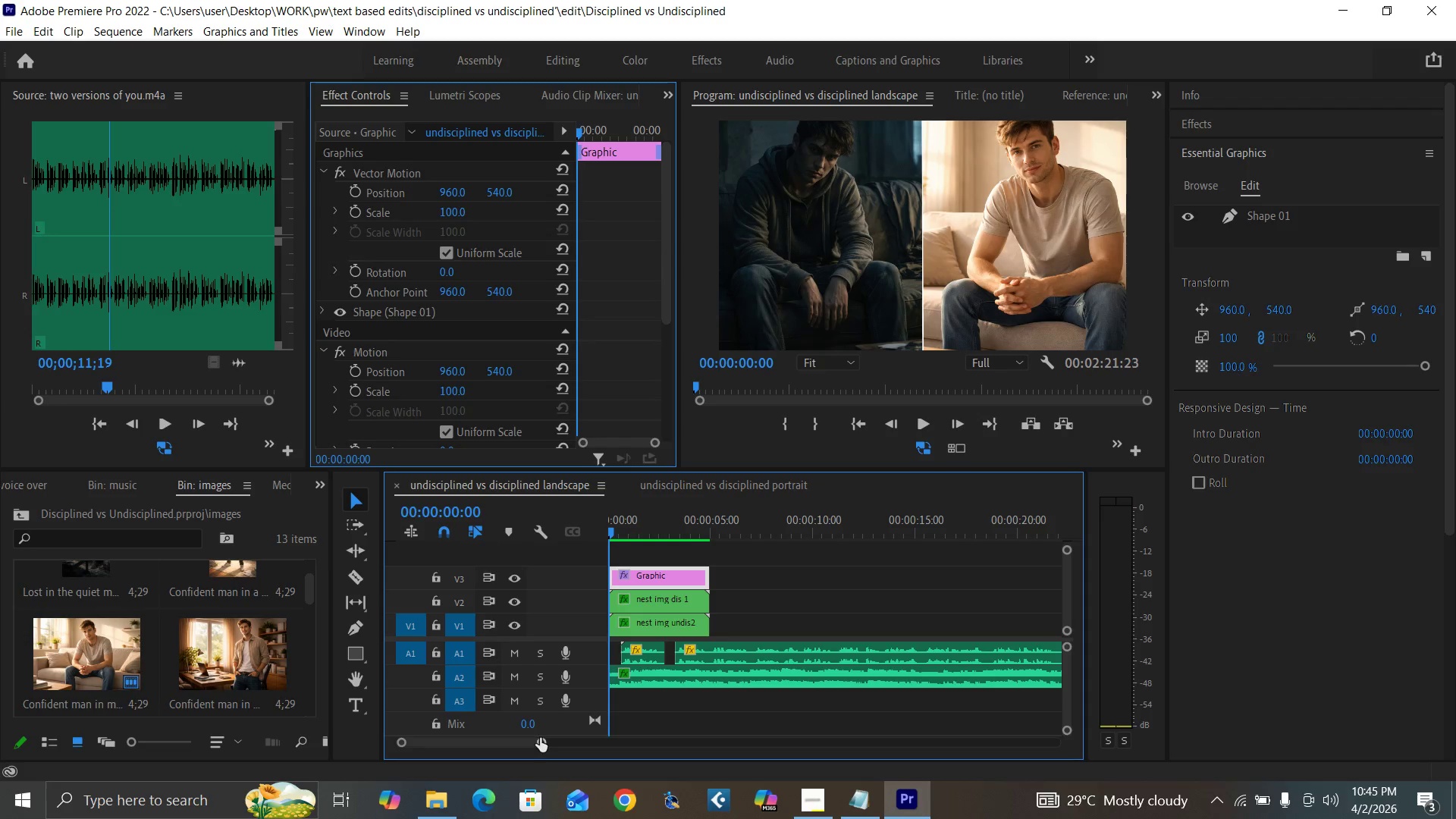 
left_click_drag(start_coordinate=[540, 739], to_coordinate=[525, 745])
 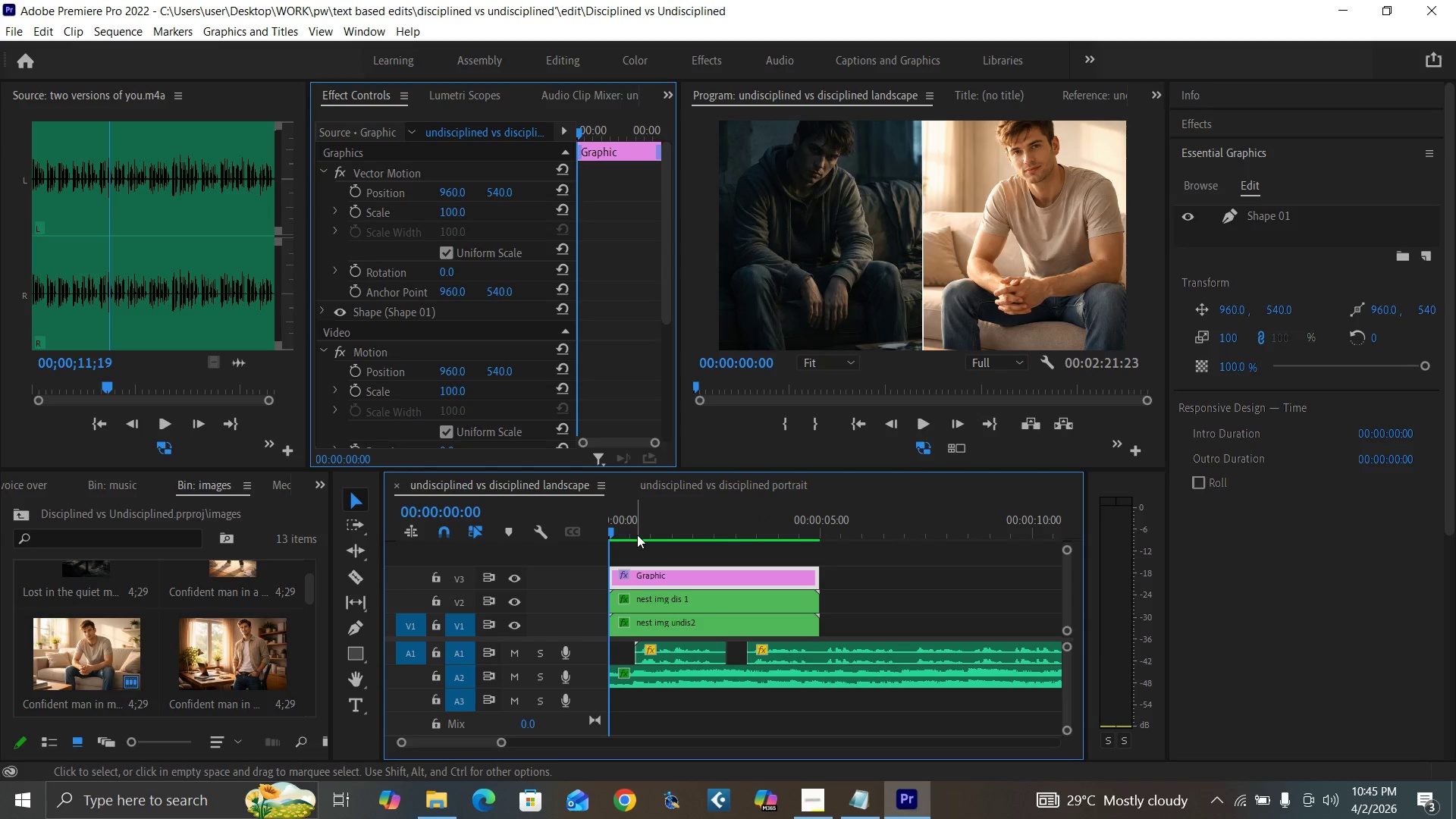 
left_click([637, 532])
 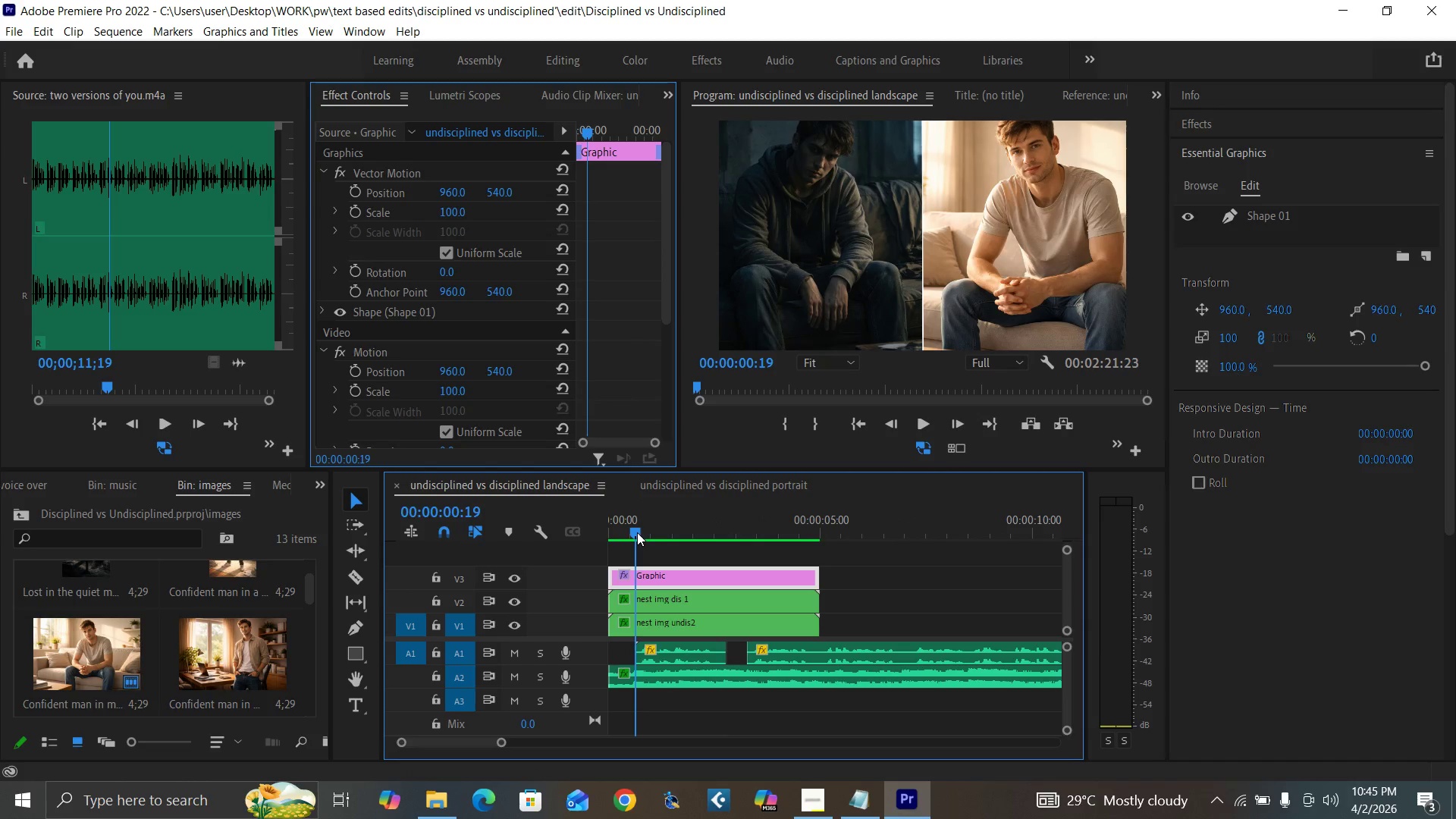 
key(Space)
 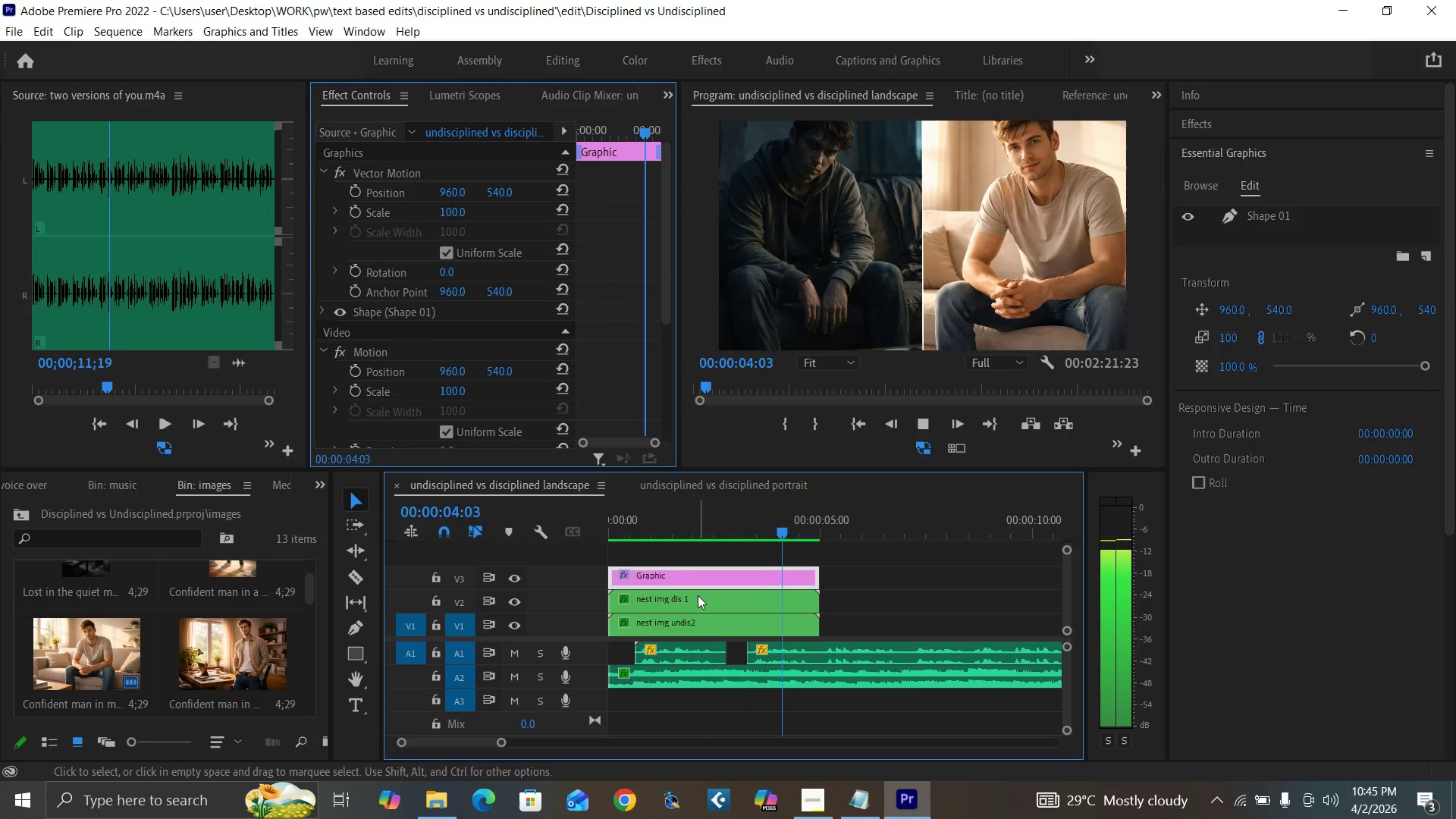 
key(Space)
 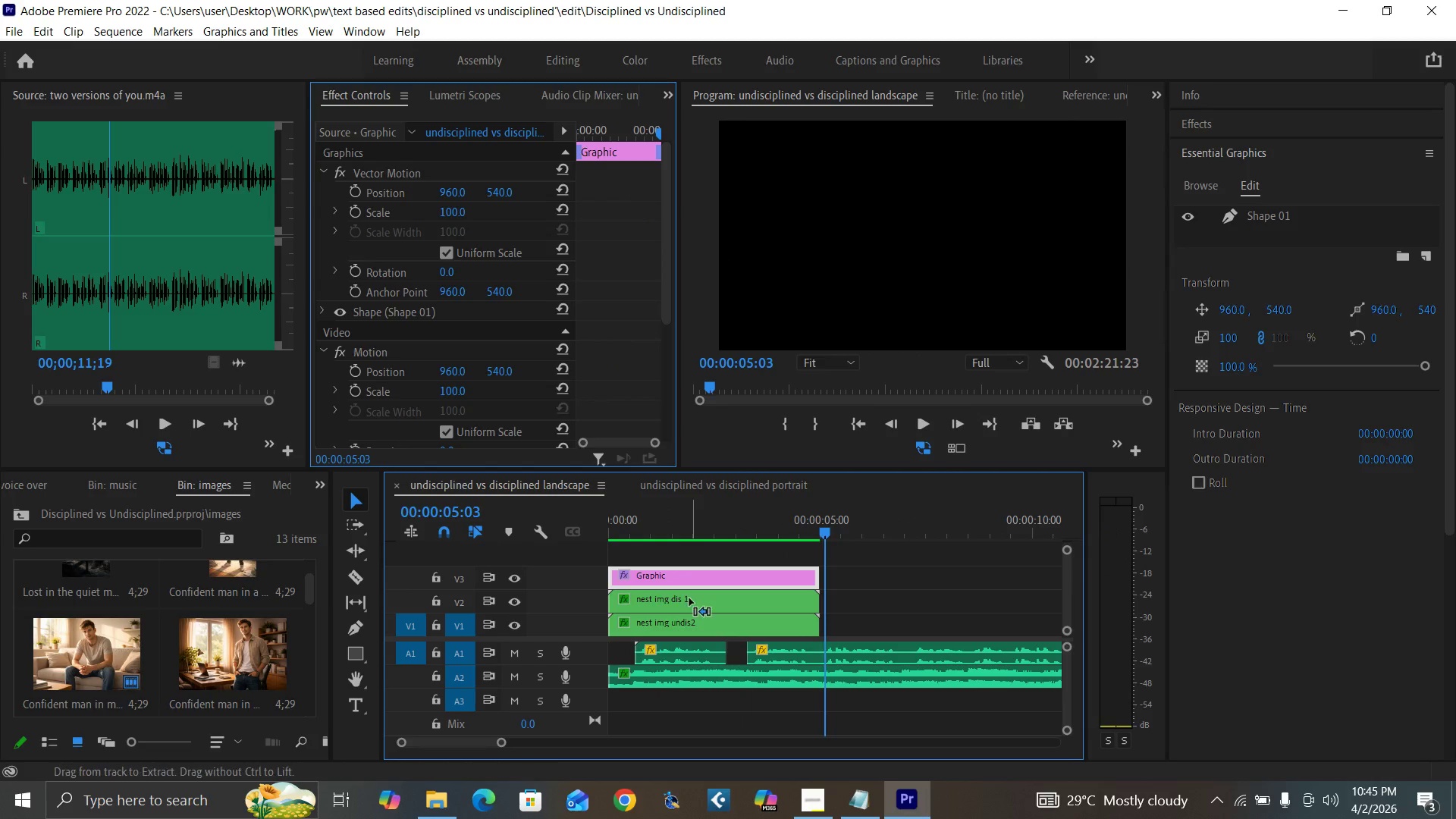 
key(Control+S)
 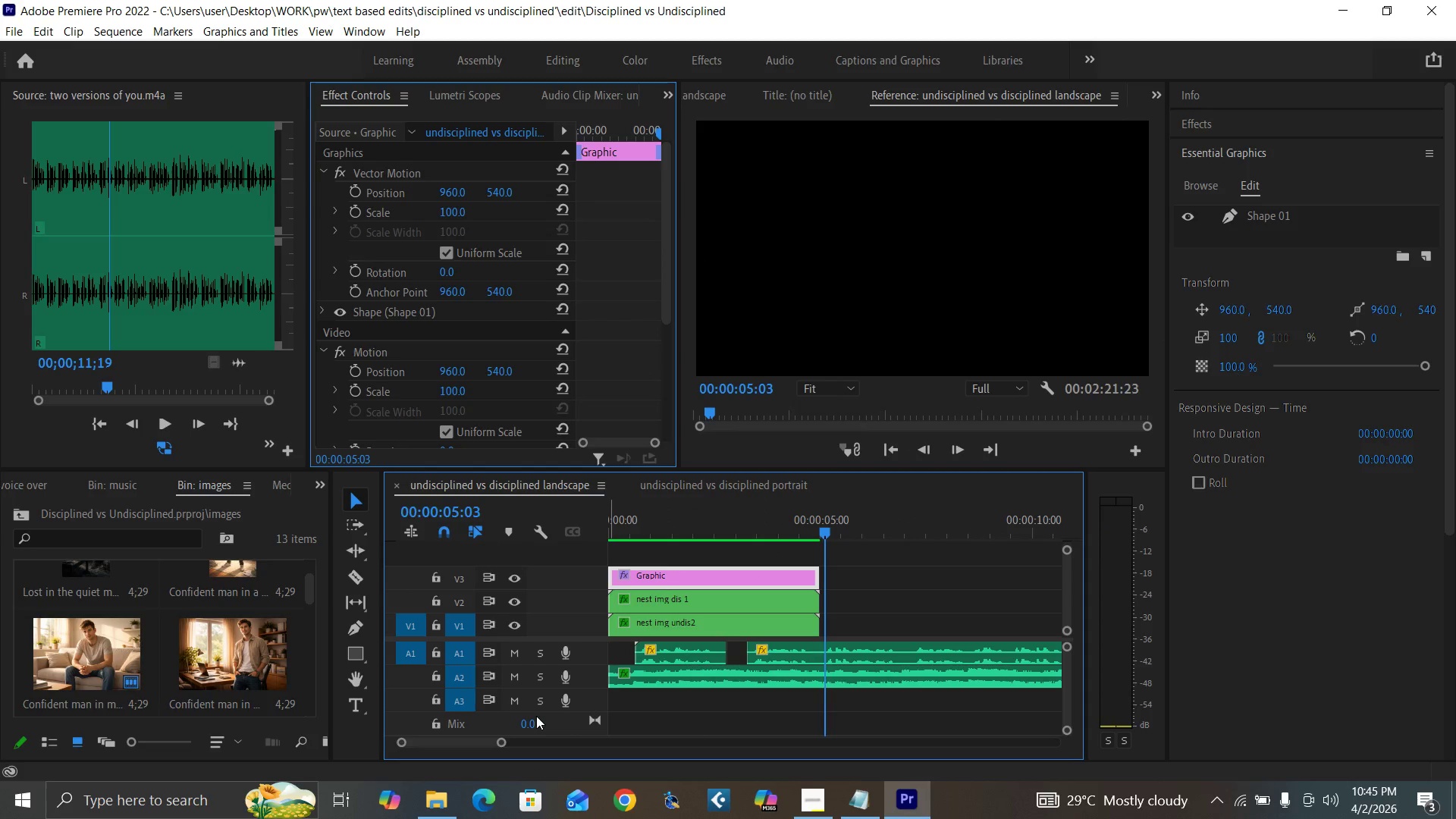 
left_click_drag(start_coordinate=[501, 740], to_coordinate=[532, 755])
 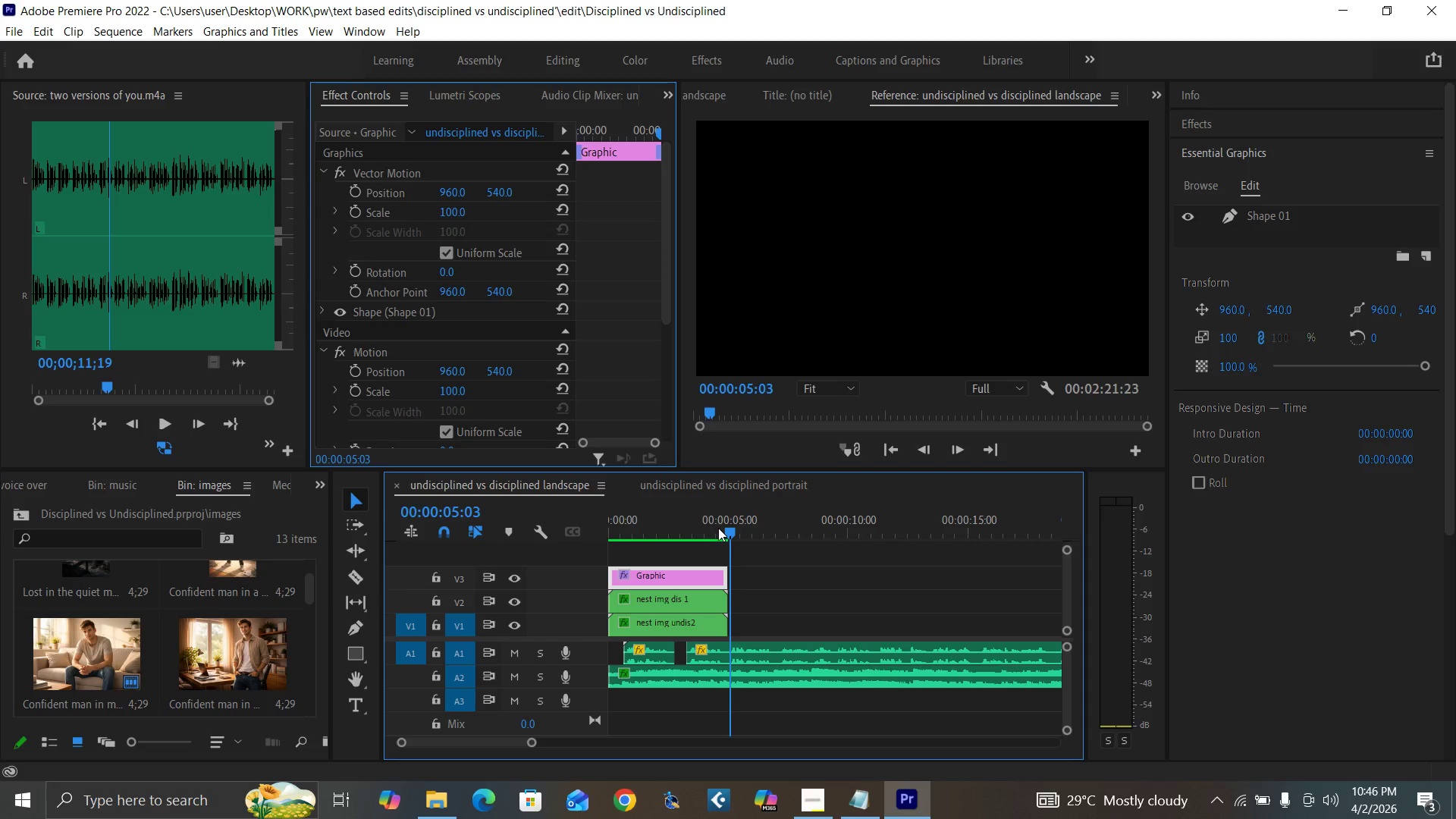 
left_click([719, 527])
 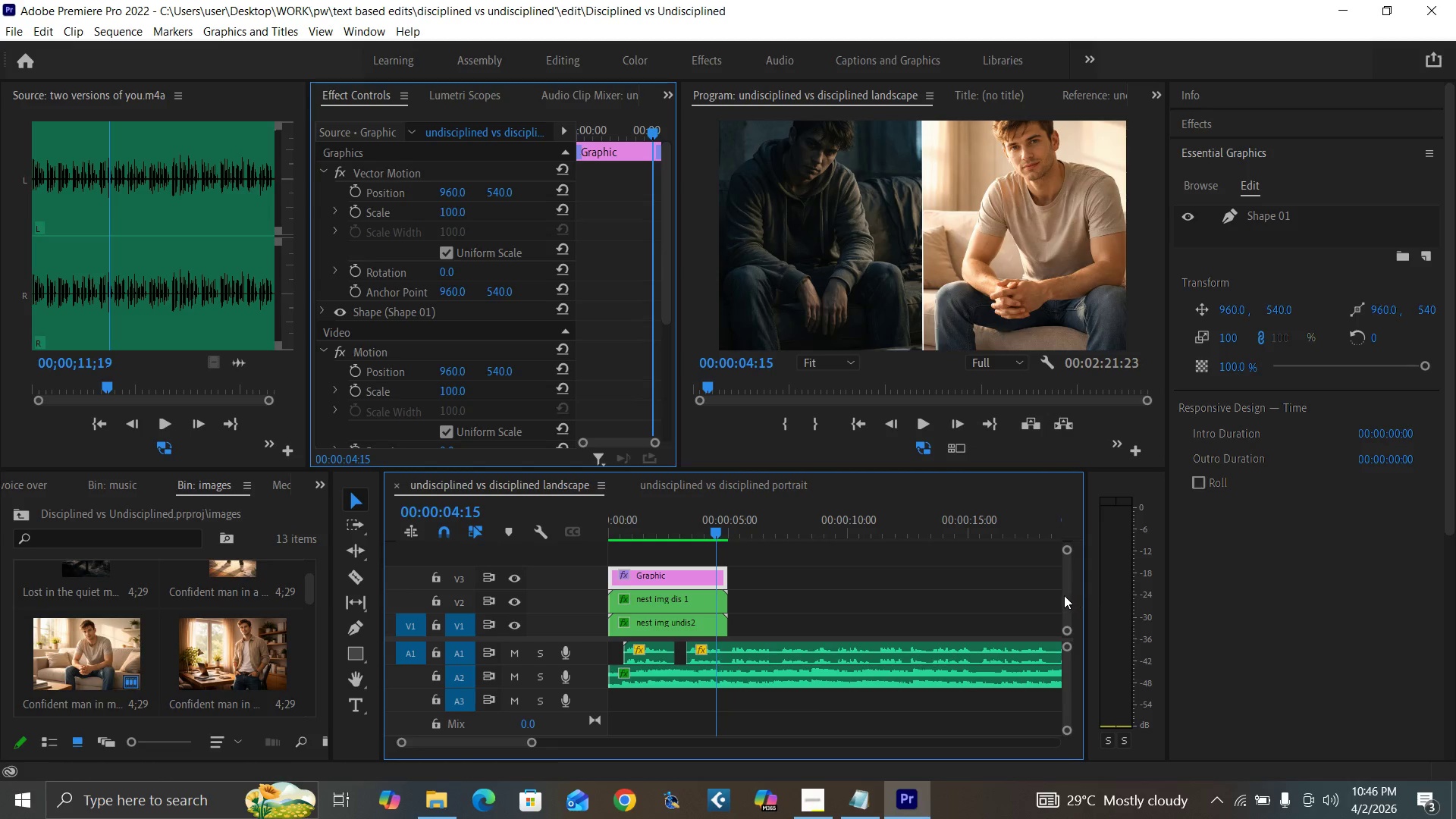 
left_click_drag(start_coordinate=[1062, 593], to_coordinate=[1066, 583])
 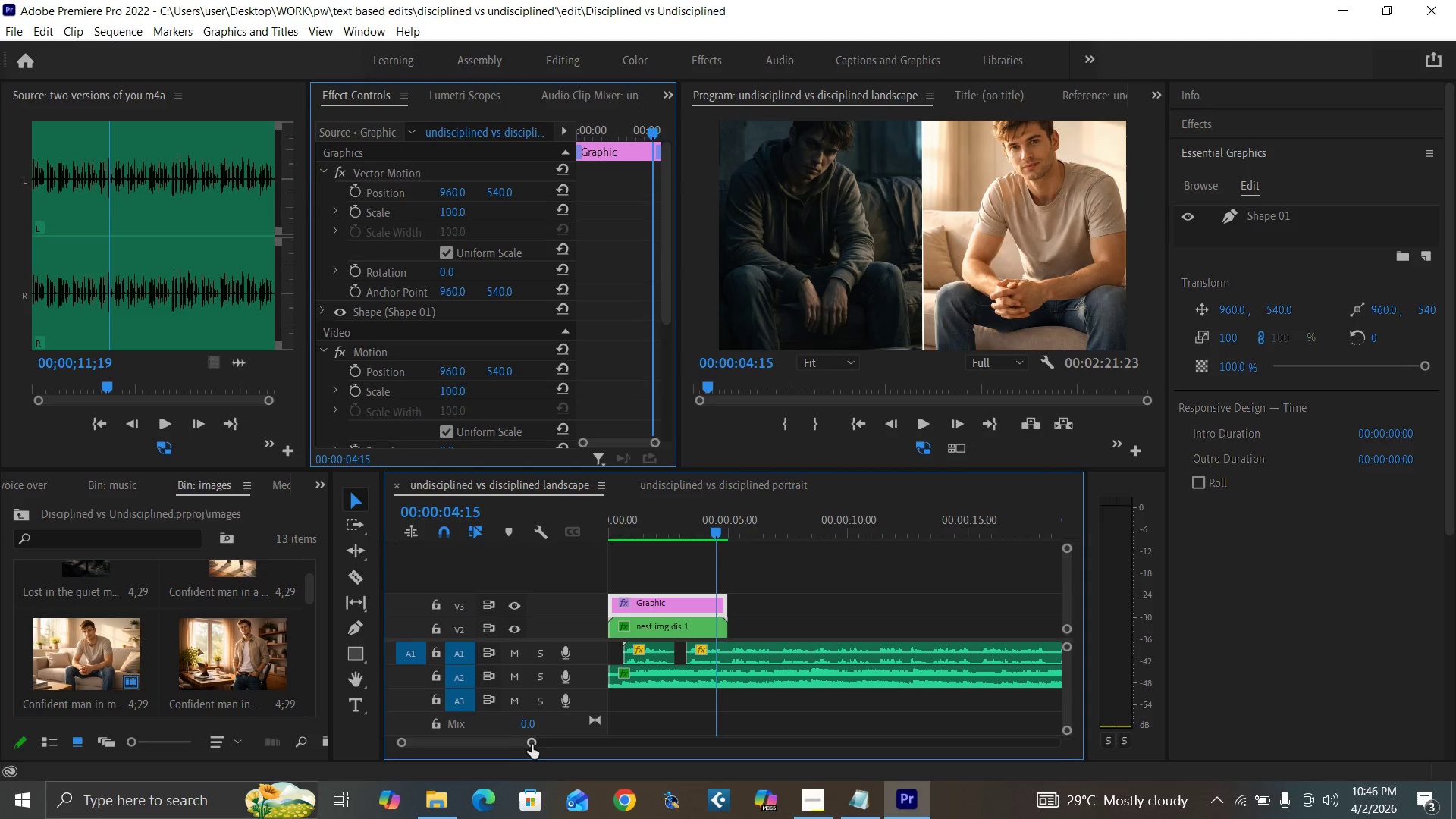 
left_click_drag(start_coordinate=[532, 745], to_coordinate=[541, 748])
 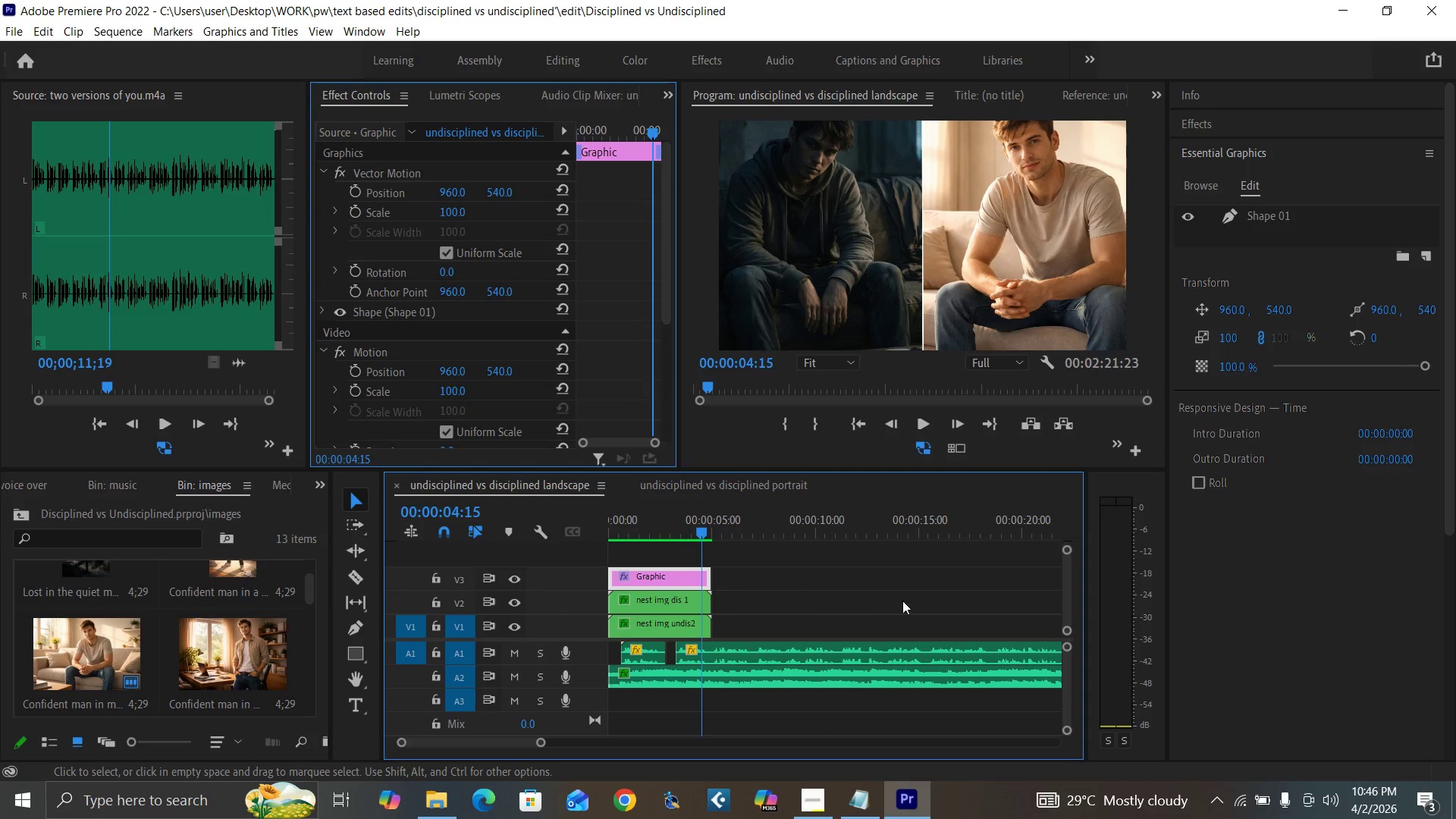 
key(Control+S)
 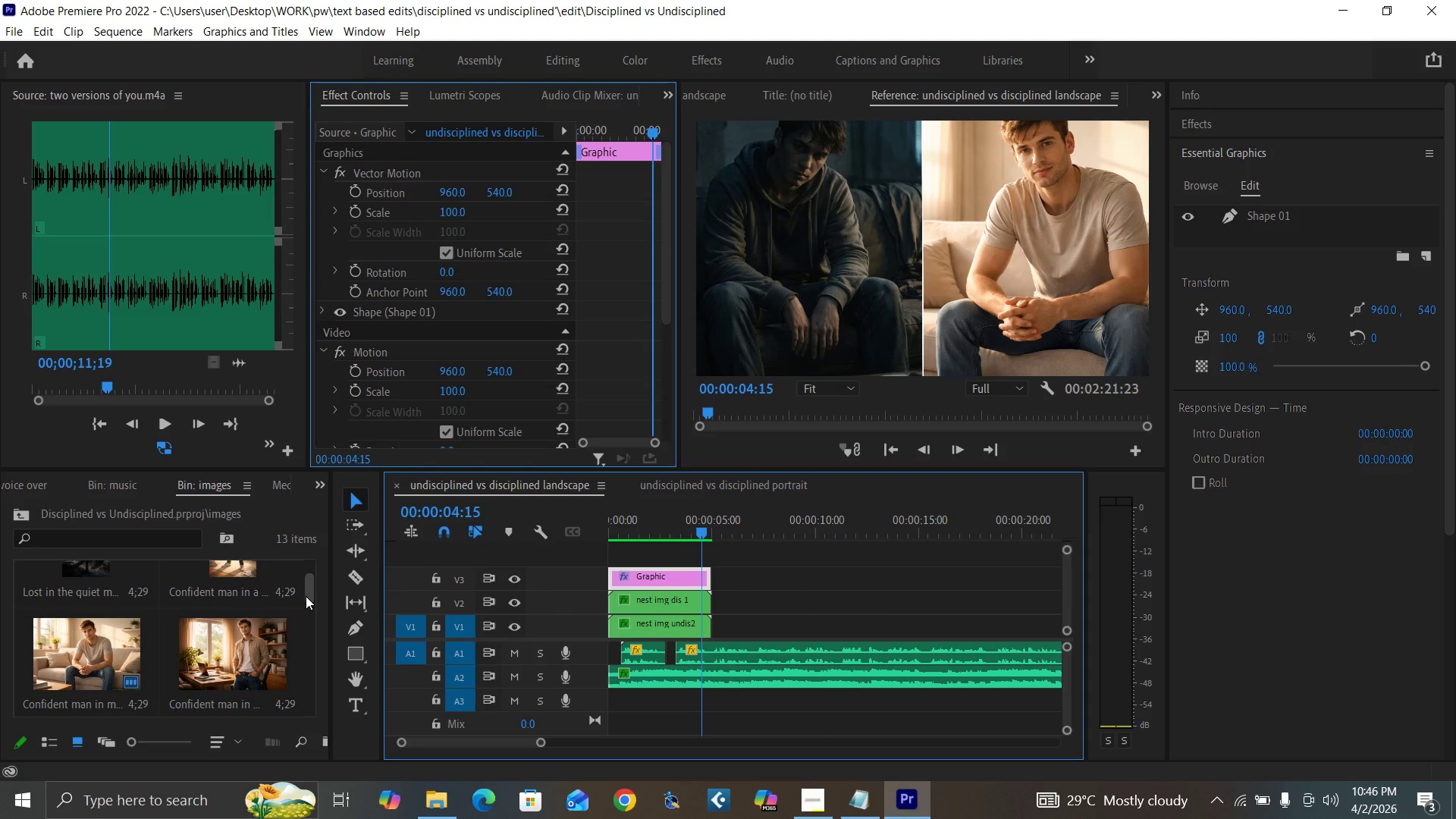 
left_click_drag(start_coordinate=[307, 594], to_coordinate=[382, 684])
 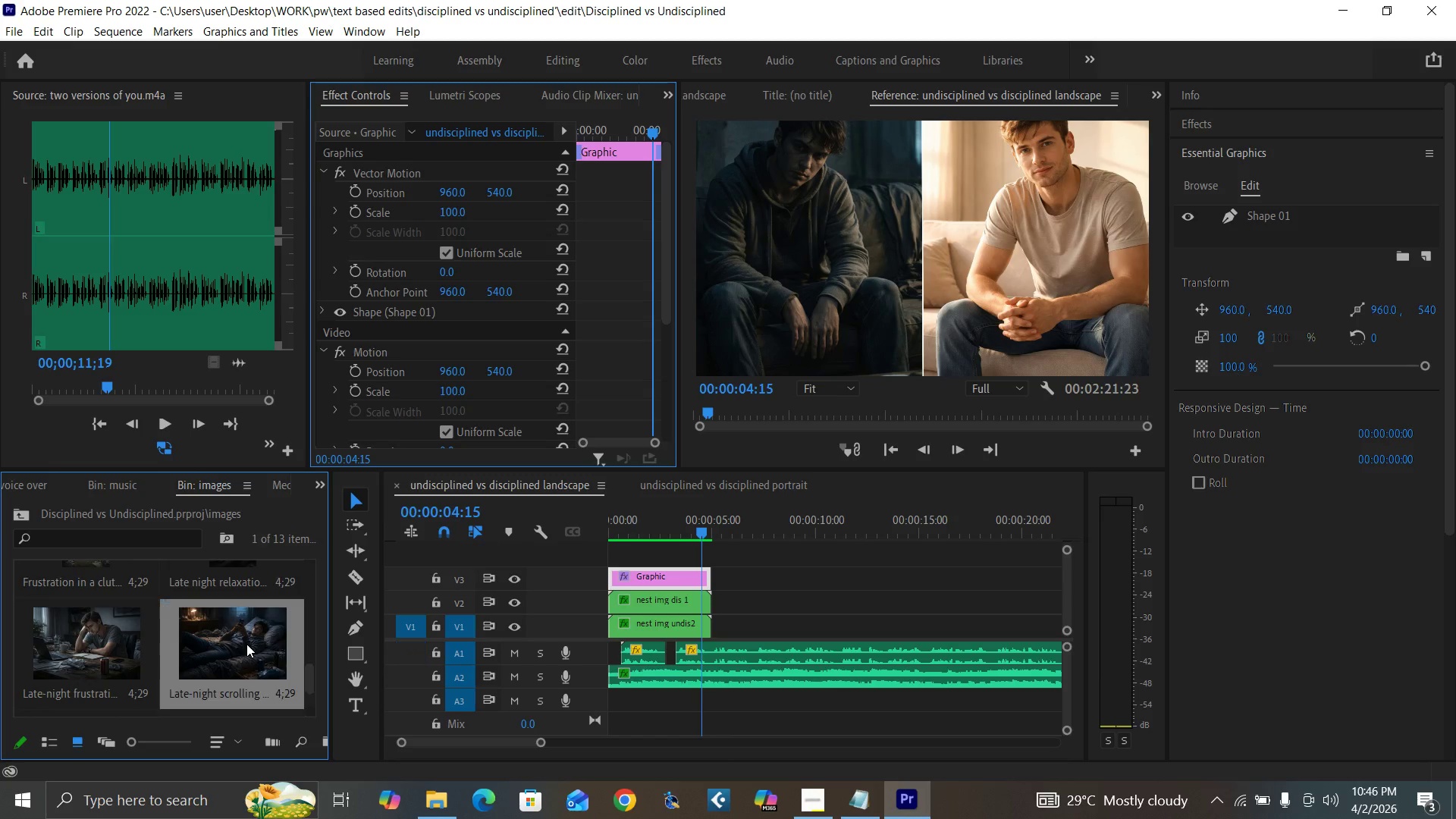 
double_click([246, 644])
 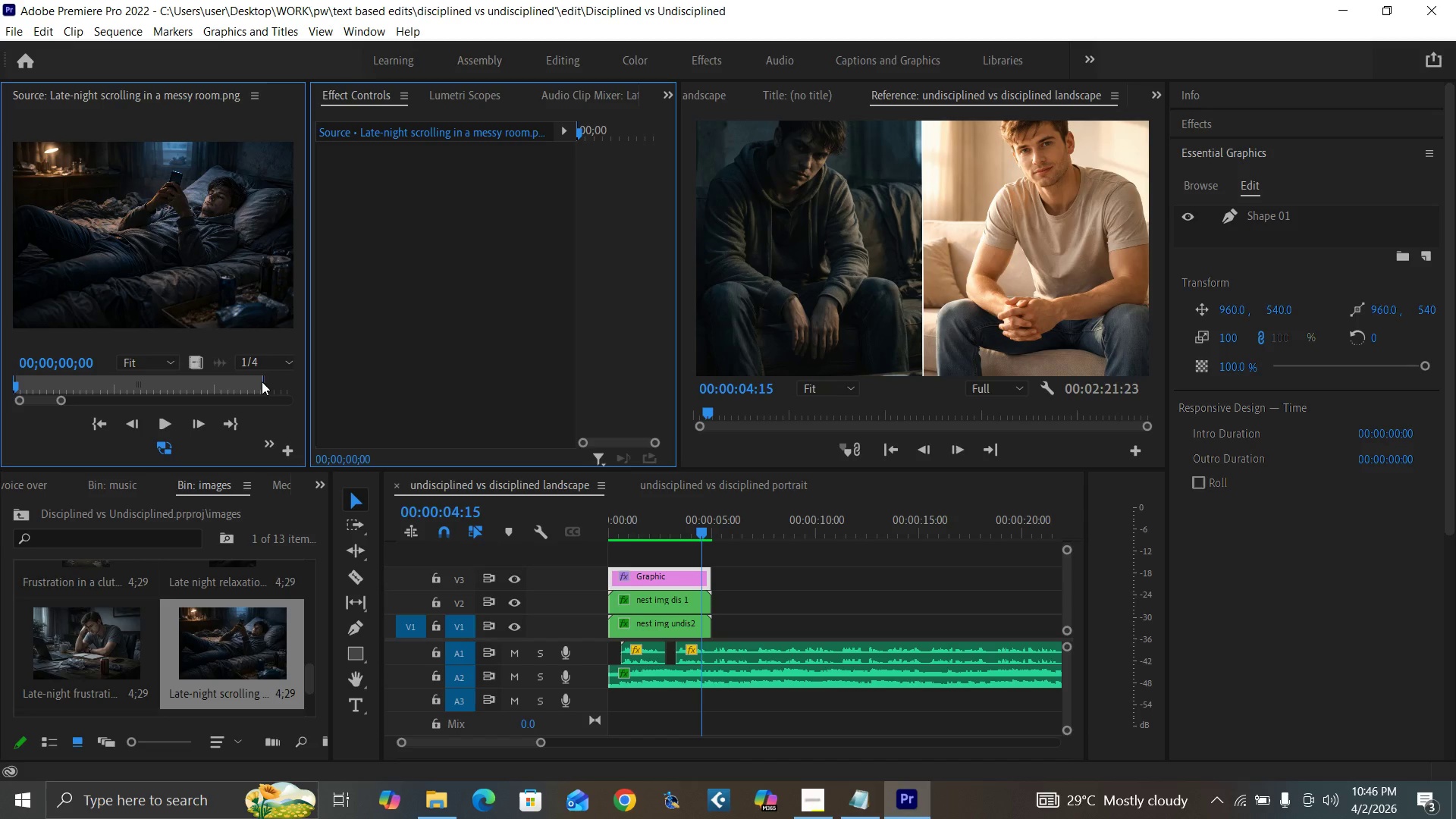 
left_click_drag(start_coordinate=[272, 383], to_coordinate=[307, 397])
 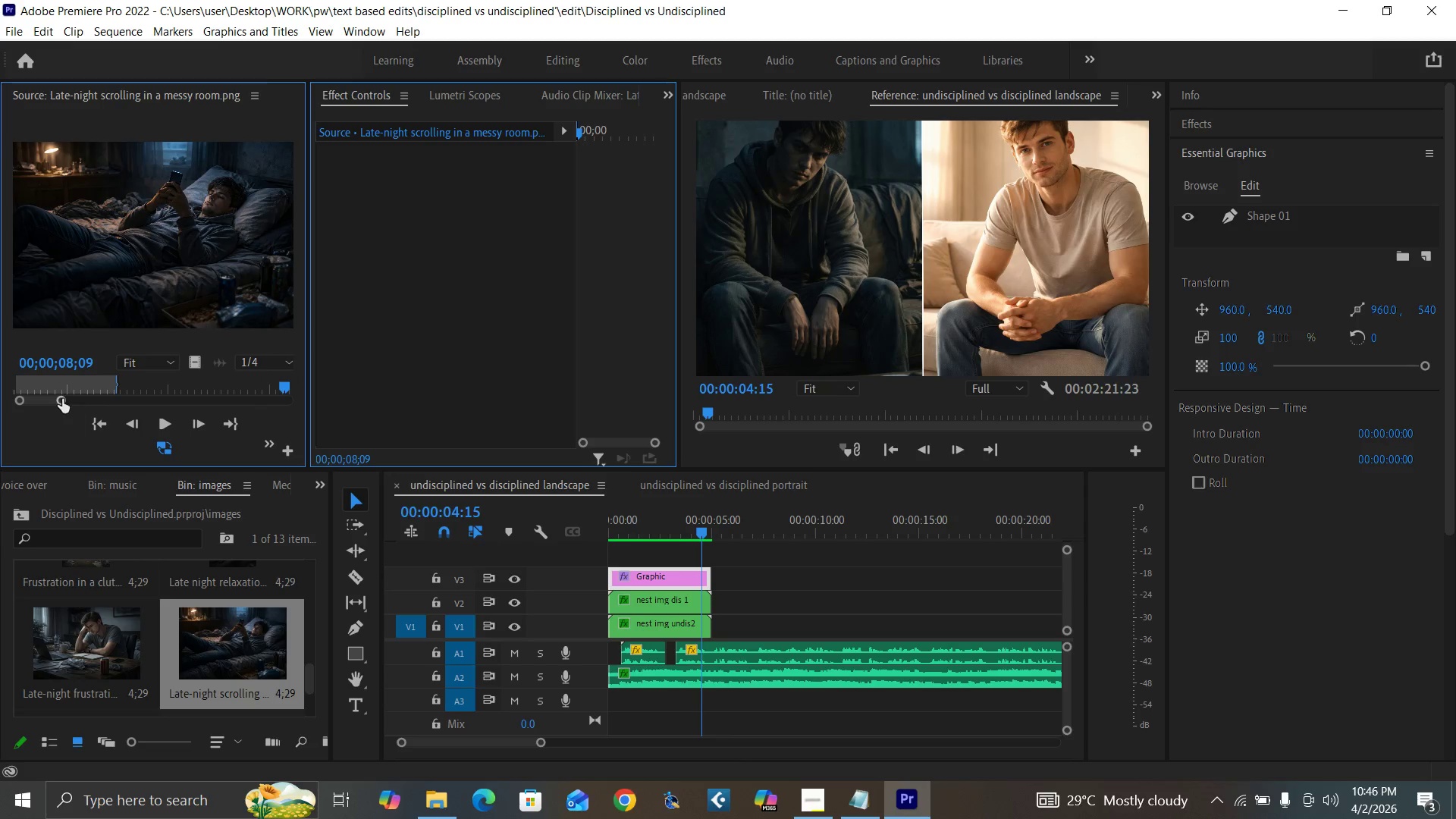 
left_click_drag(start_coordinate=[61, 399], to_coordinate=[274, 419])
 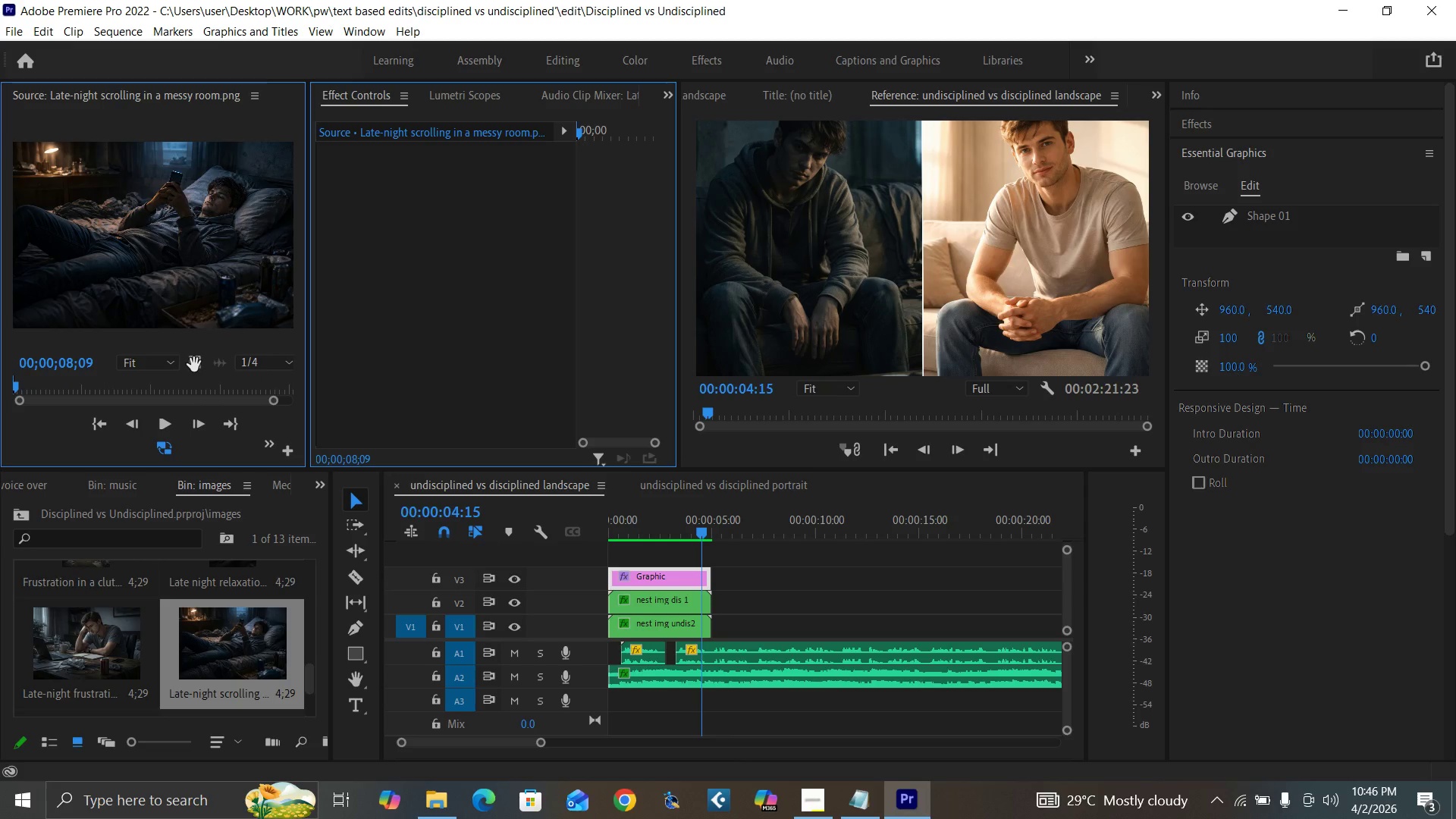 
left_click_drag(start_coordinate=[196, 365], to_coordinate=[605, 560])
 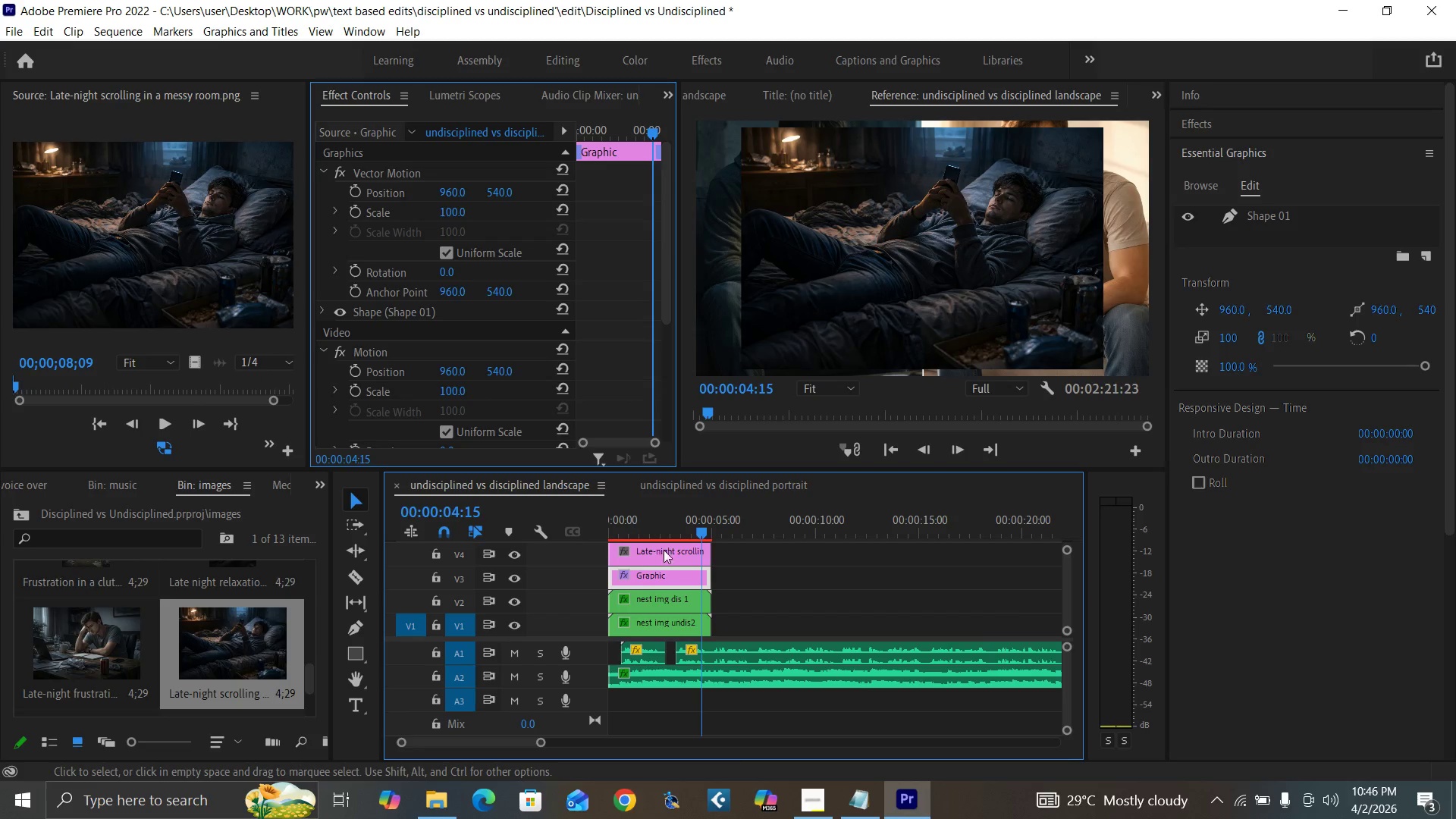 
left_click_drag(start_coordinate=[668, 551], to_coordinate=[777, 557])
 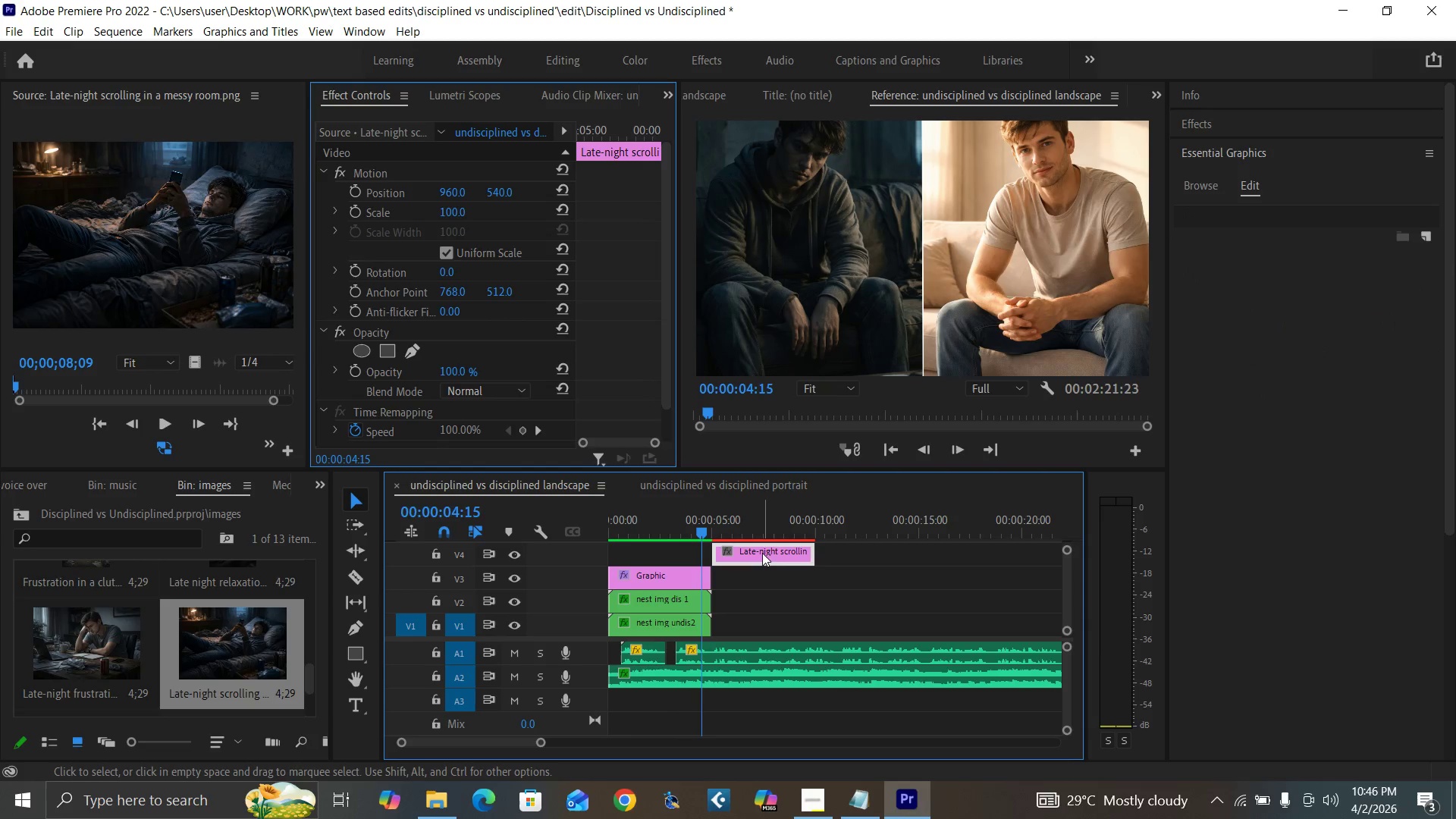 
left_click_drag(start_coordinate=[761, 552], to_coordinate=[761, 619])
 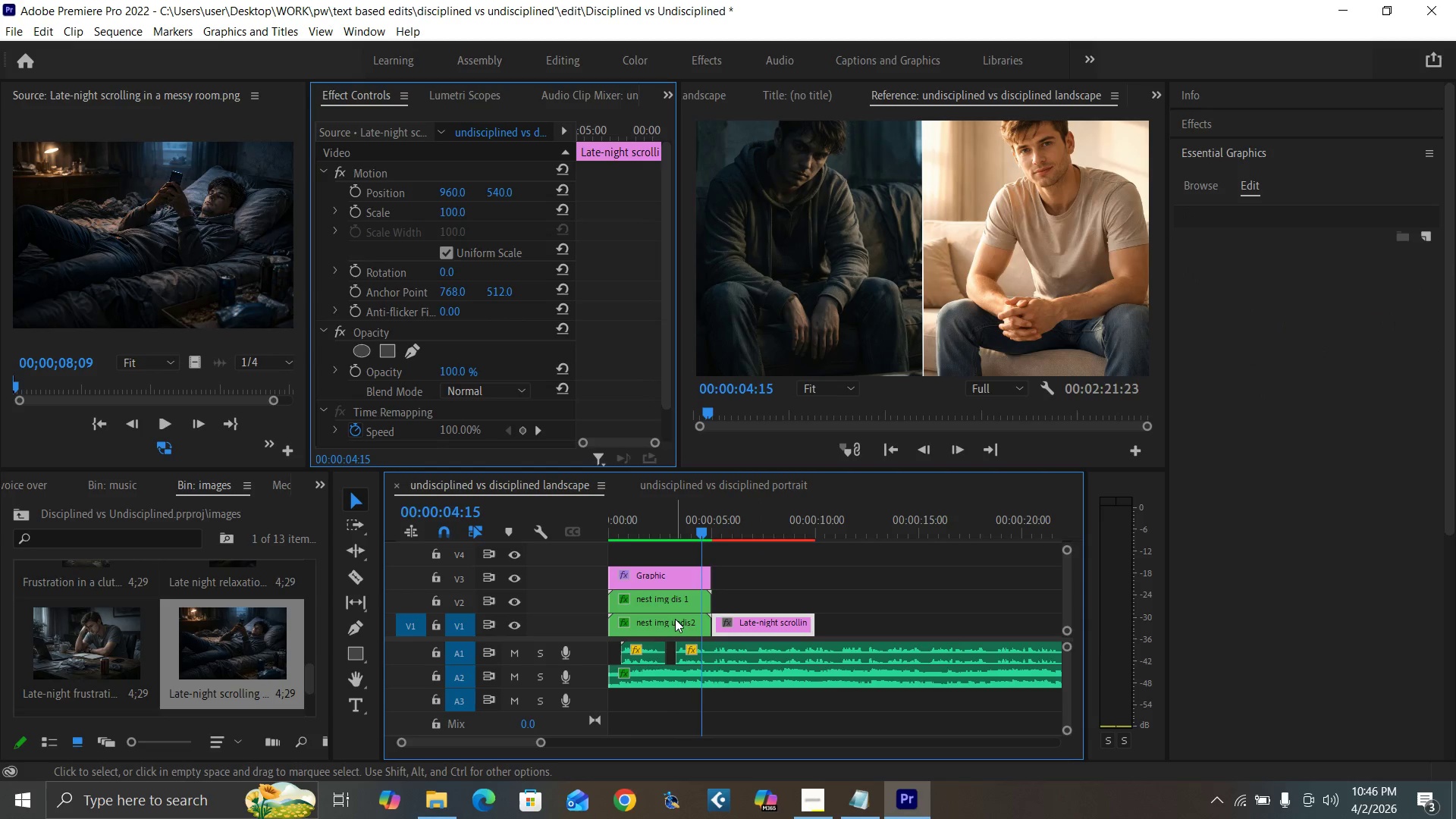 
left_click([675, 620])
 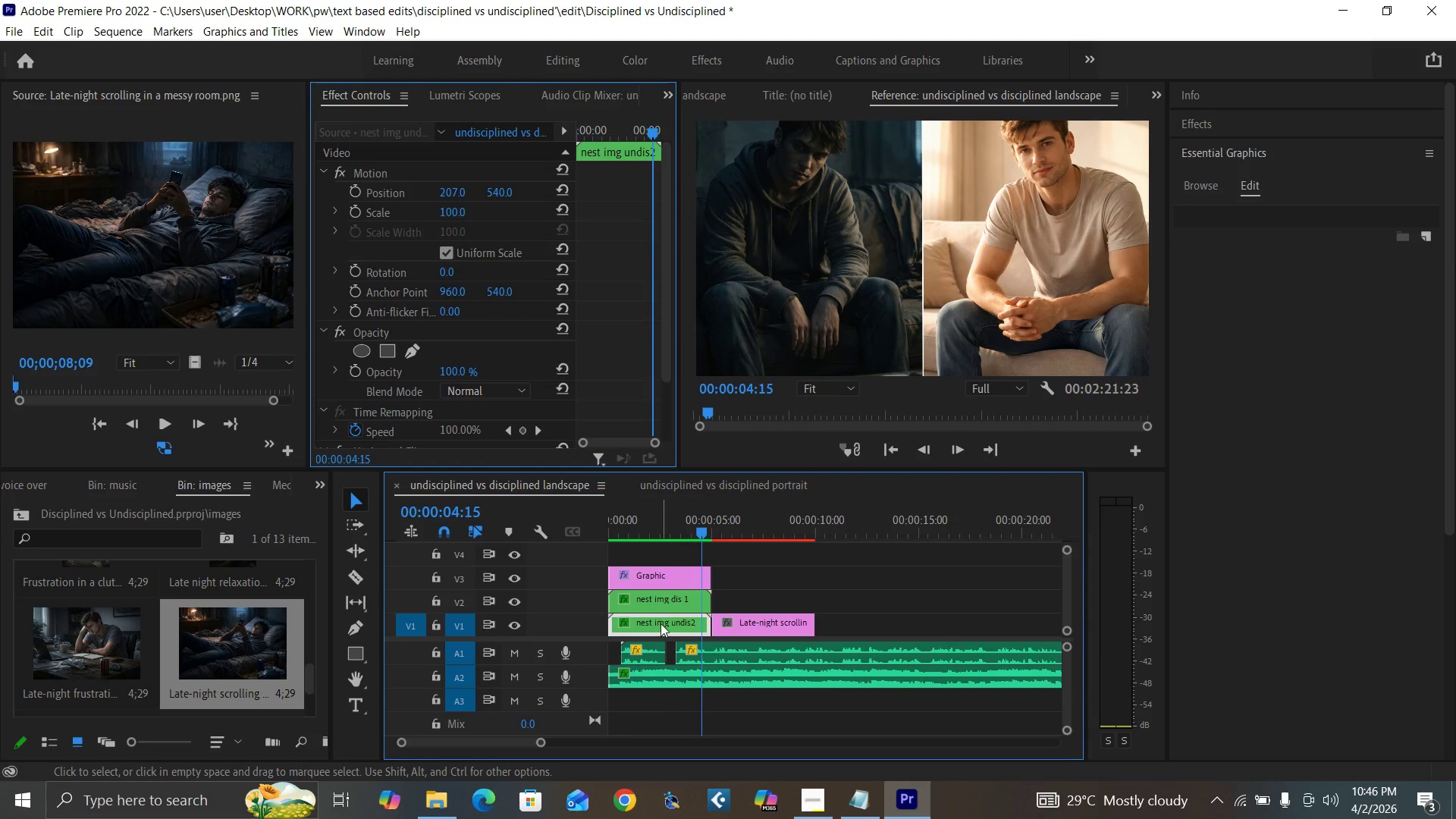 
double_click([661, 624])
 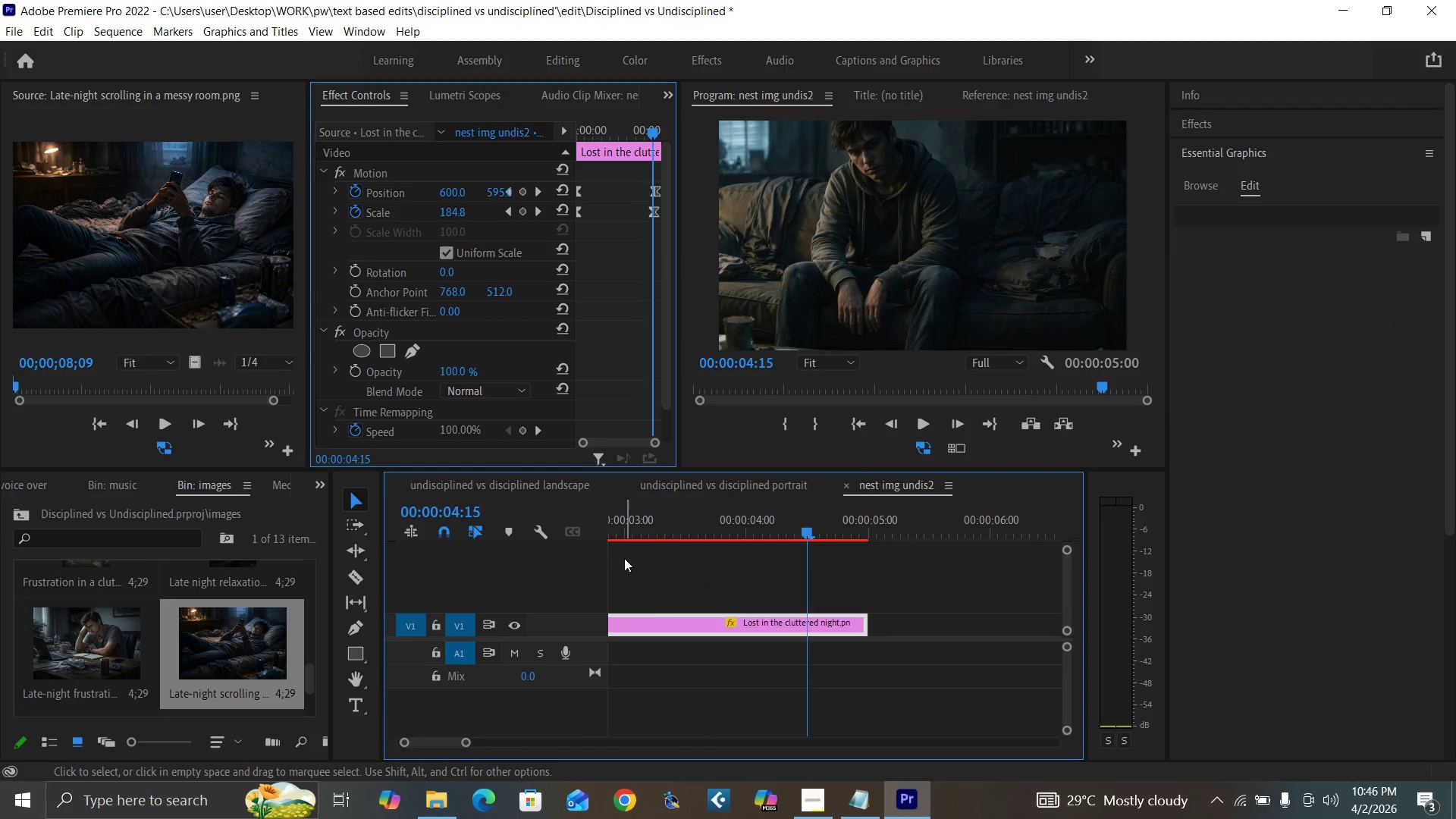 
left_click_drag(start_coordinate=[614, 521], to_coordinate=[532, 576])
 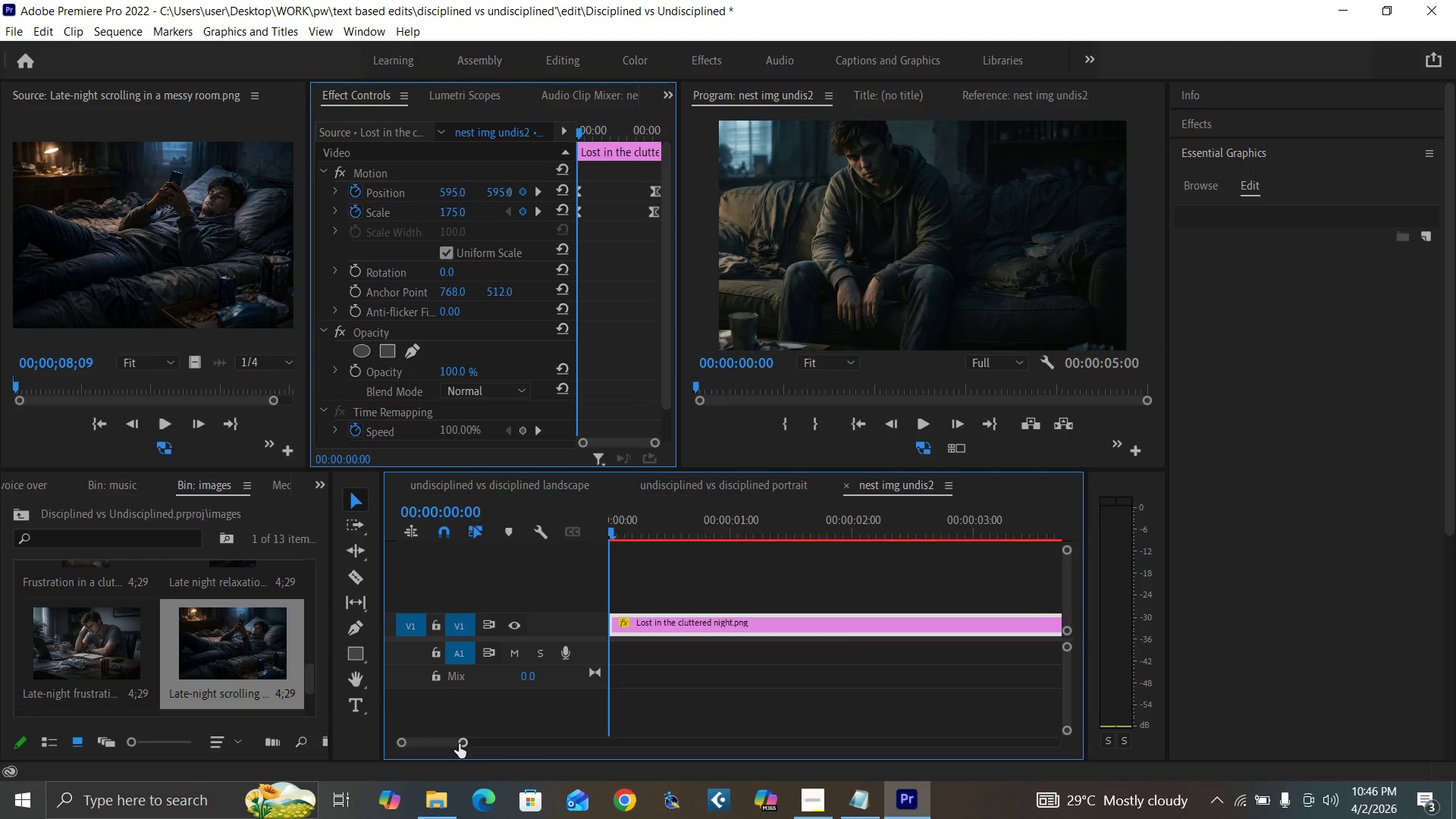 
left_click_drag(start_coordinate=[460, 744], to_coordinate=[506, 755])
 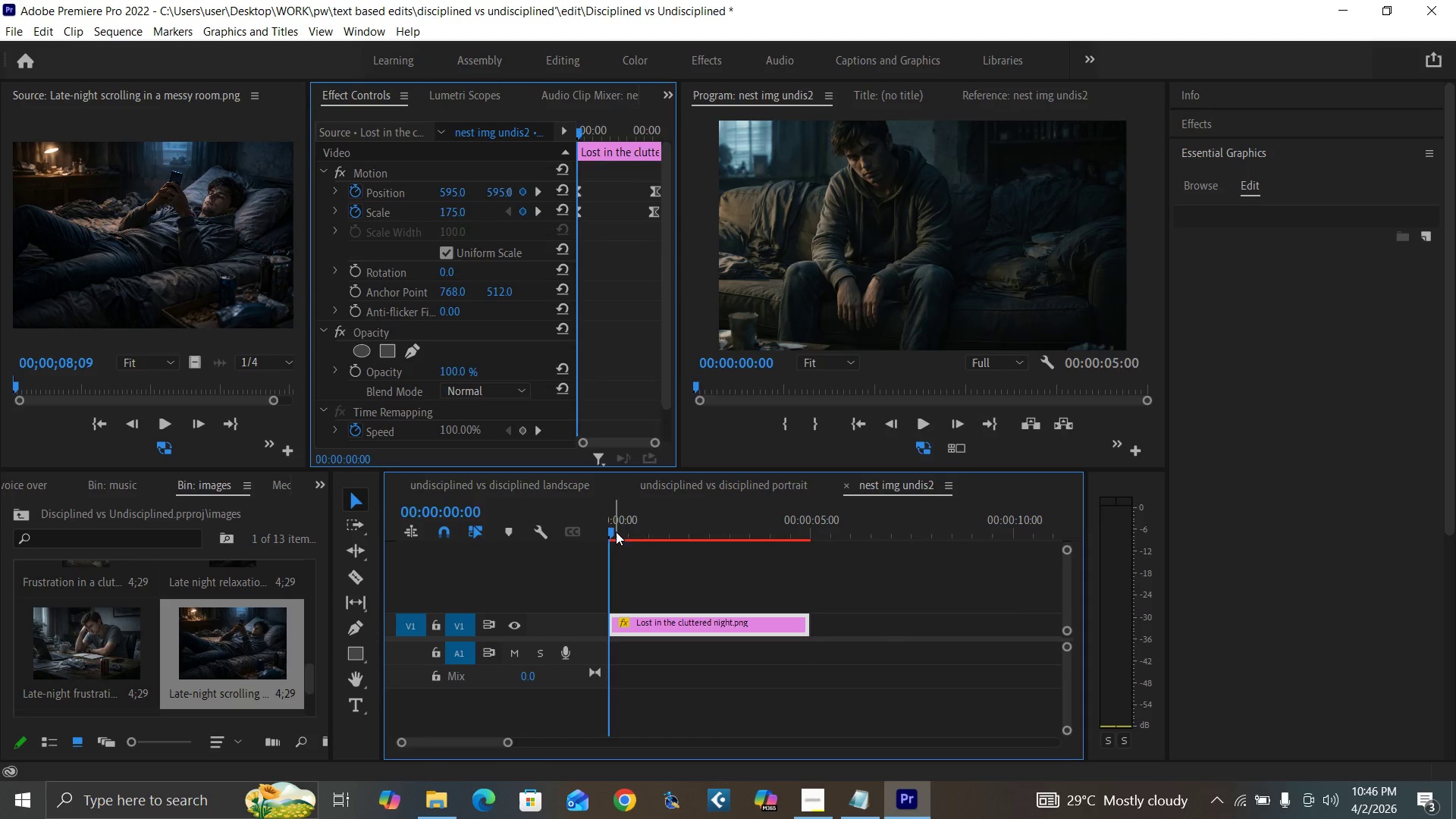 
left_click_drag(start_coordinate=[616, 532], to_coordinate=[578, 562])
 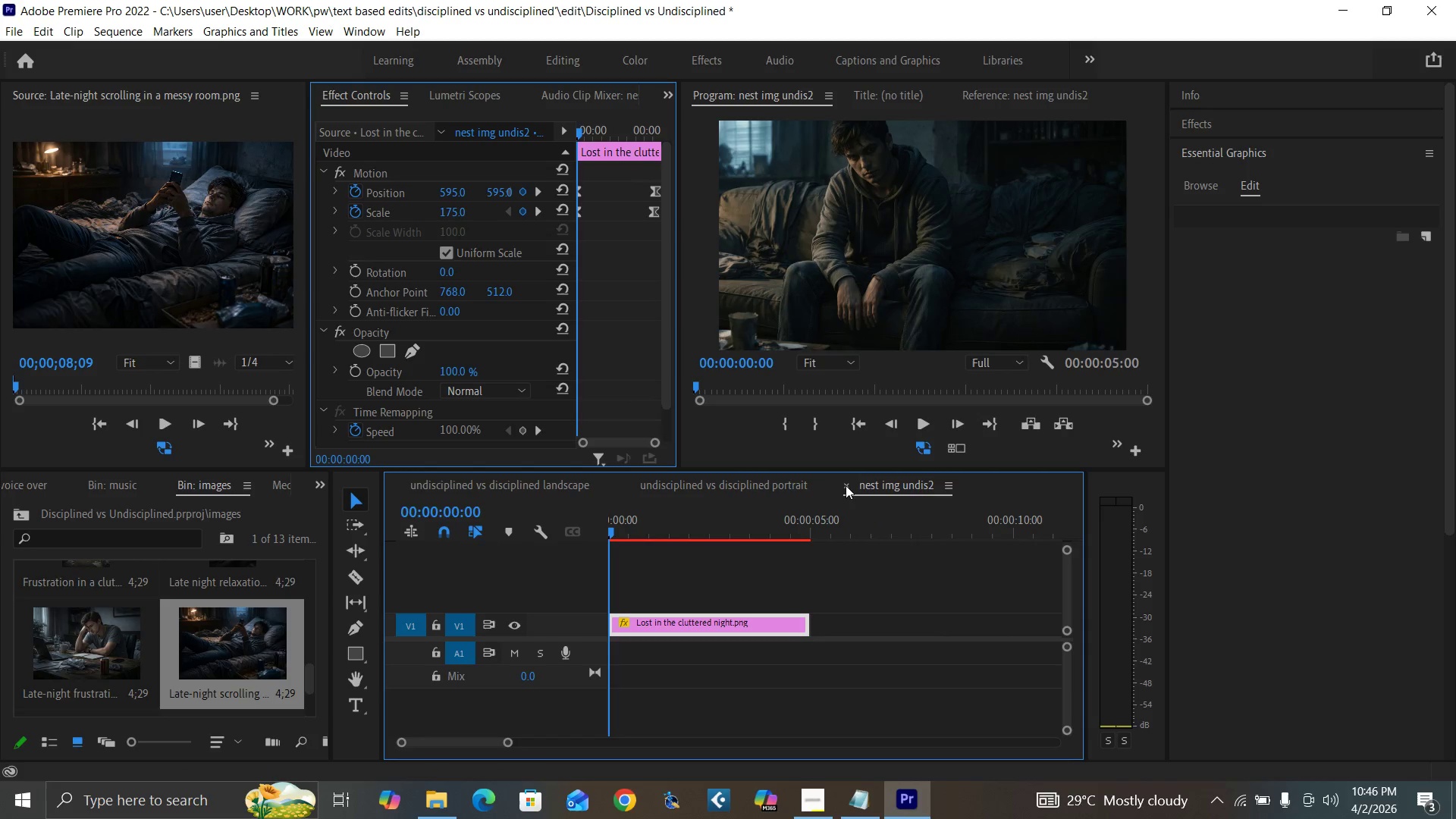 
left_click([846, 485])
 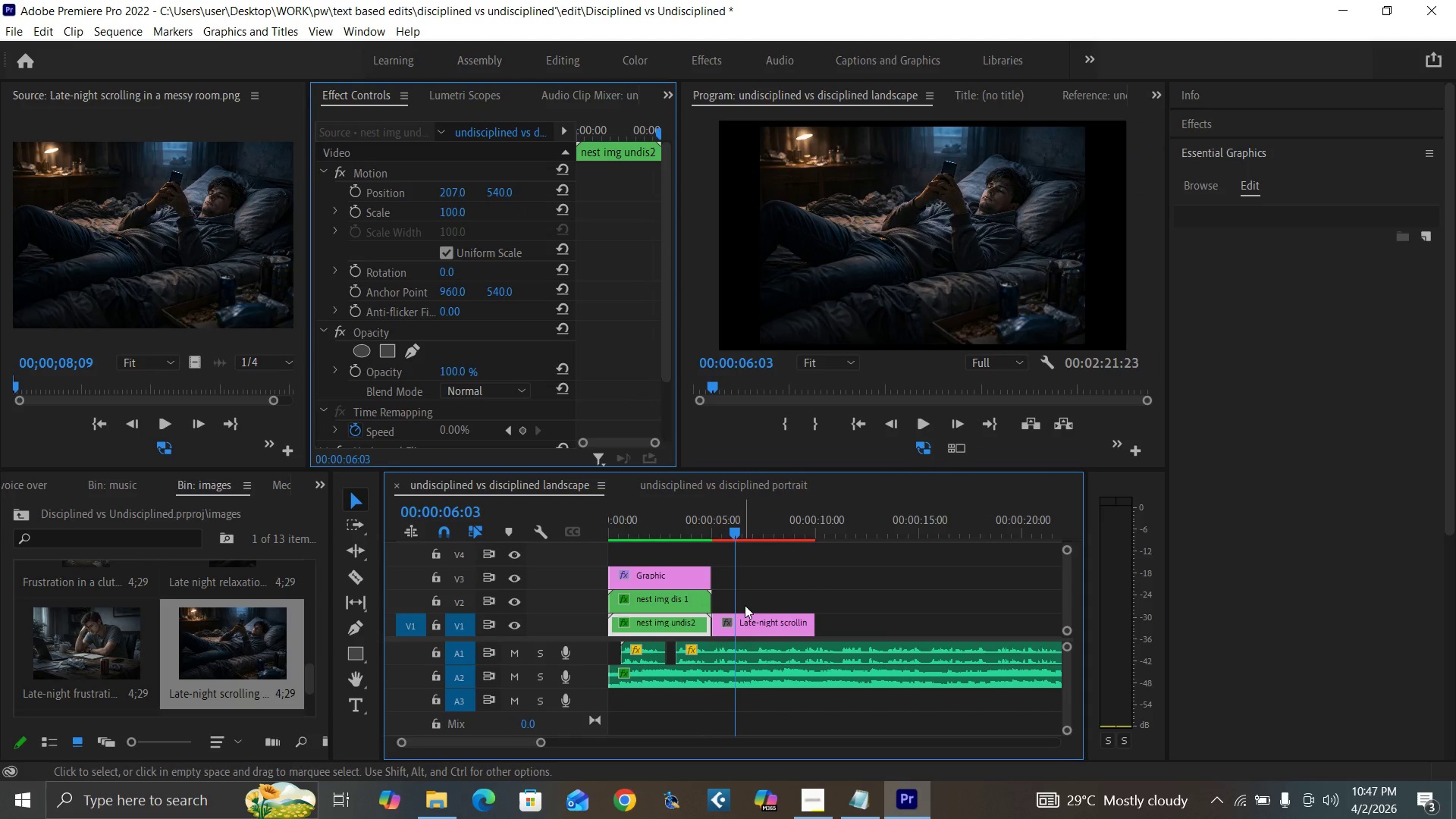 
left_click([753, 623])
 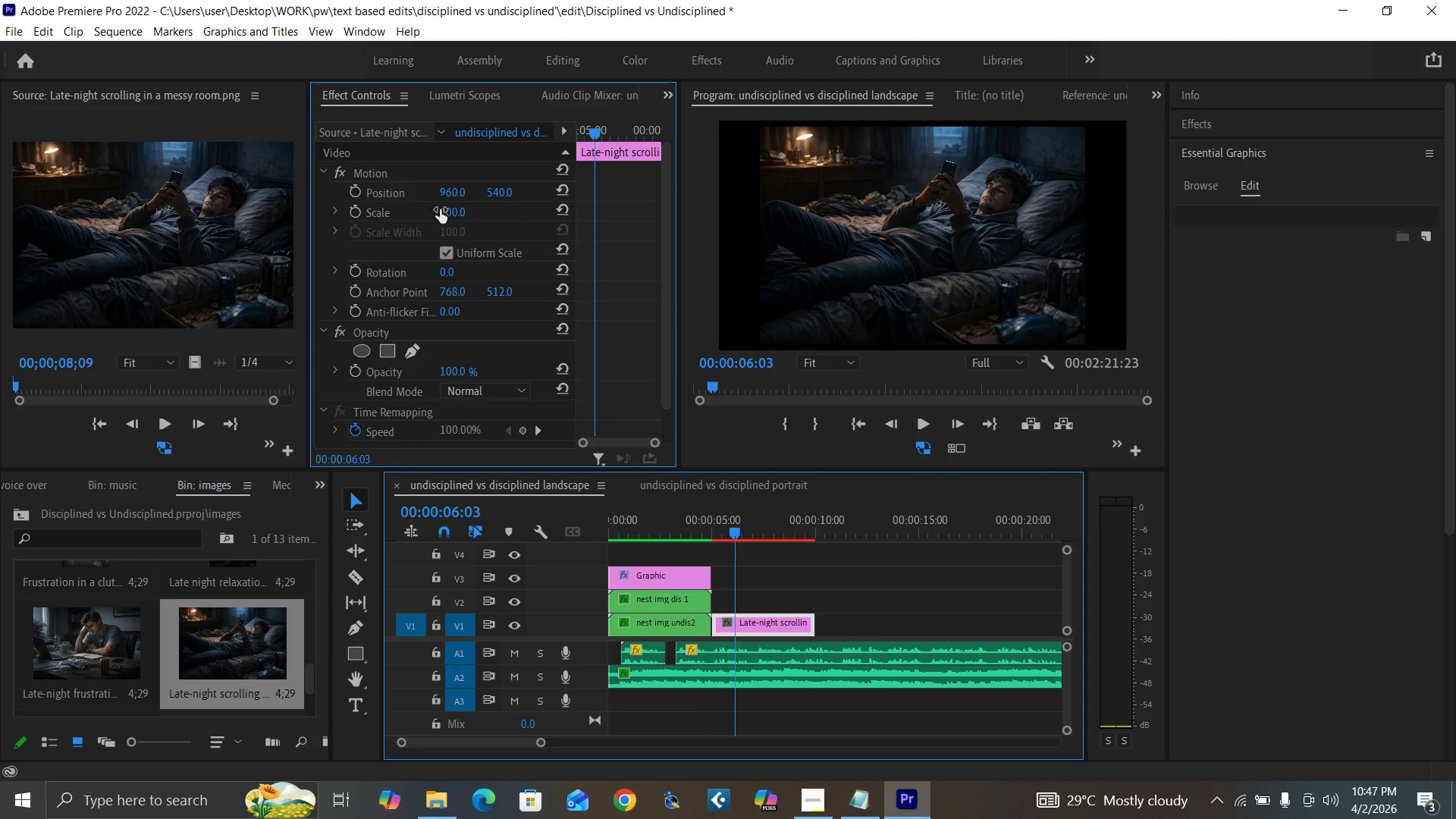 
left_click([444, 206])
 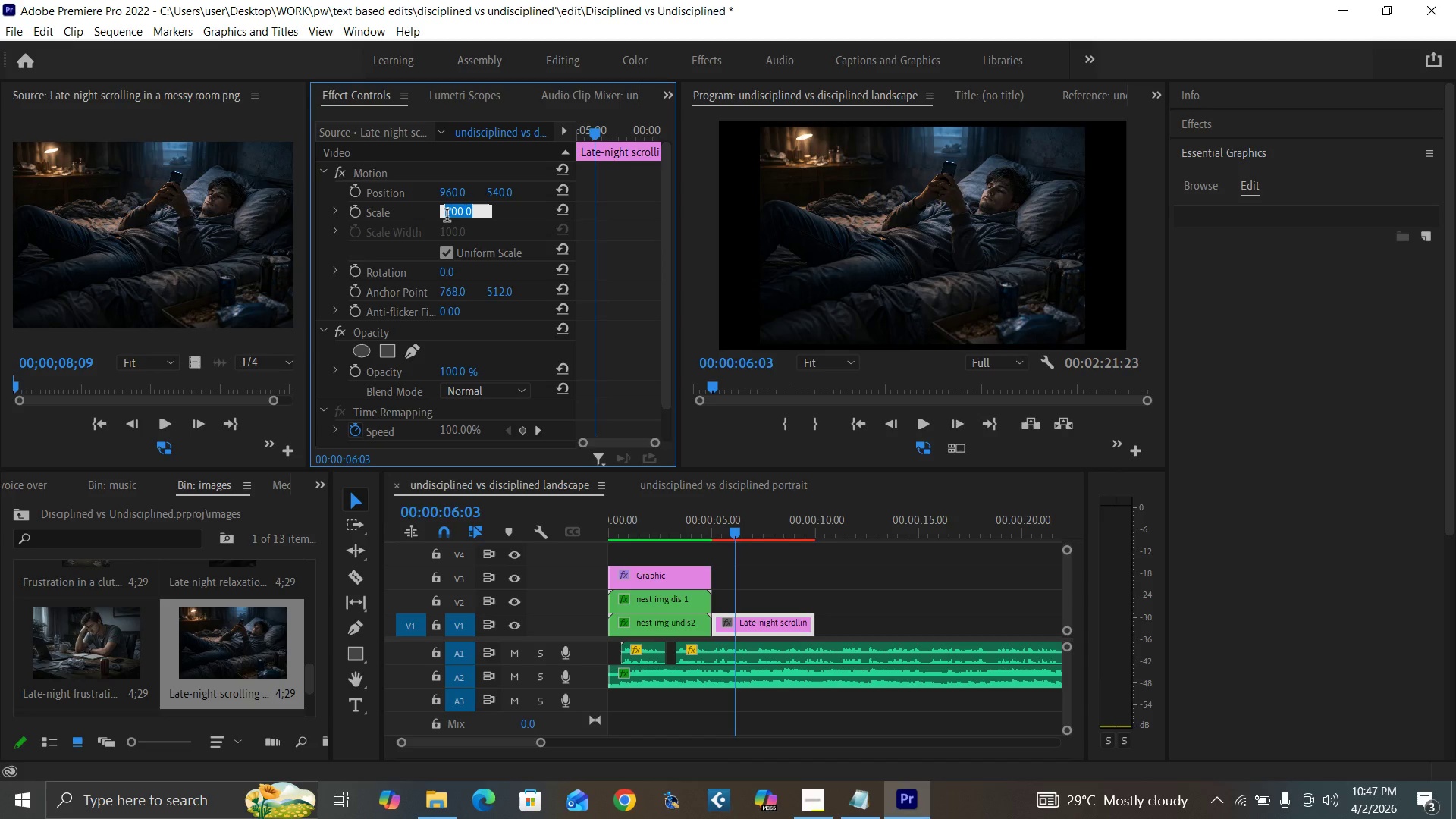 
type(175)
 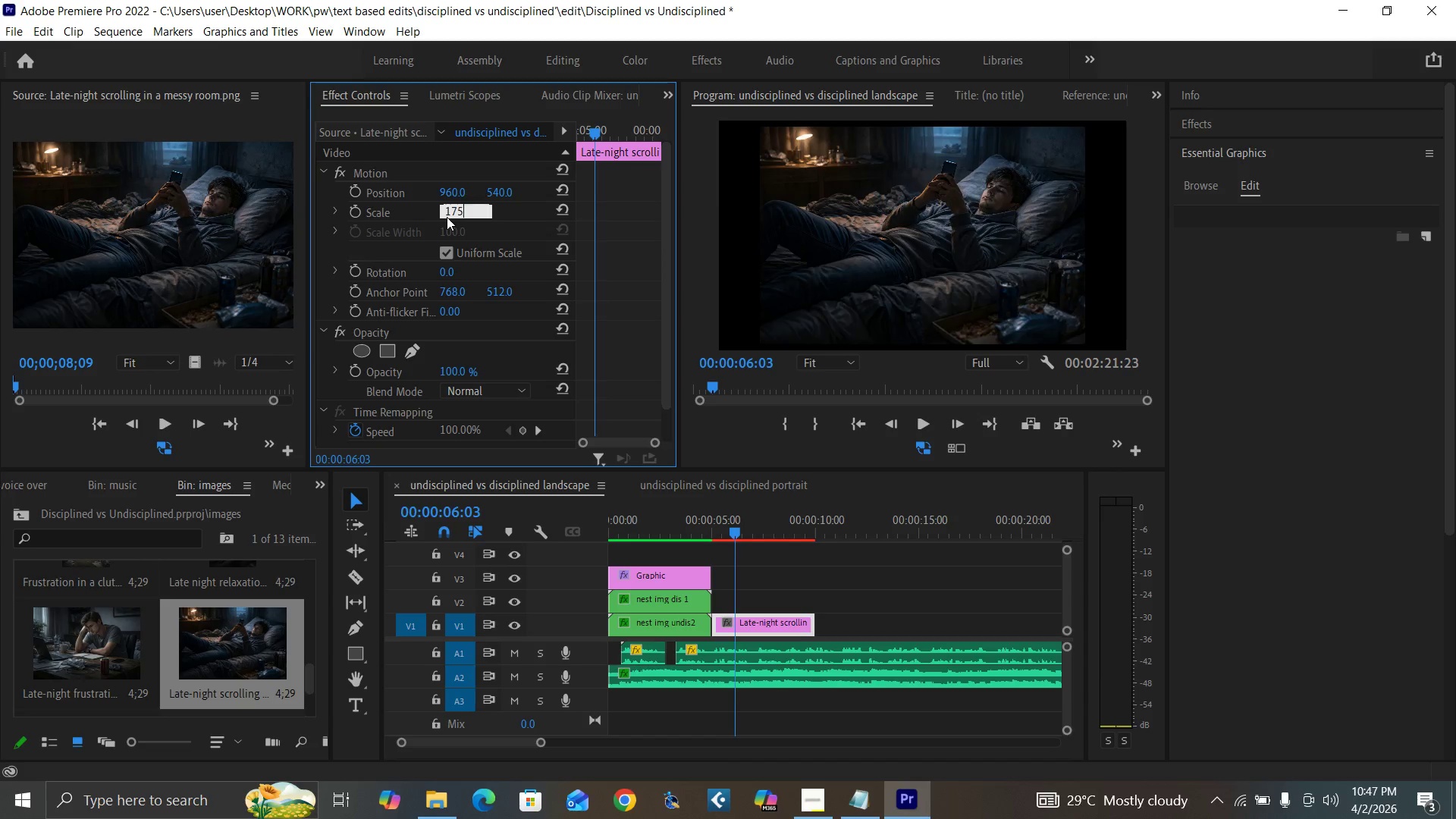 
key(Enter)
 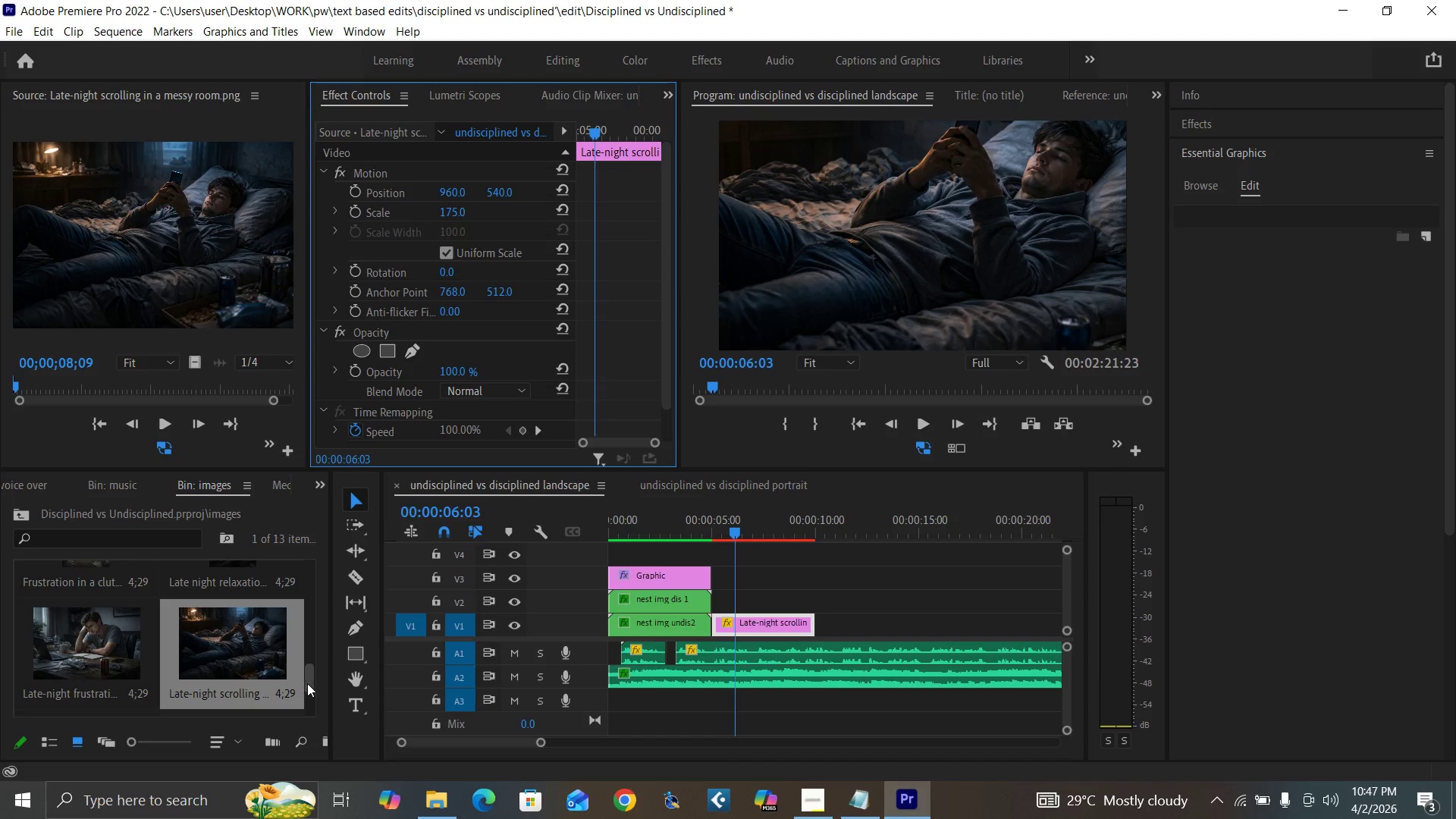 
left_click_drag(start_coordinate=[308, 678], to_coordinate=[305, 638])
 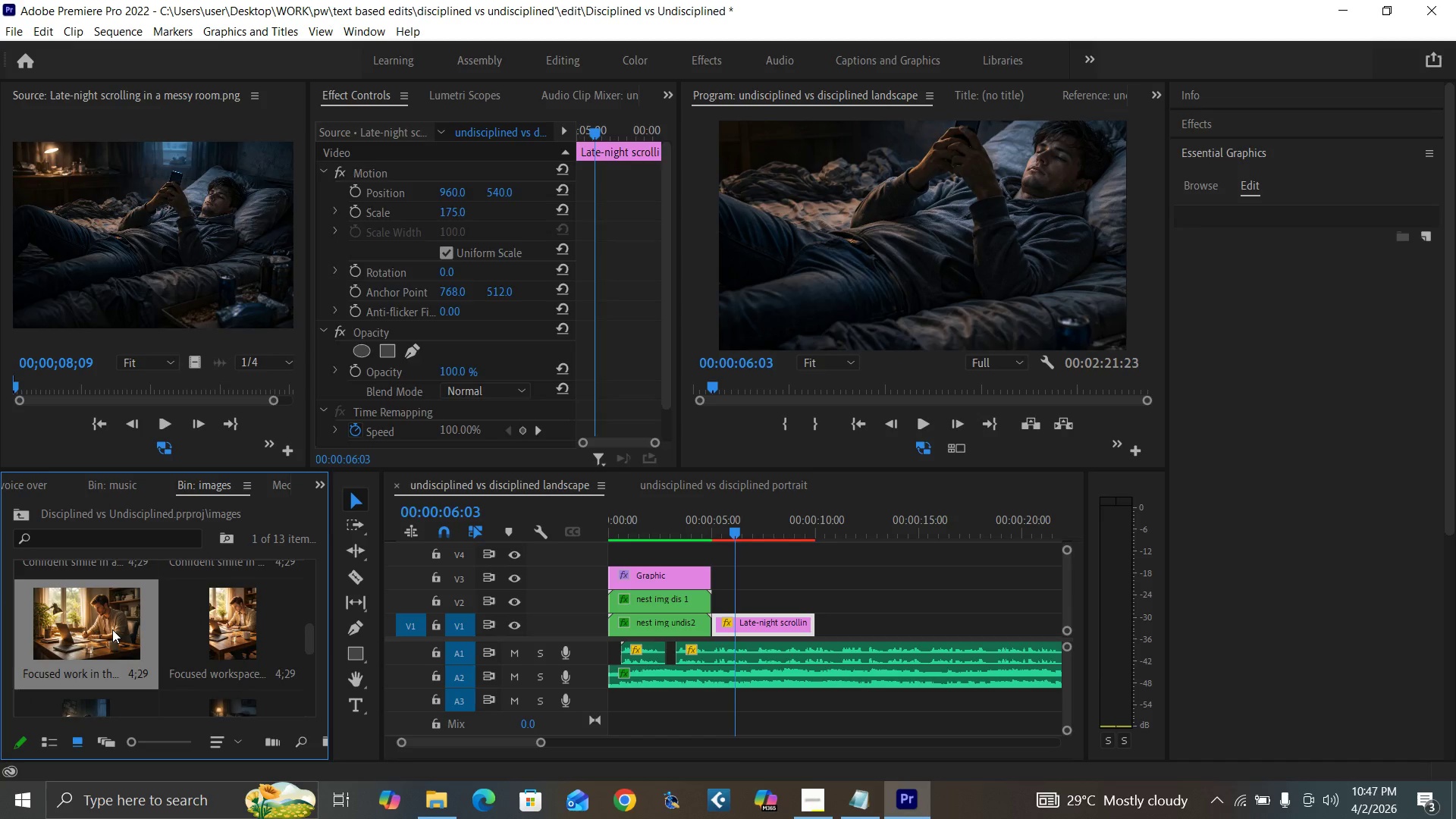 
double_click([112, 629])
 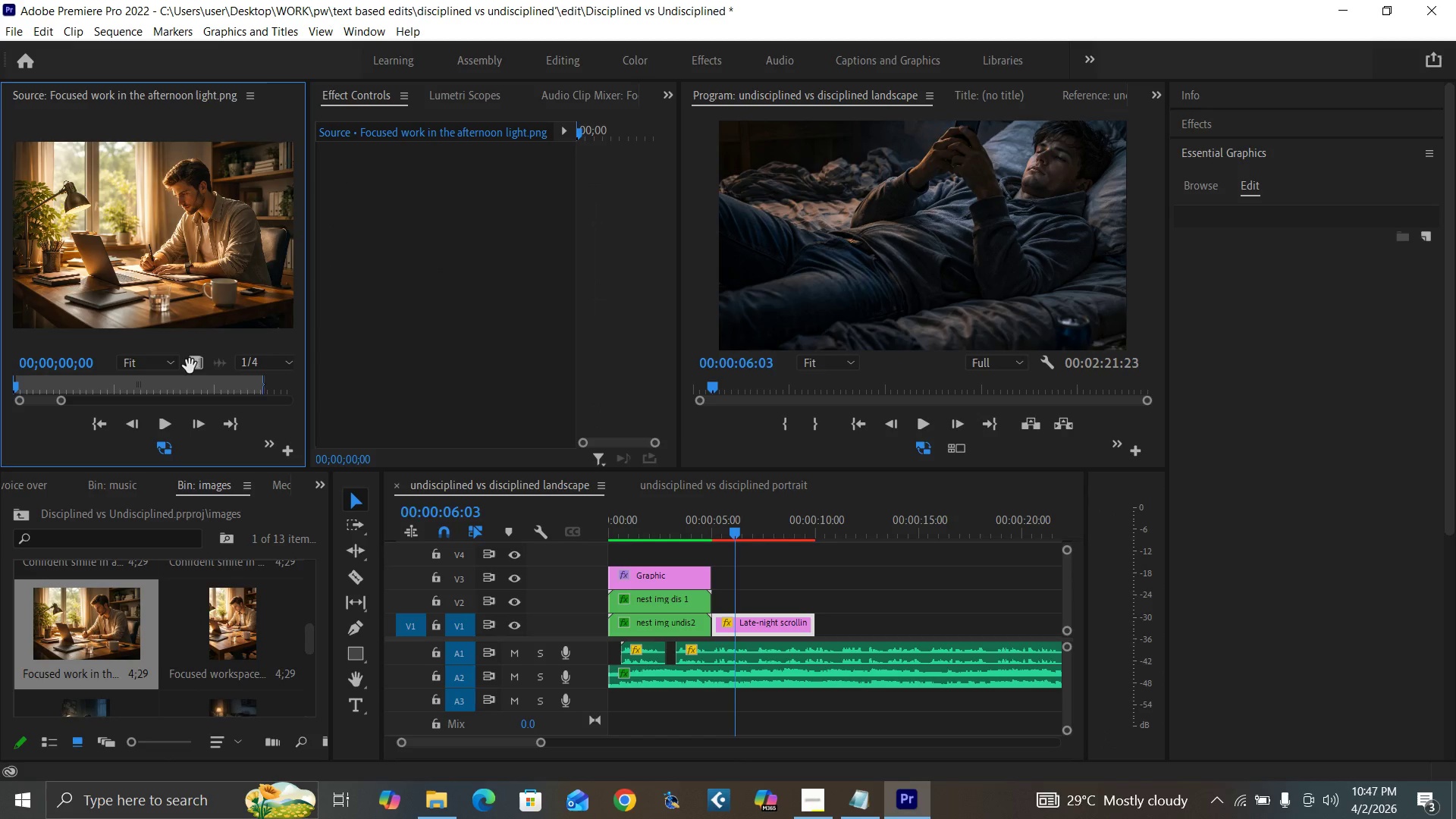 
left_click_drag(start_coordinate=[192, 363], to_coordinate=[710, 603])
 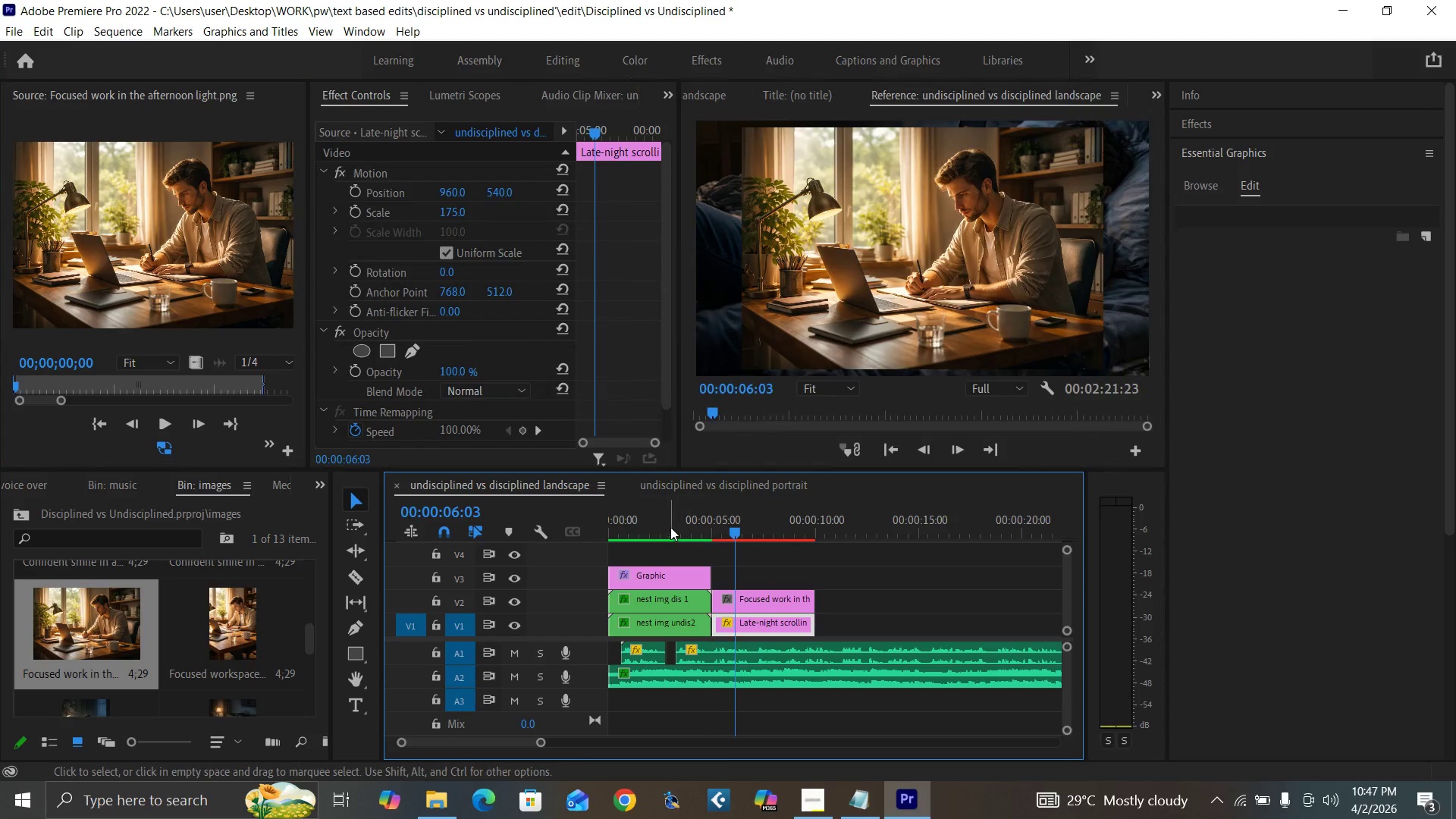 
left_click([670, 527])
 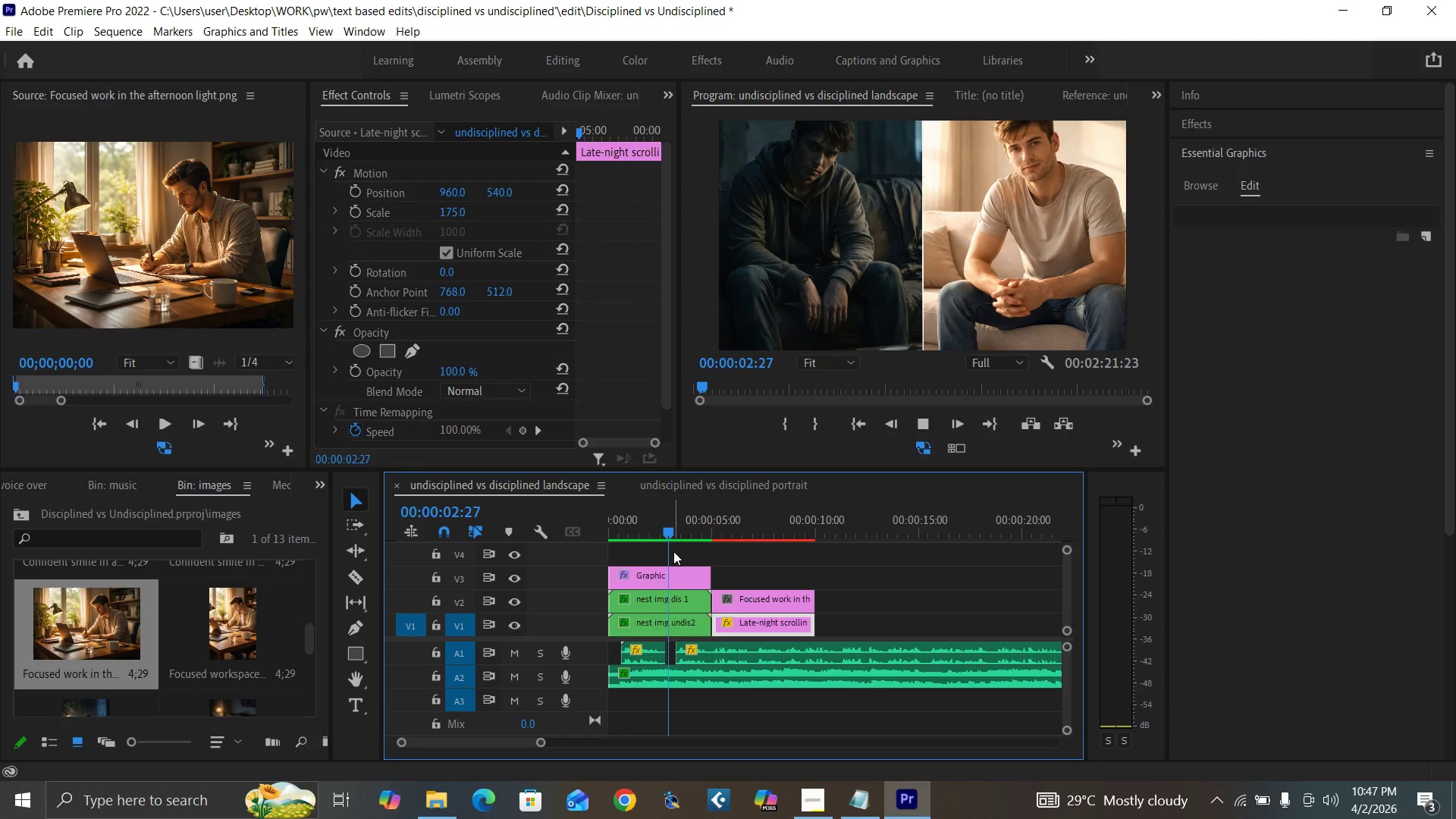 
key(Space)
 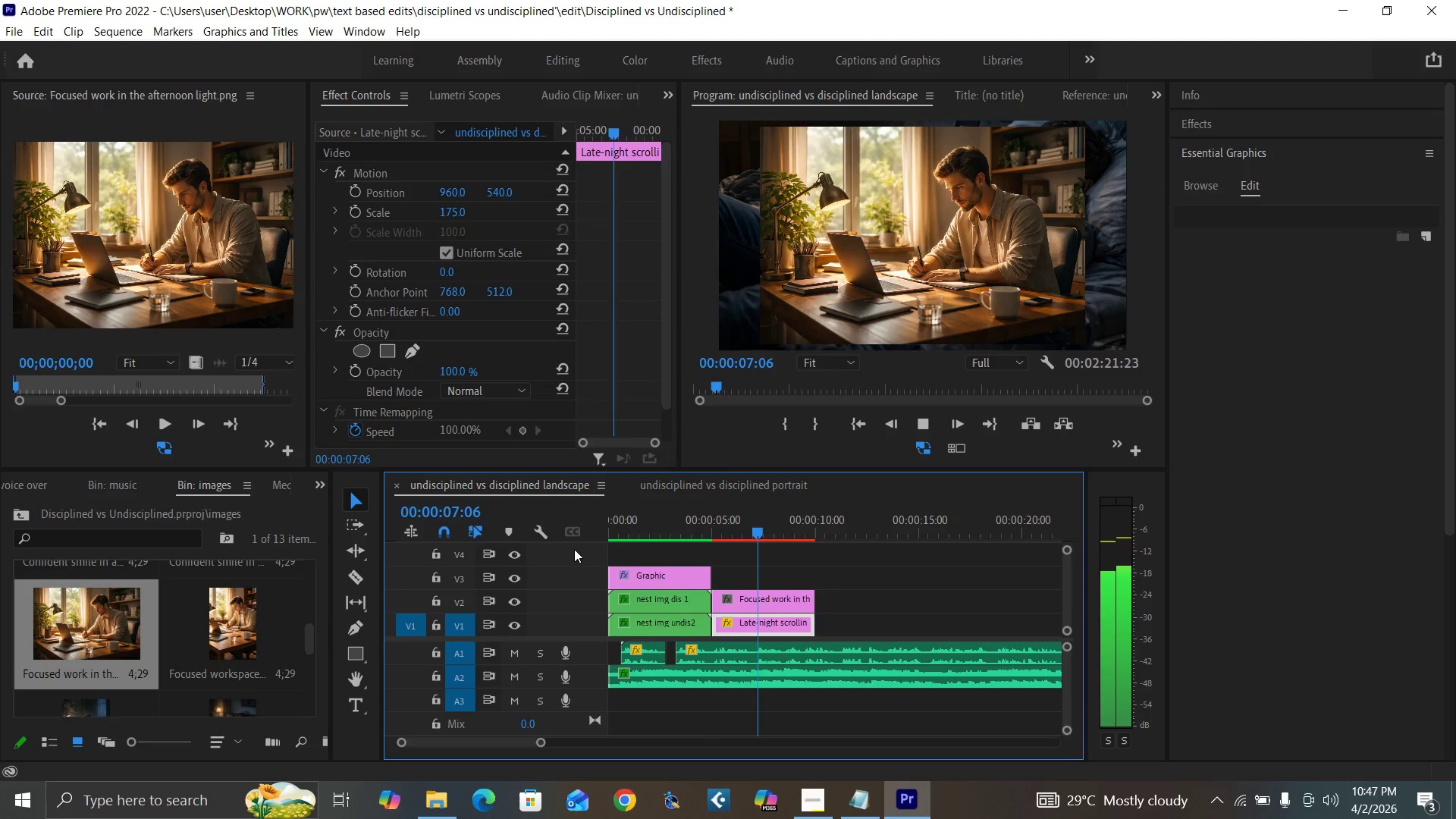 
wait(5.69)
 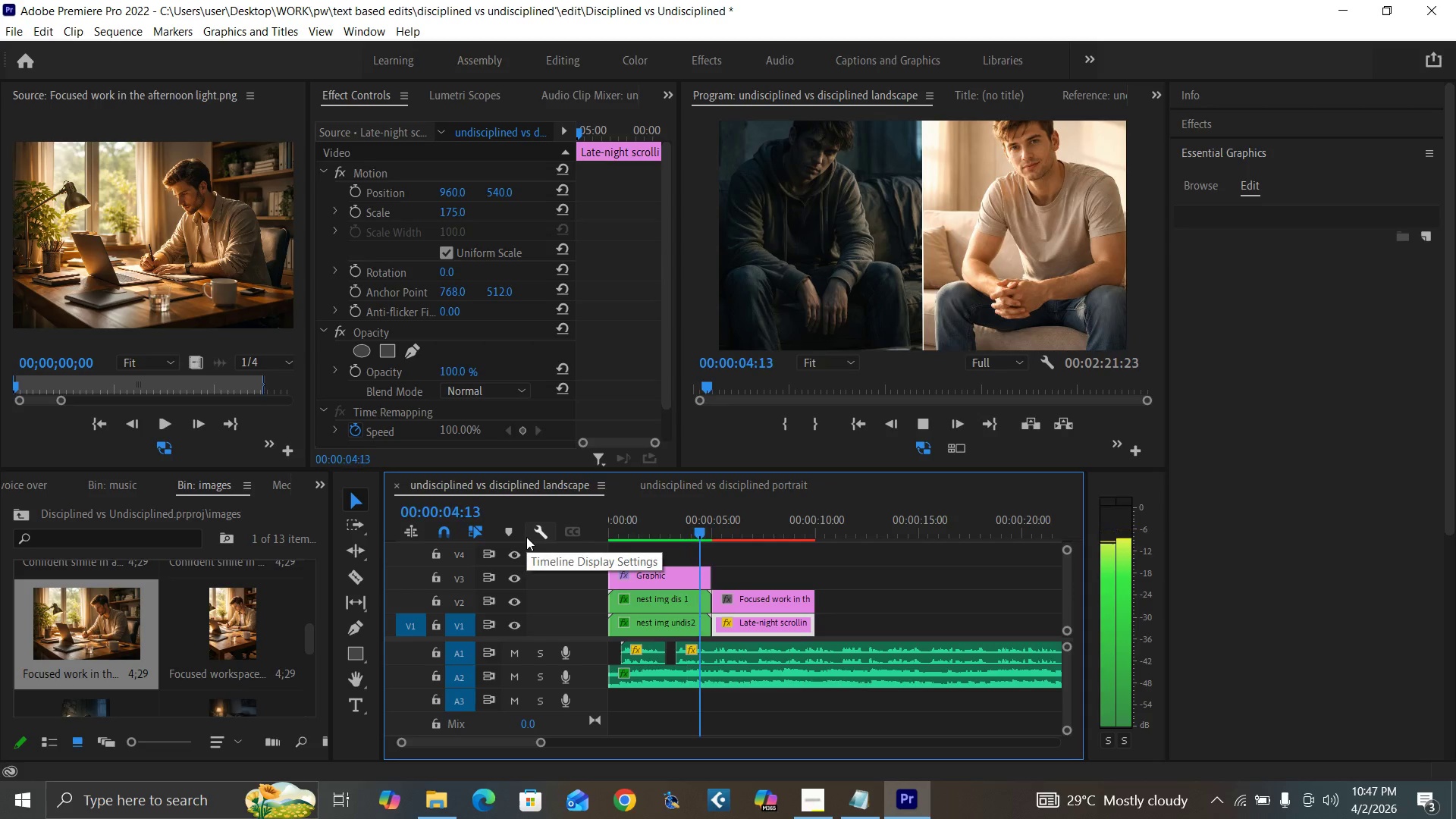 
left_click([684, 531])
 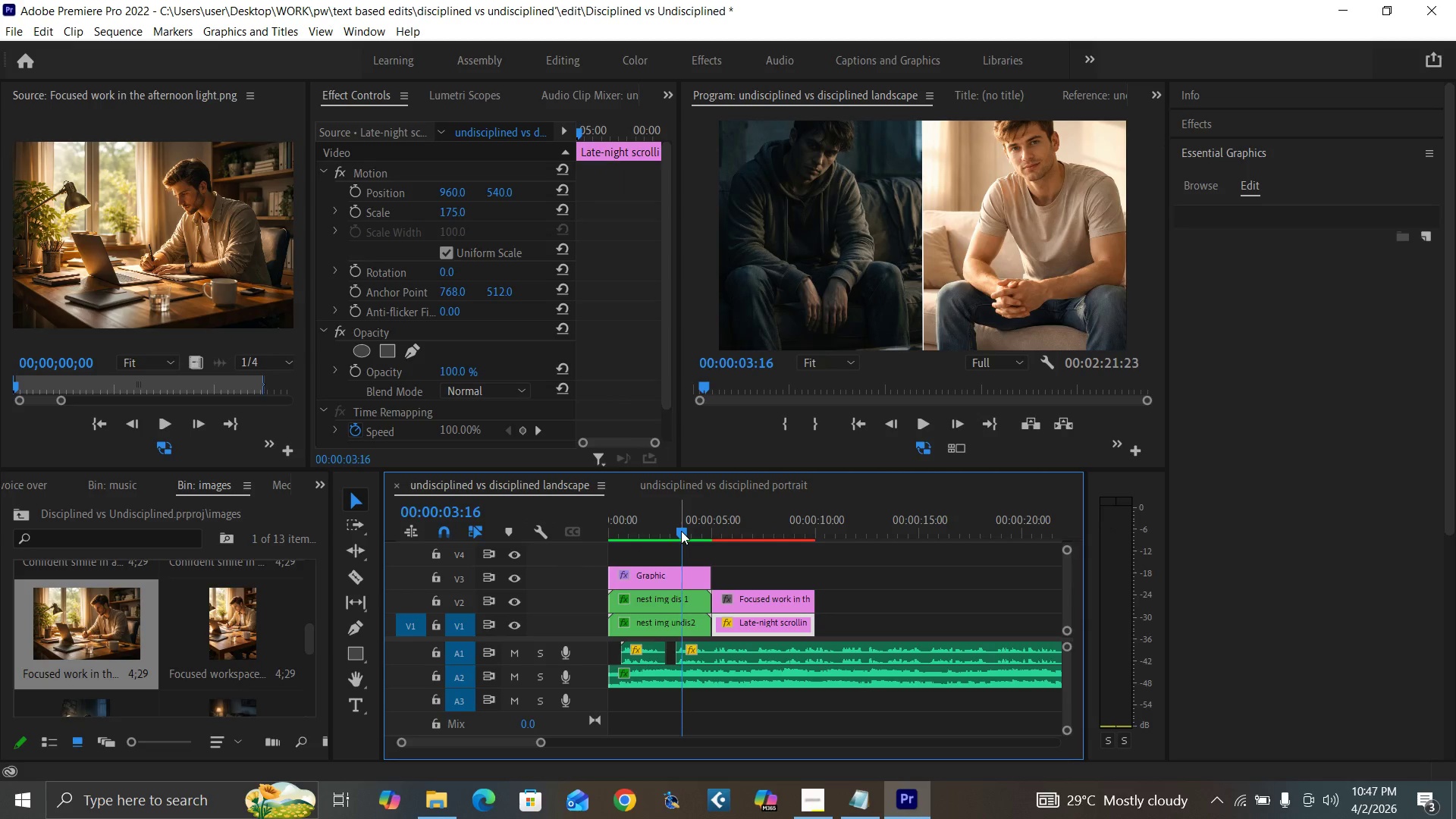 
key(Space)
 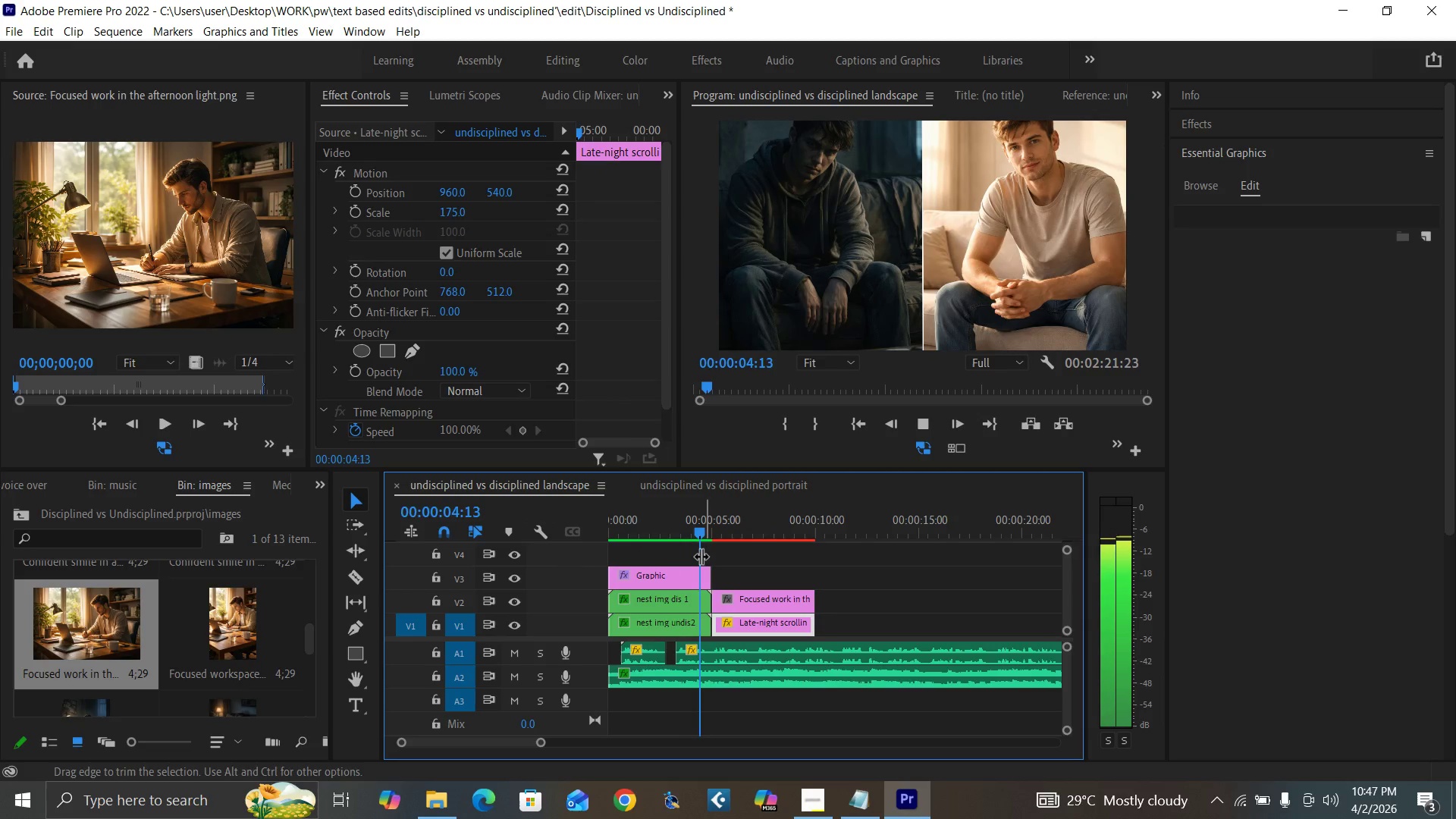 
key(Space)
 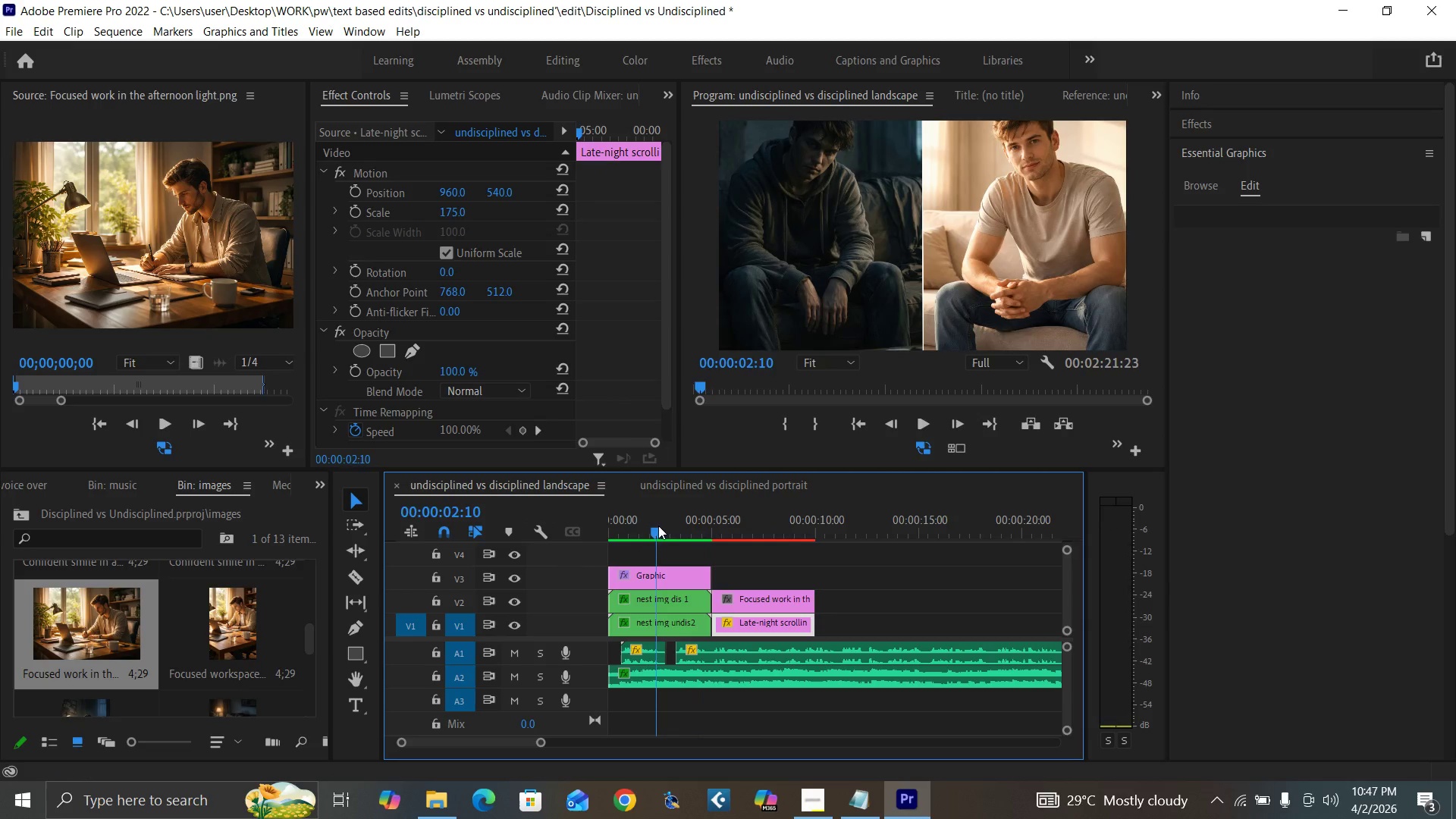 
left_click([658, 526])
 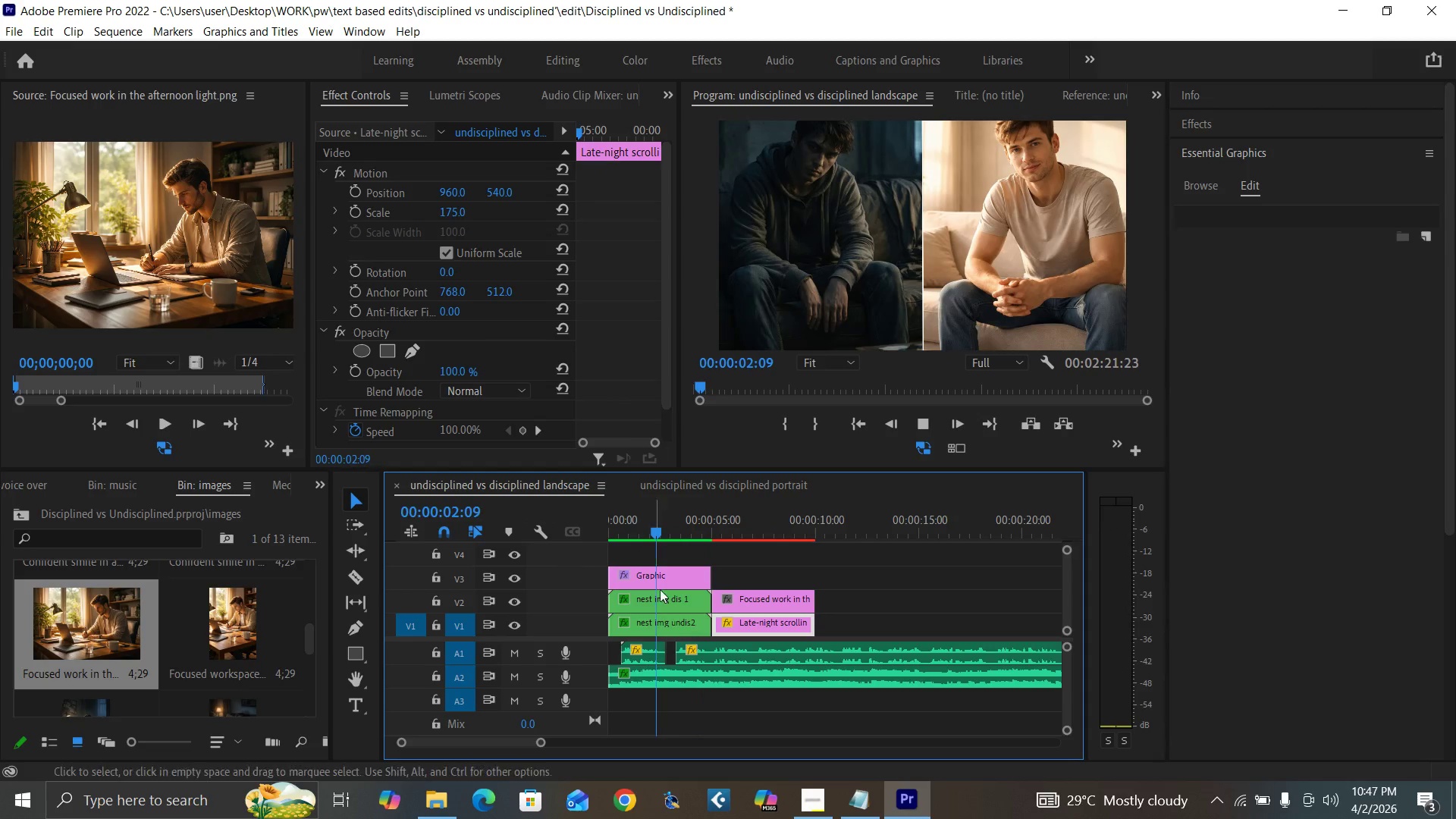 
key(Space)
 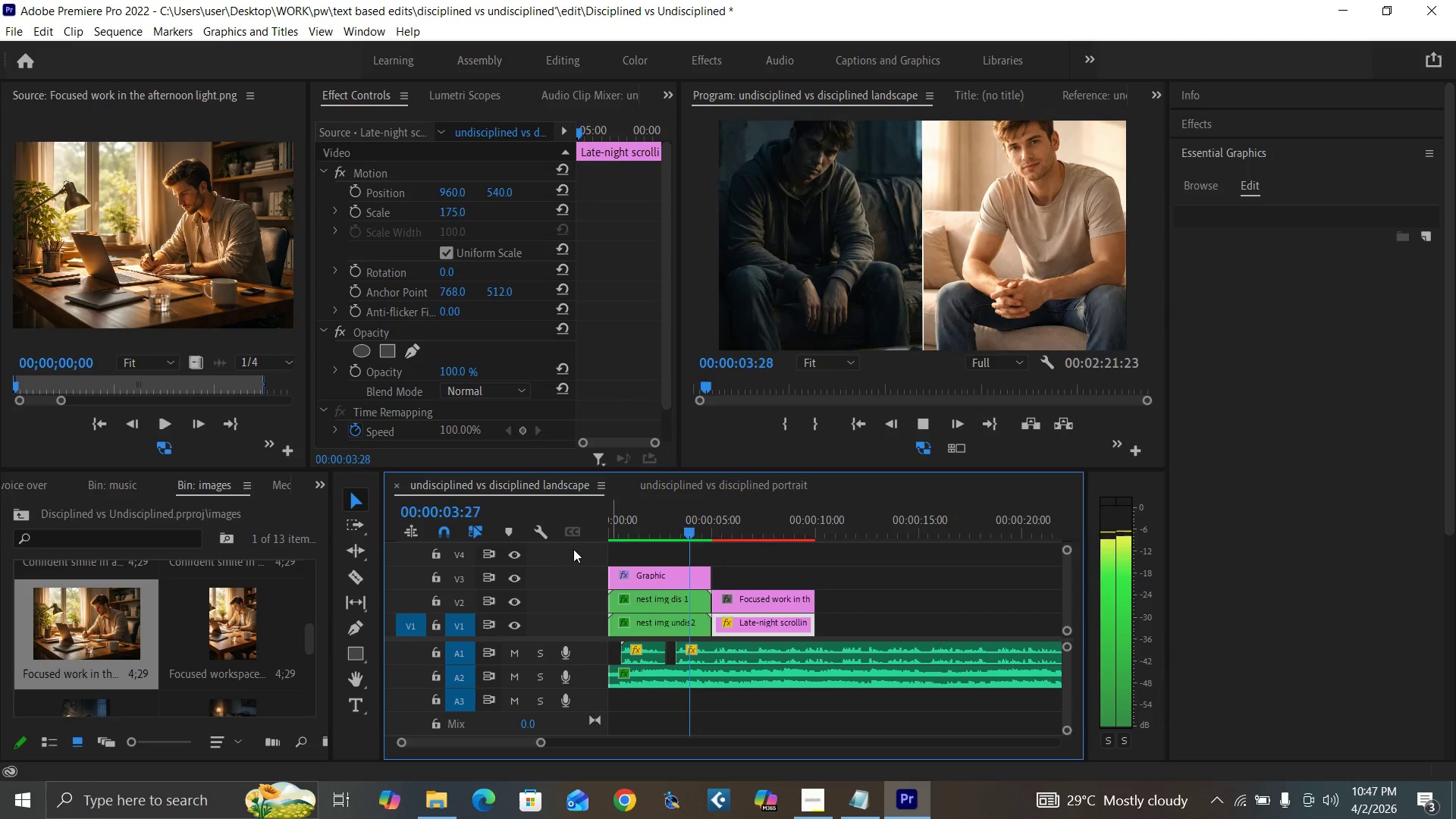 
key(Space)
 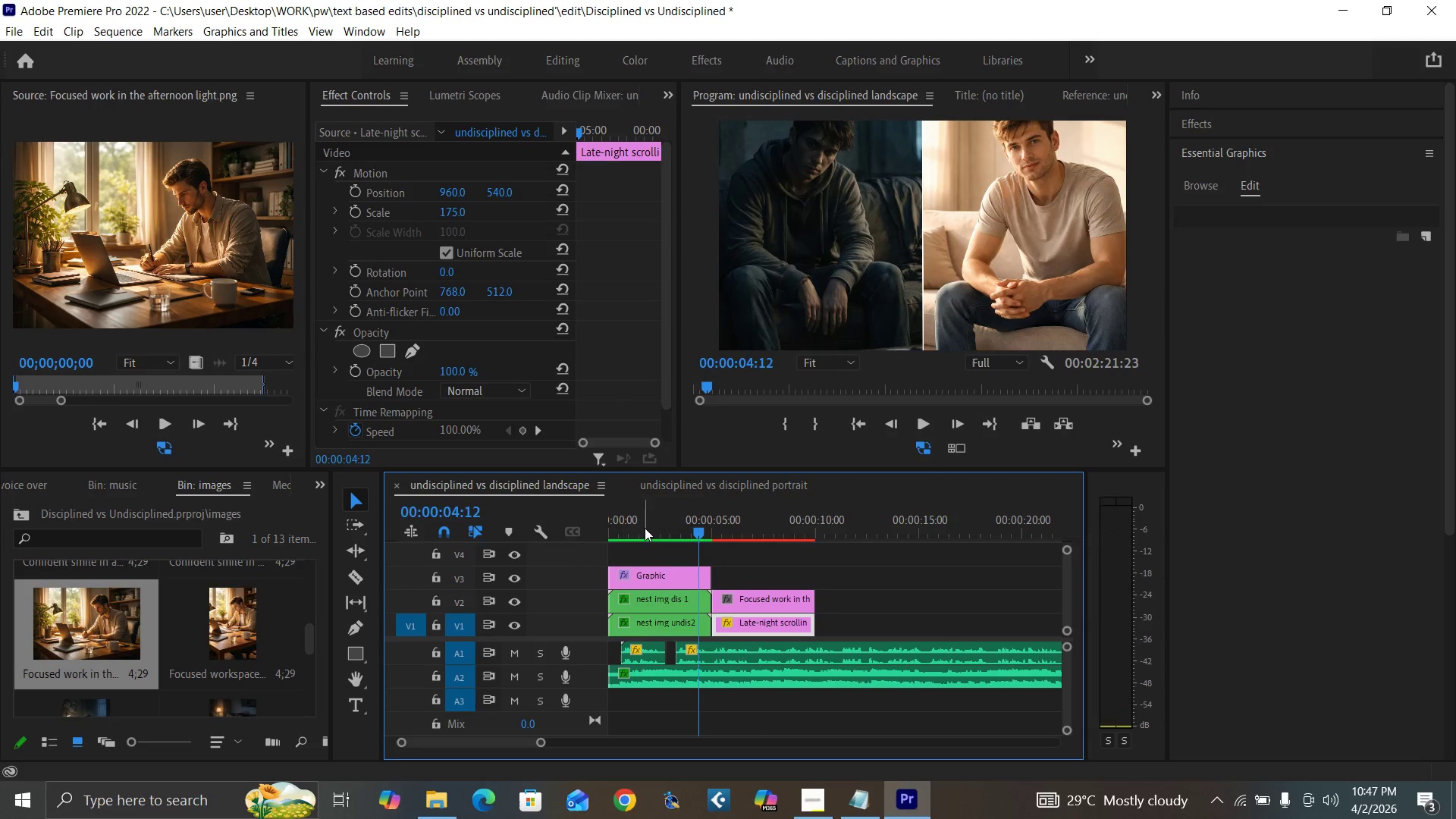 
left_click([643, 528])
 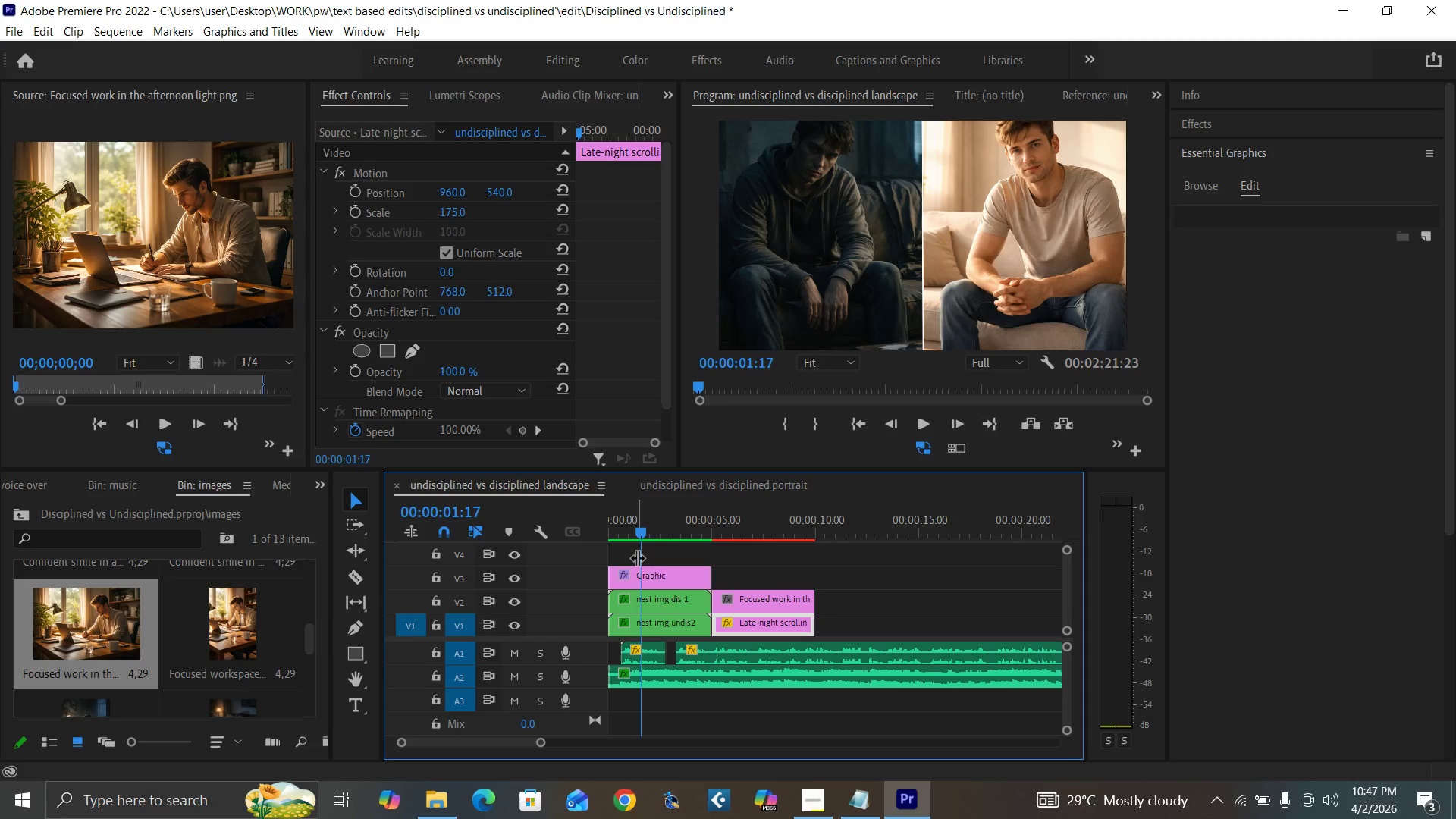 
key(Space)
 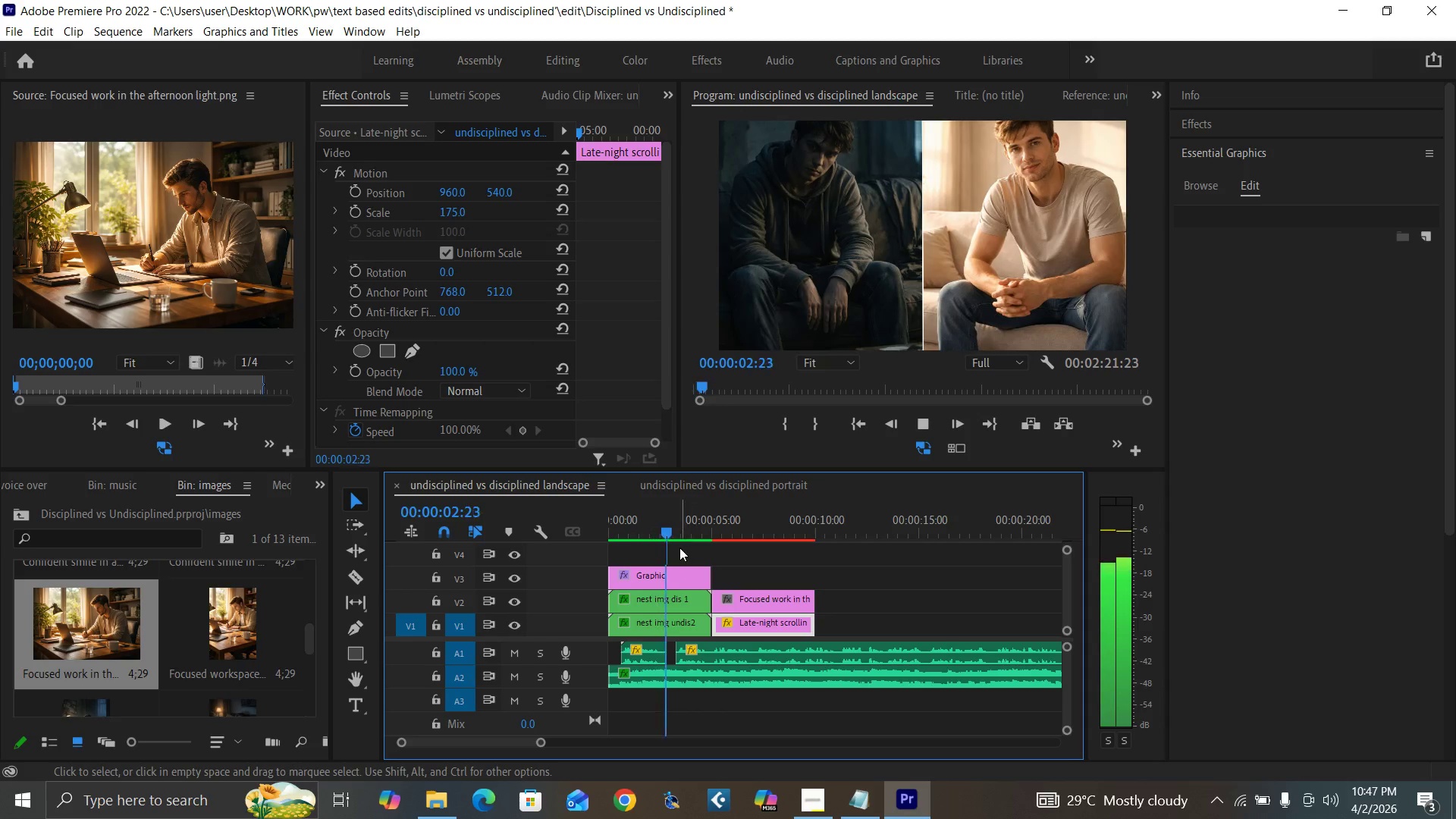 
key(Space)
 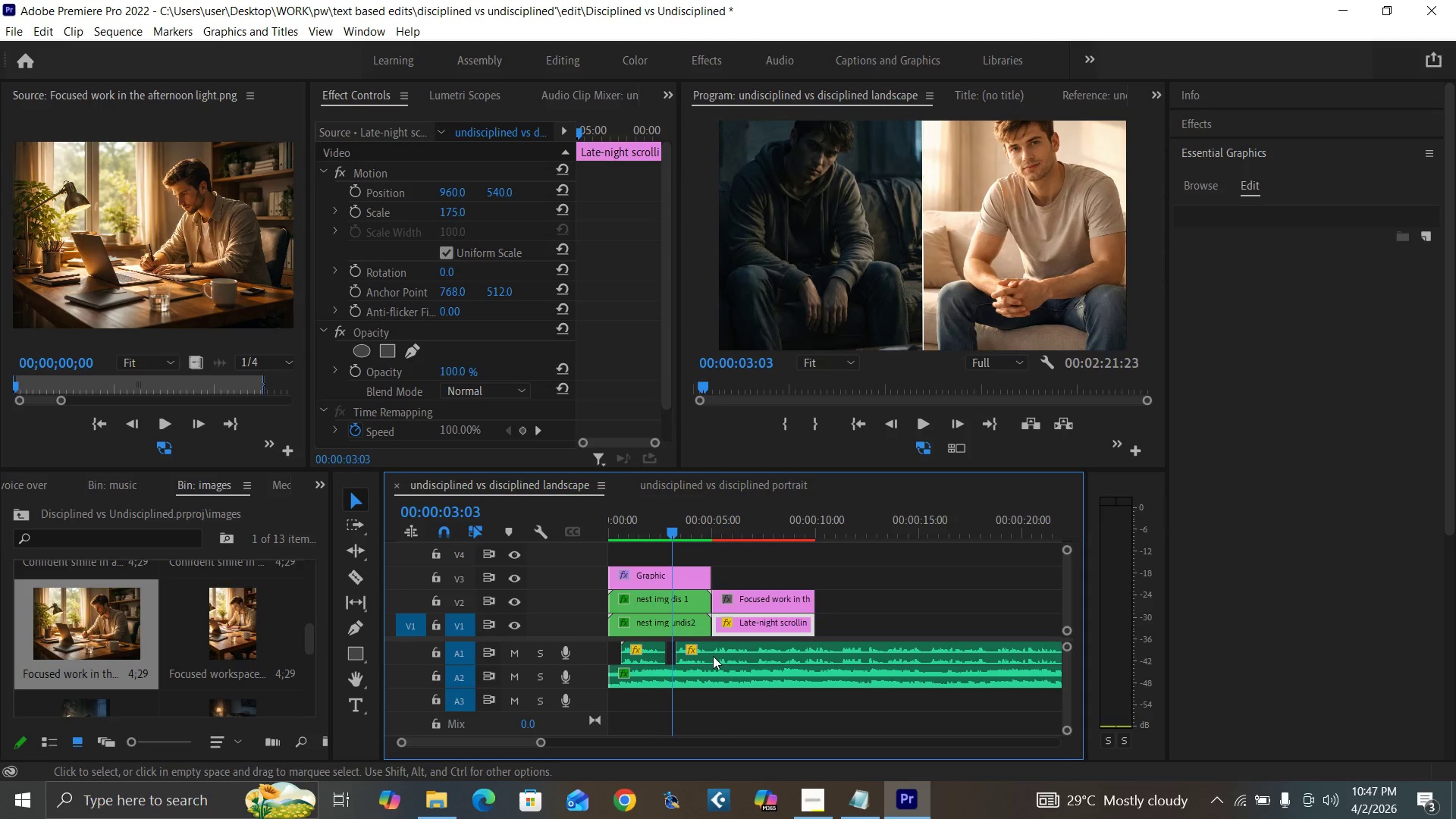 
left_click_drag(start_coordinate=[714, 655], to_coordinate=[709, 654])
 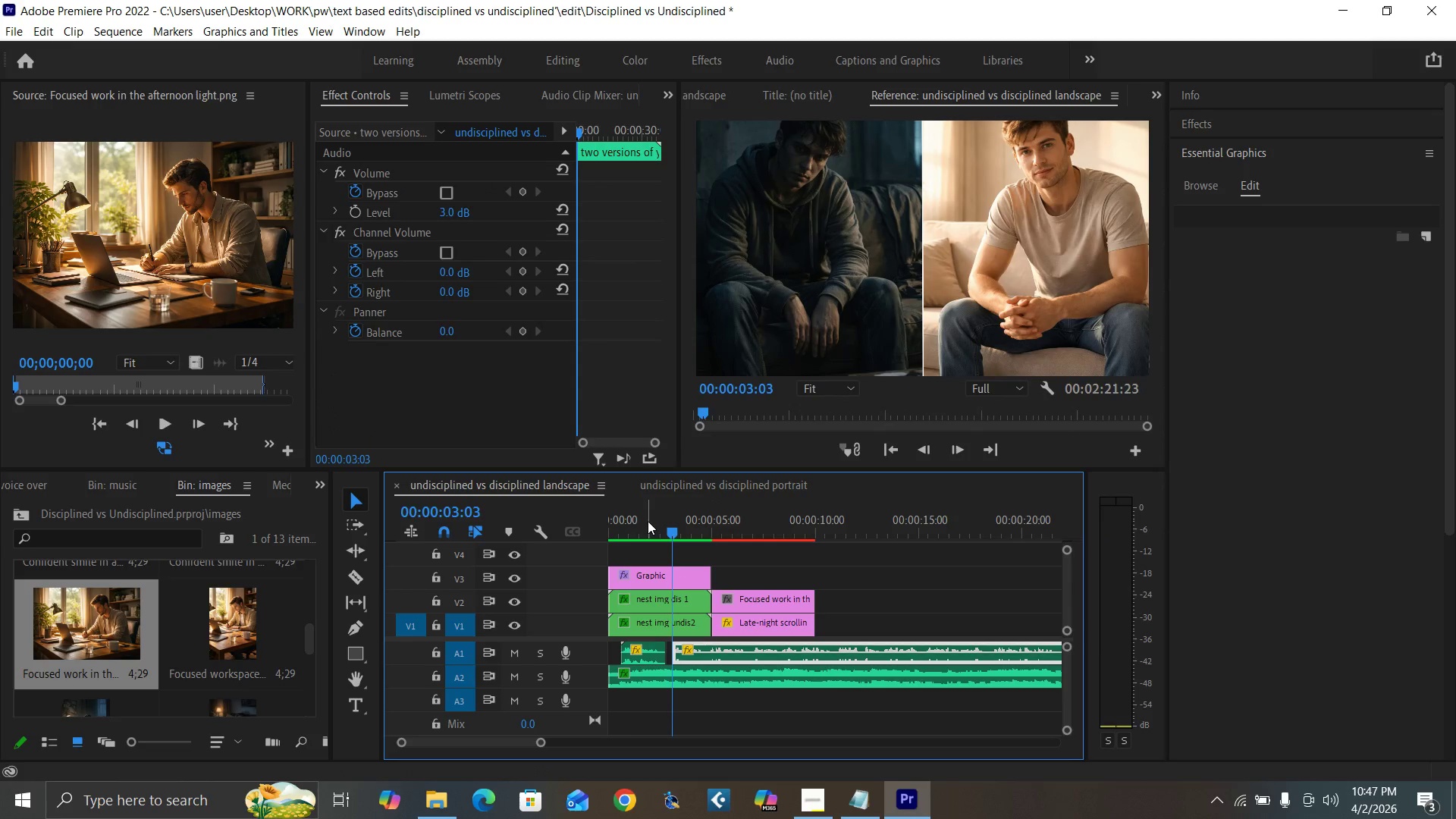 
left_click([646, 520])
 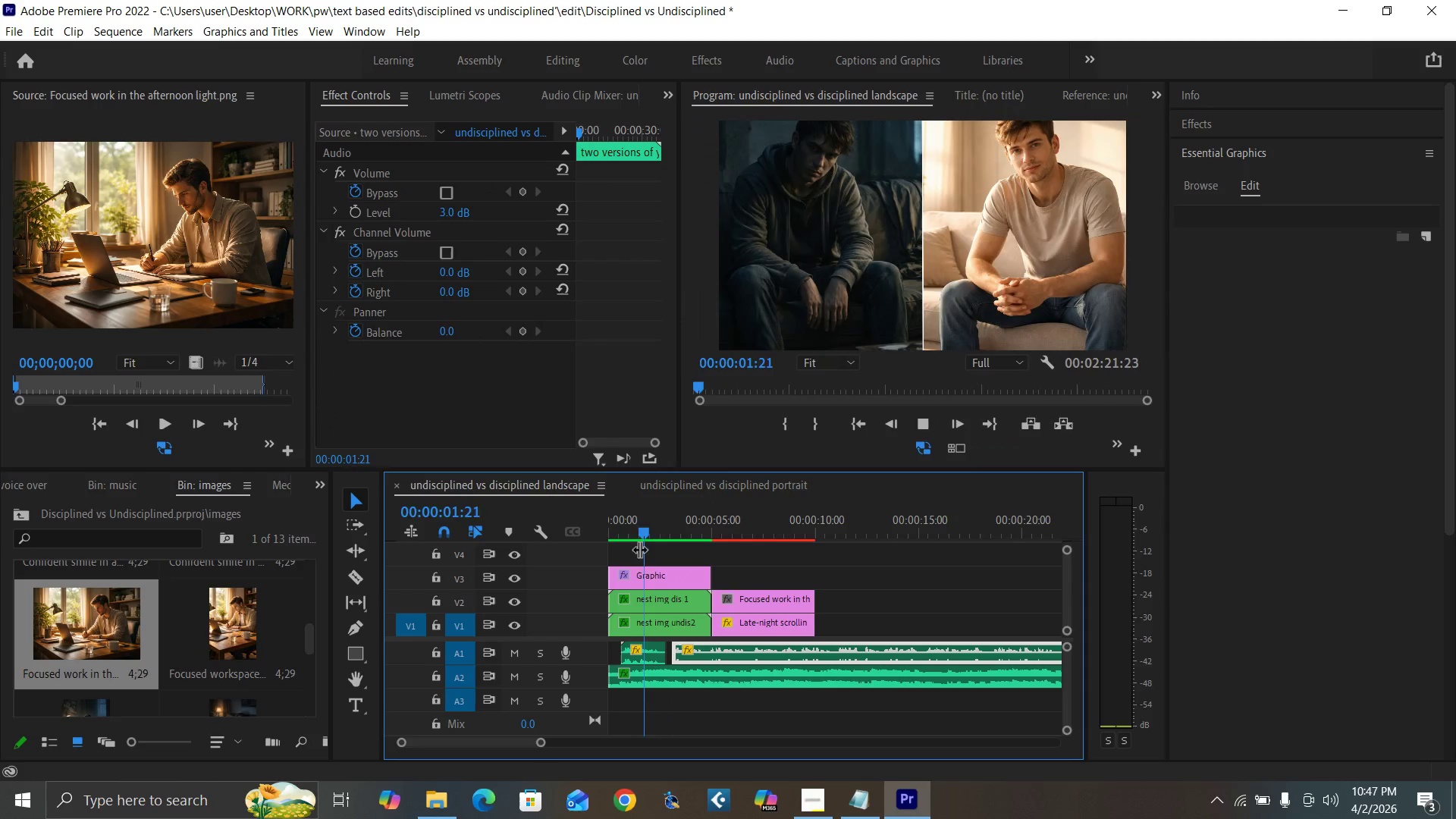 
key(Space)
 